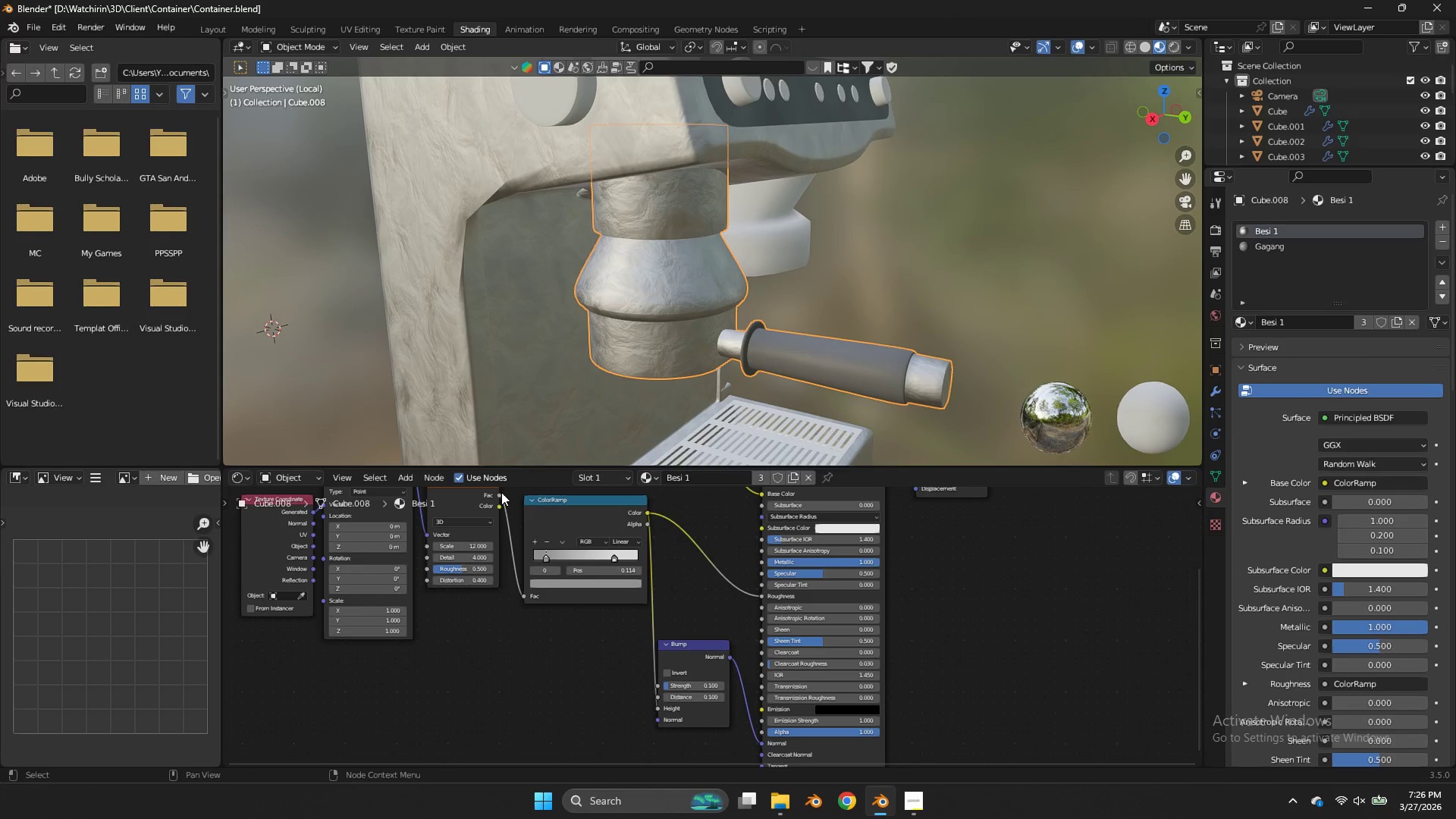 
key(Tab)
 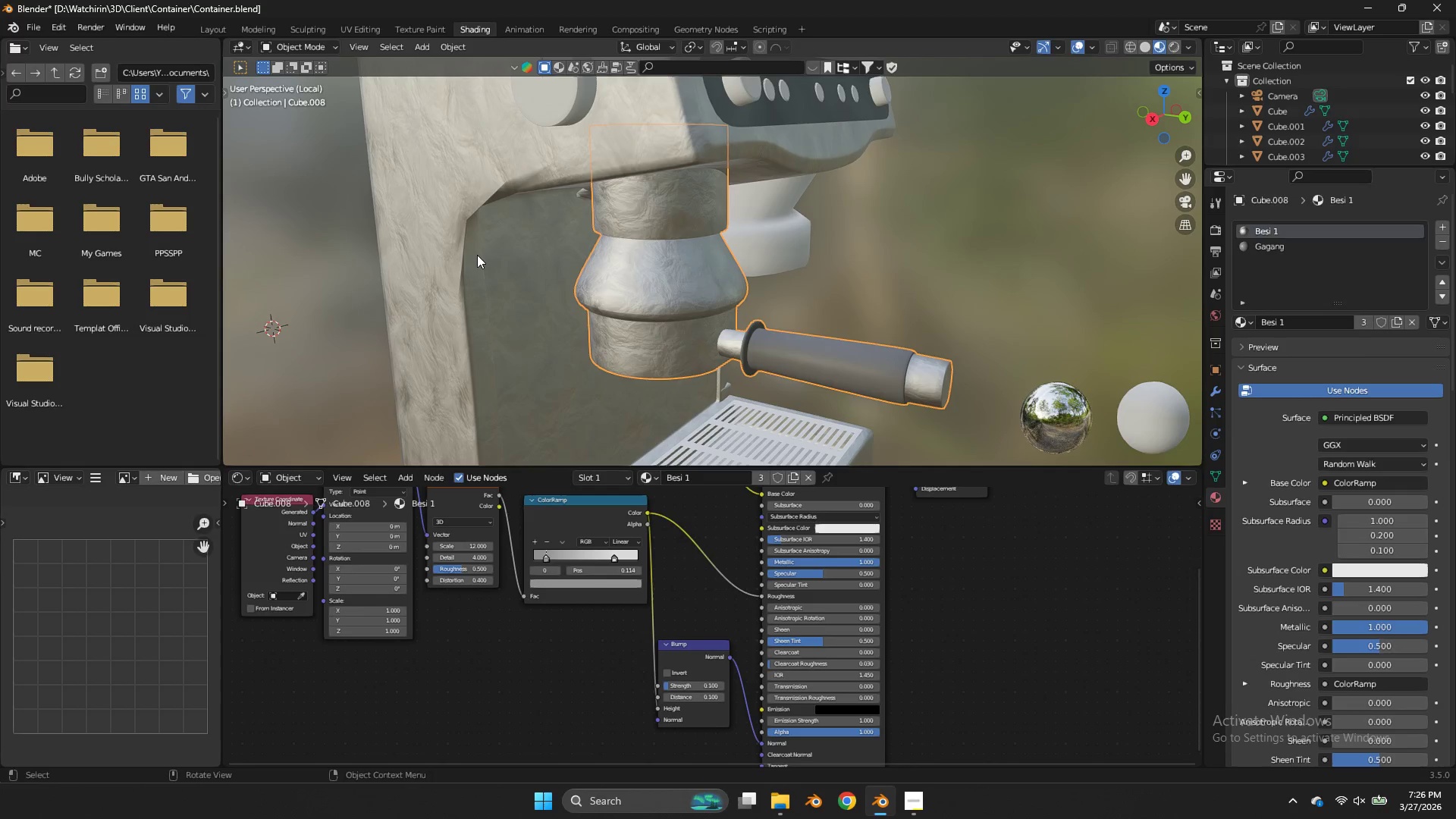 
left_click([477, 255])
 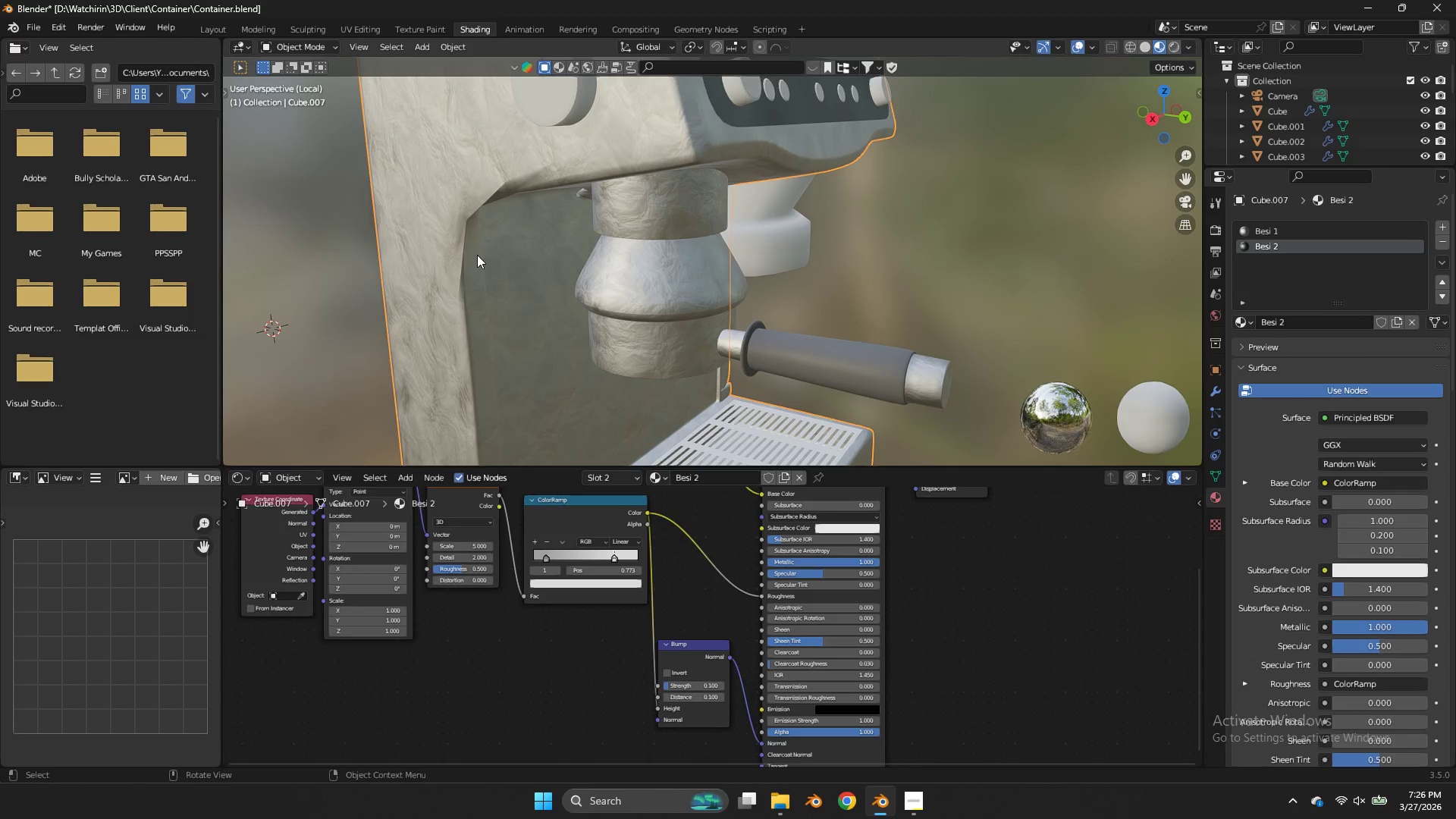 
right_click([477, 255])
 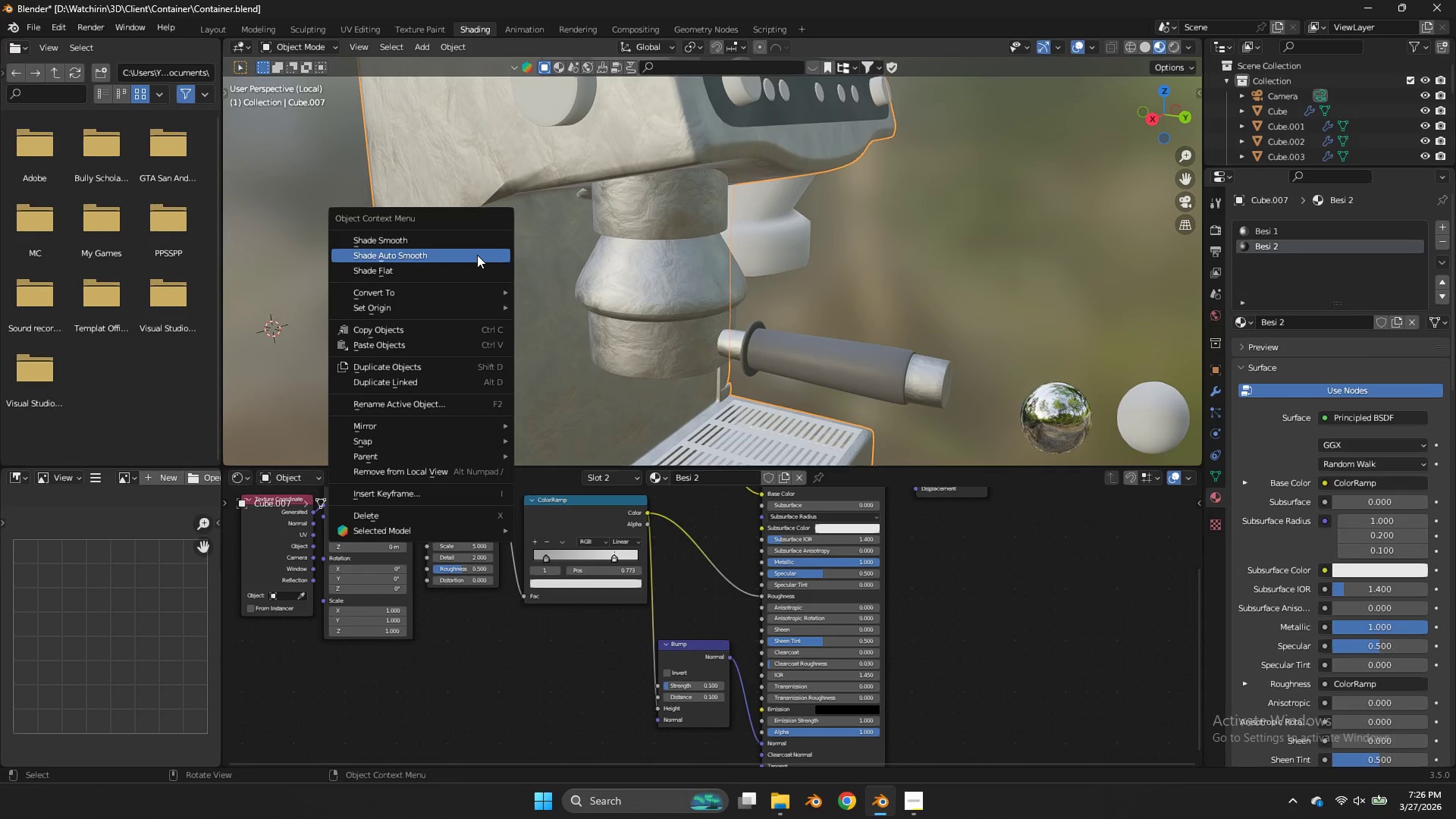 
left_click([477, 255])
 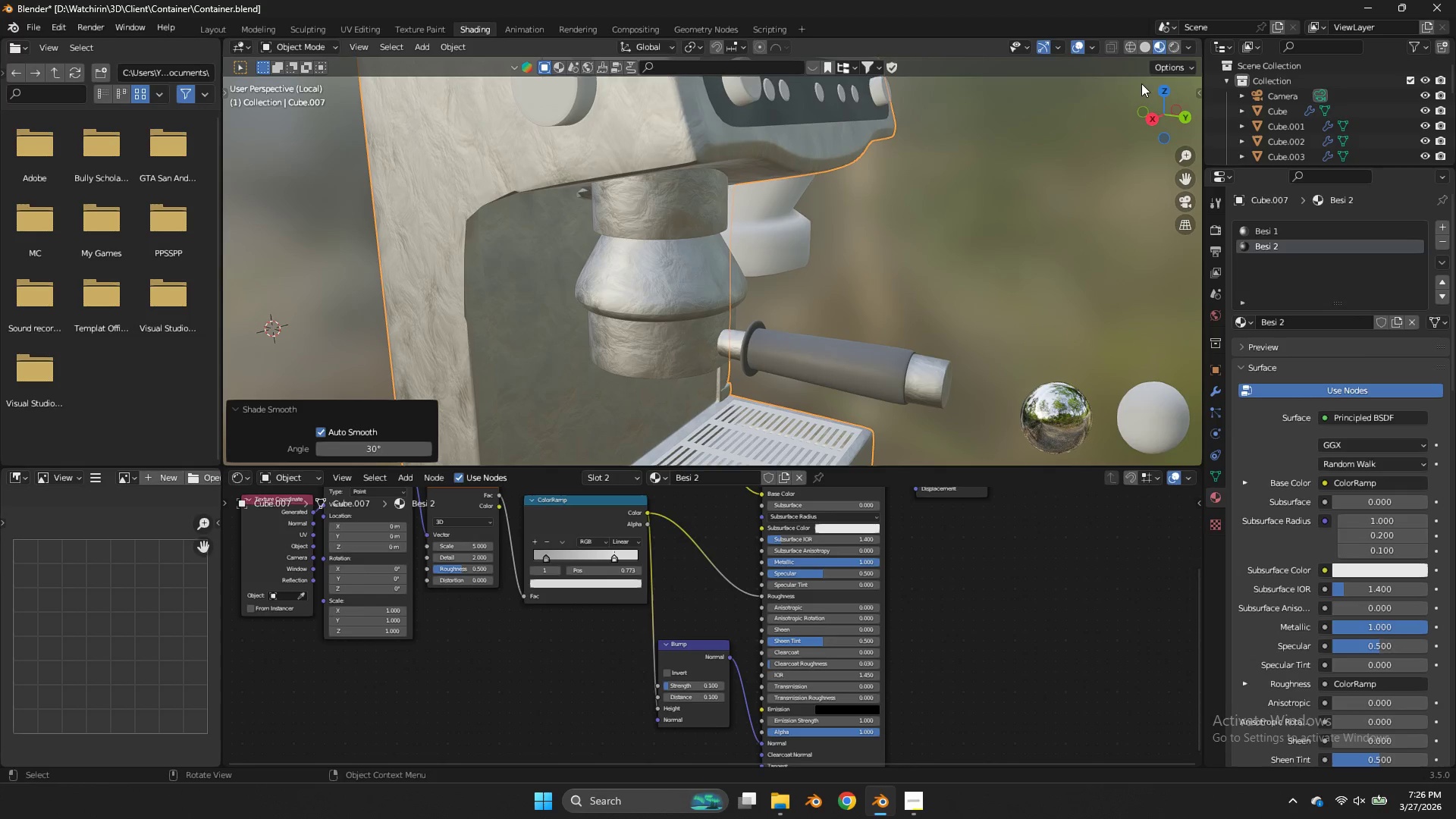 
left_click_drag(start_coordinate=[1153, 105], to_coordinate=[1188, 68])
 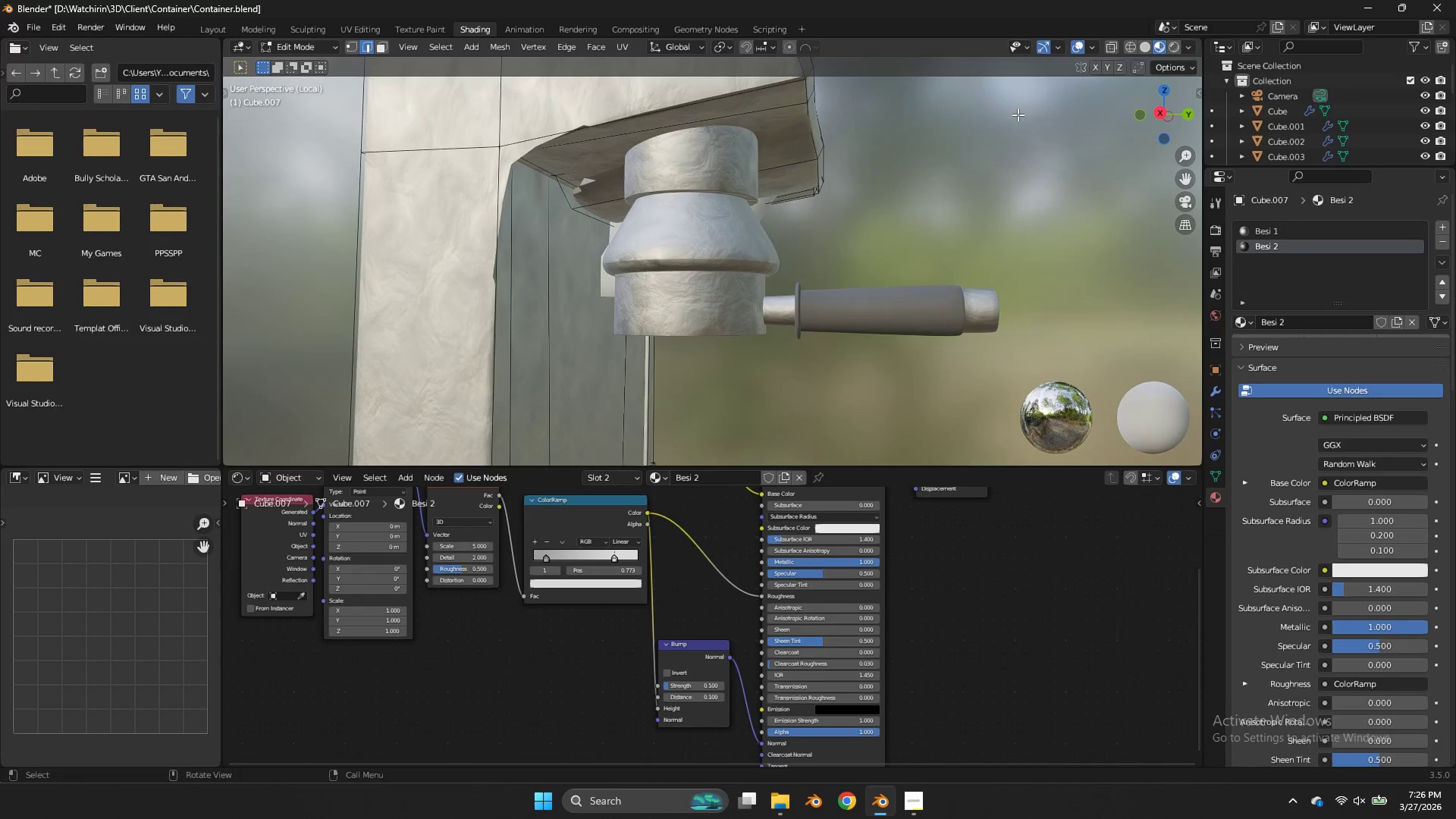 
key(Tab)
 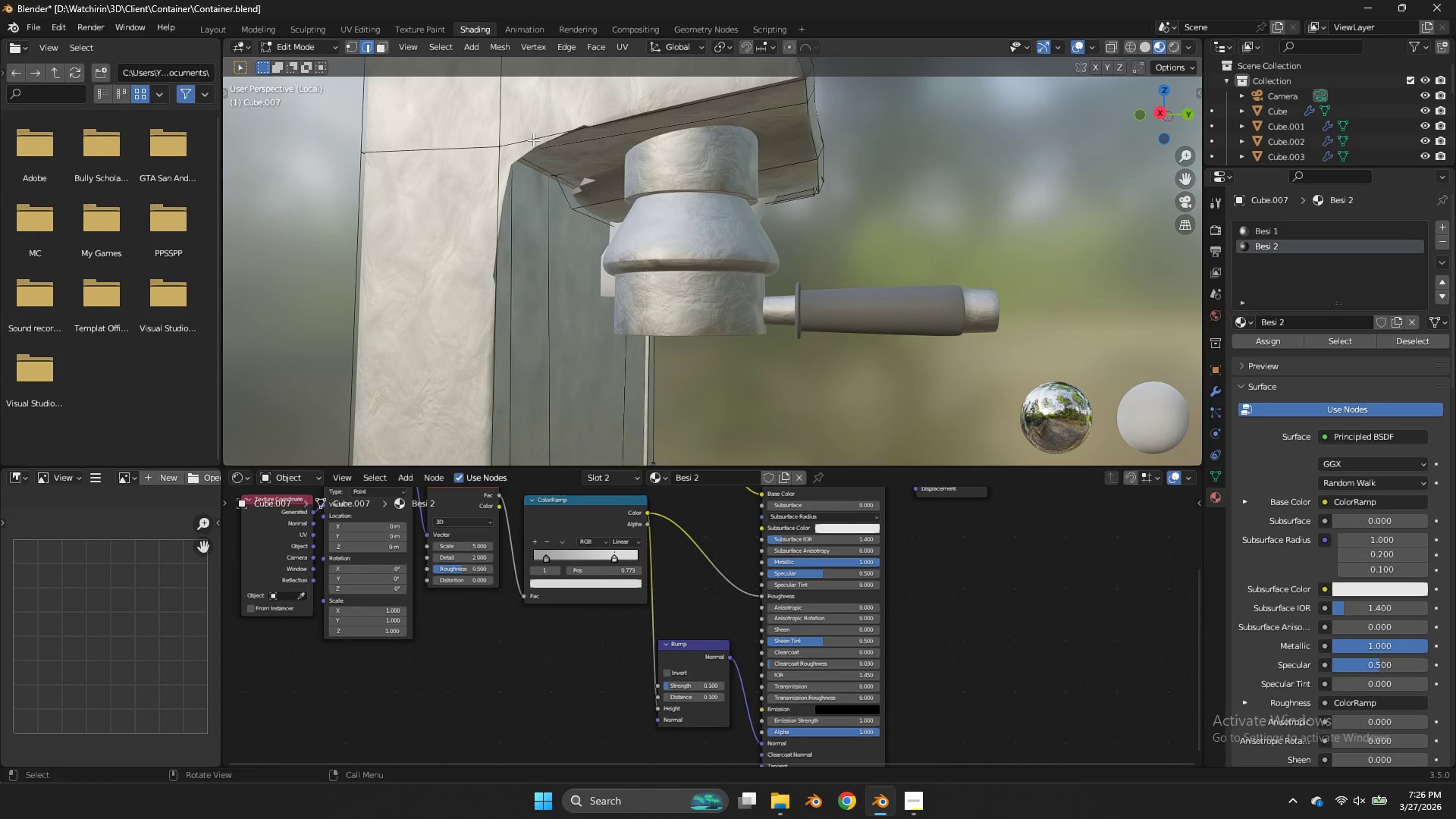 
hold_key(key=AltLeft, duration=1.44)
left_click([511, 143])
 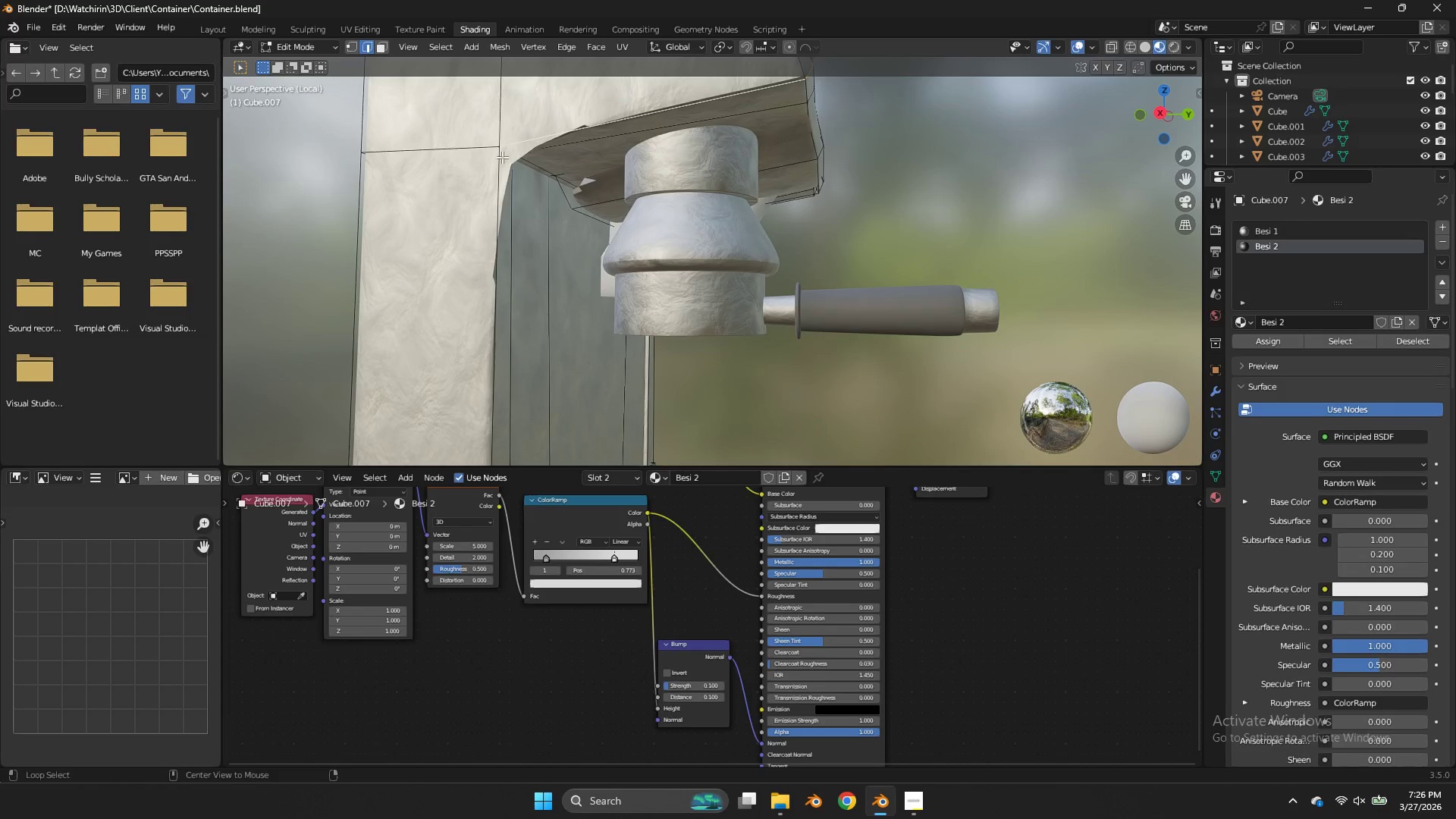 
hold_key(key=ShiftLeft, duration=0.55)
left_click([502, 157])
 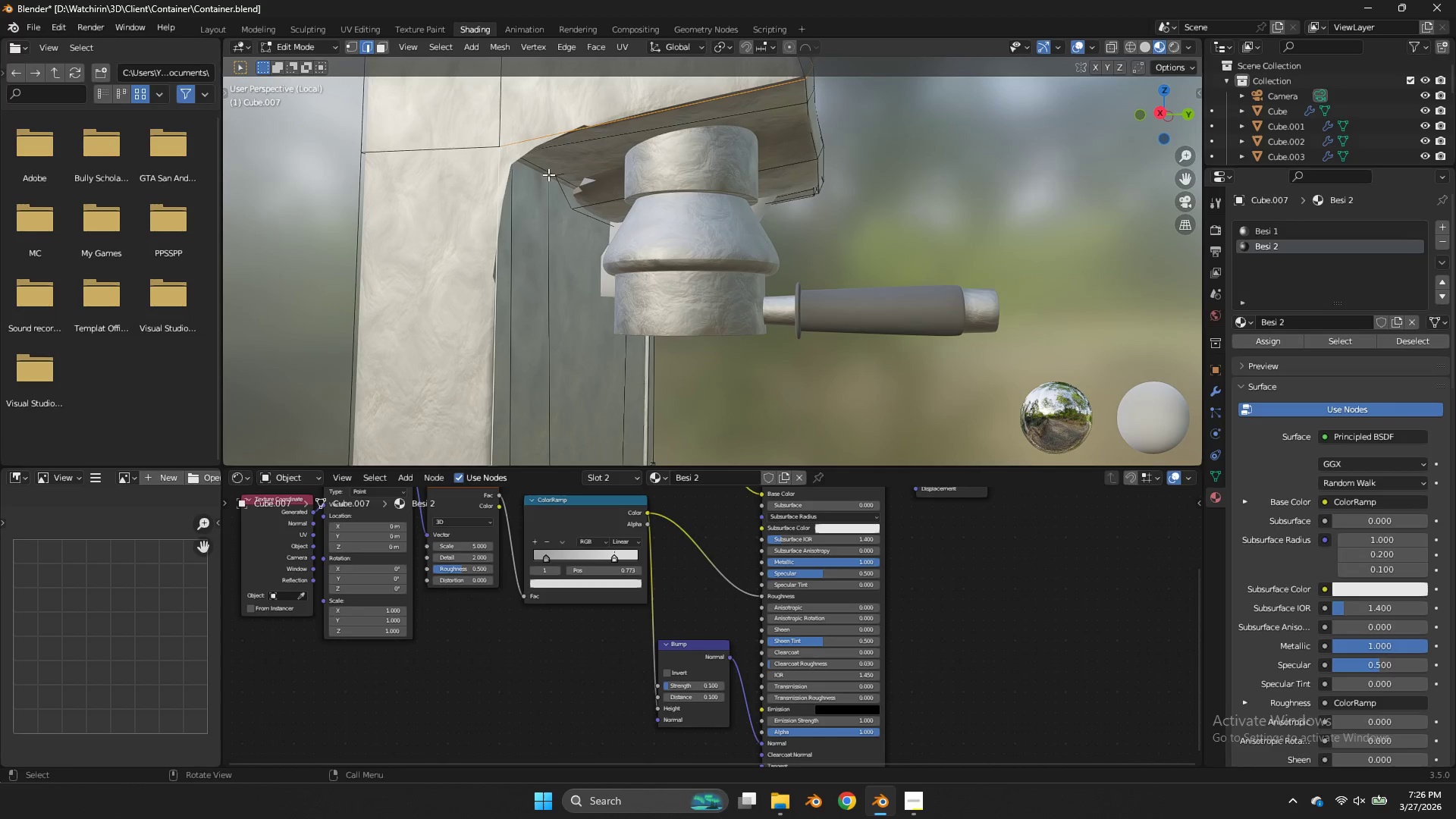 
key(Shift+E)
 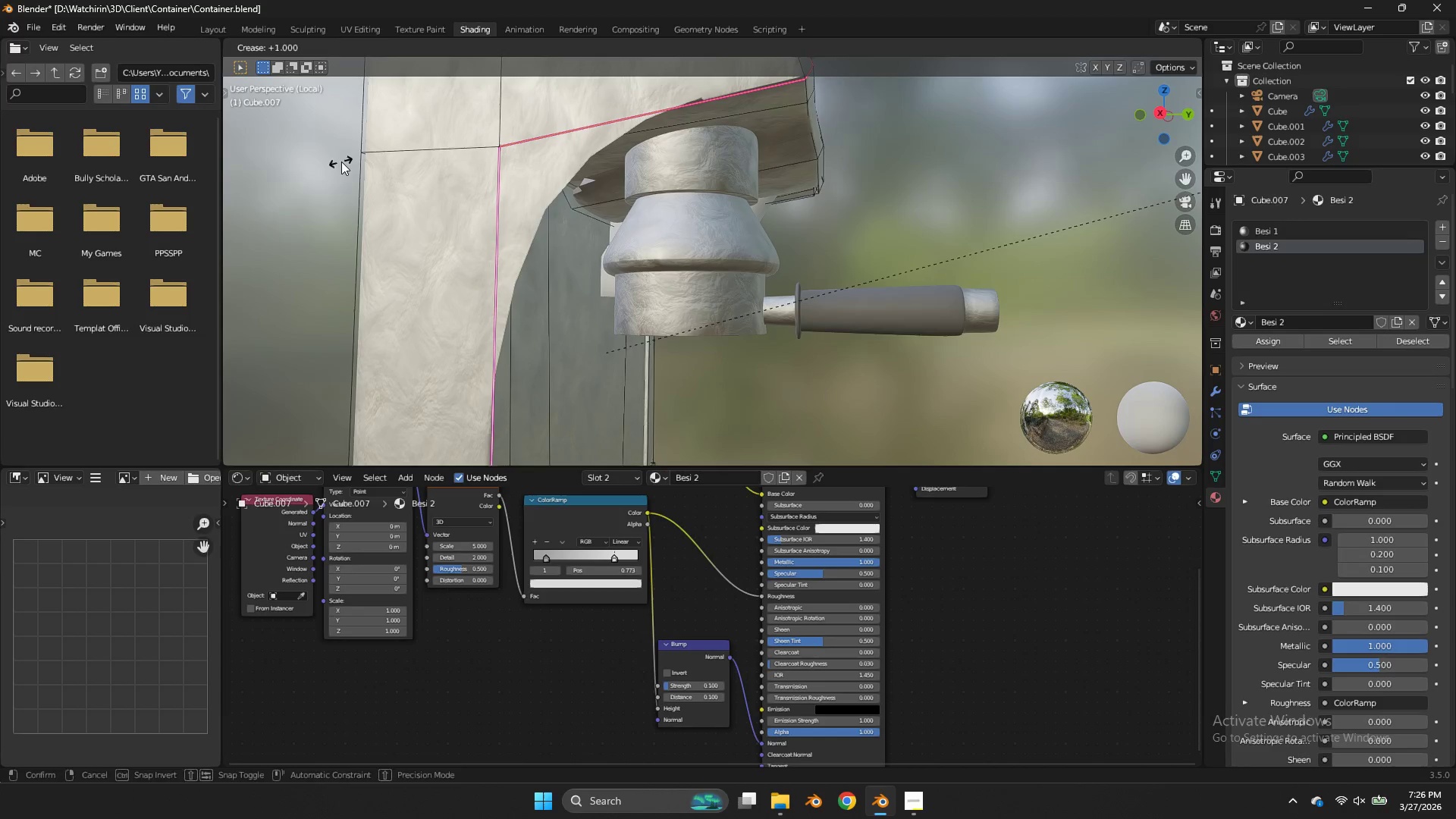 
left_click([342, 162])
 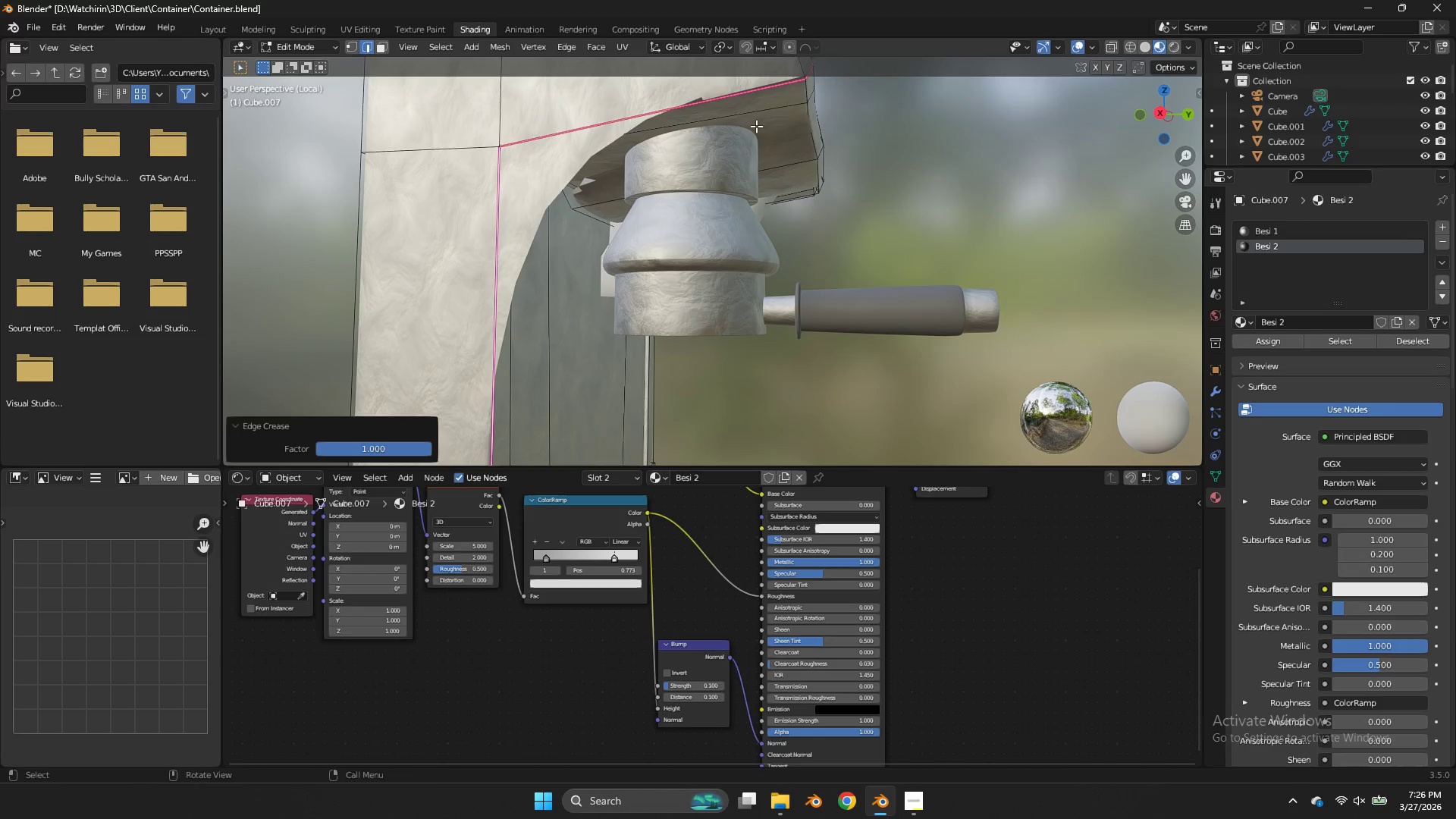 
key(Control+ControlLeft)
 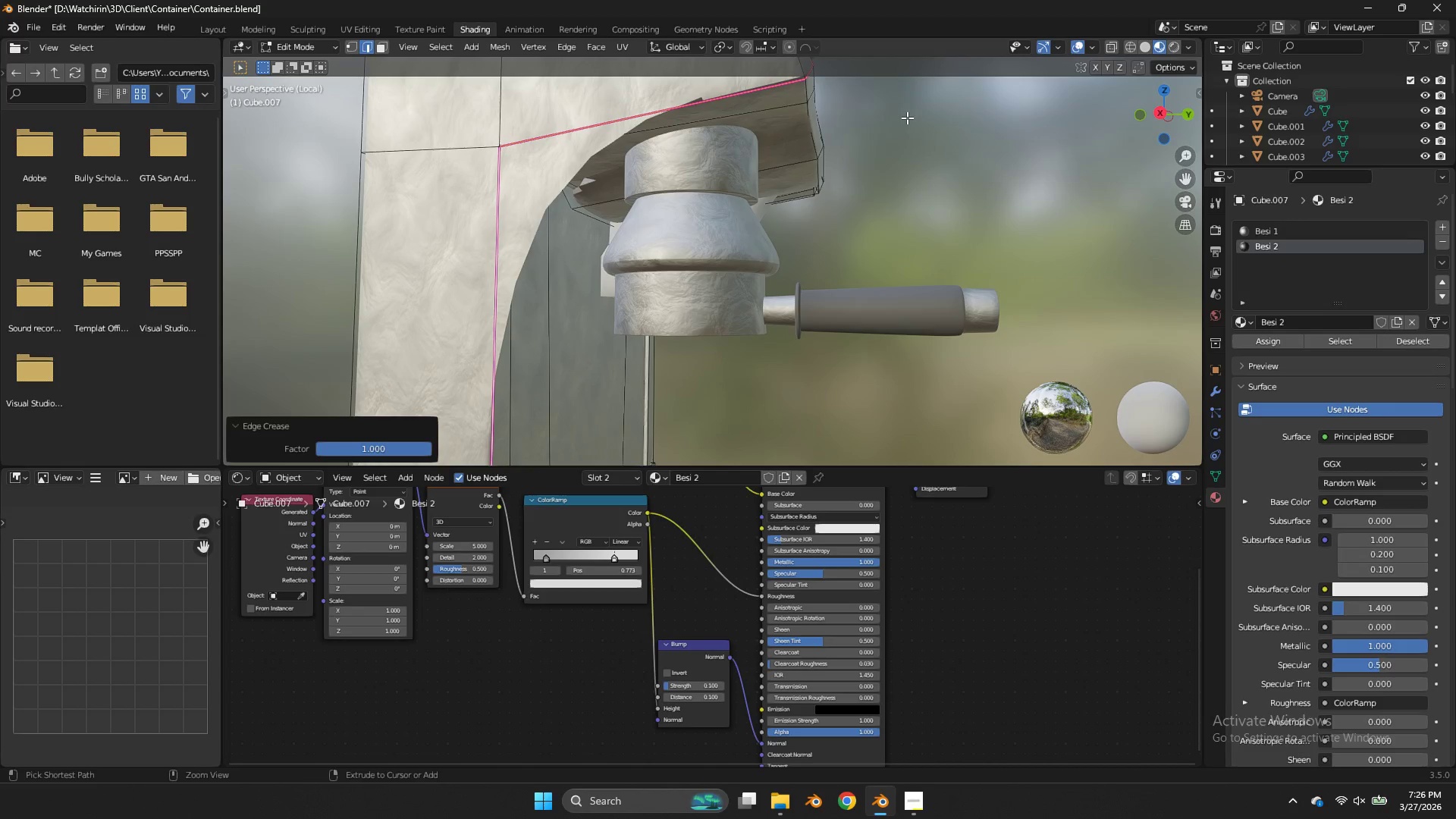 
key(Control+Z)
 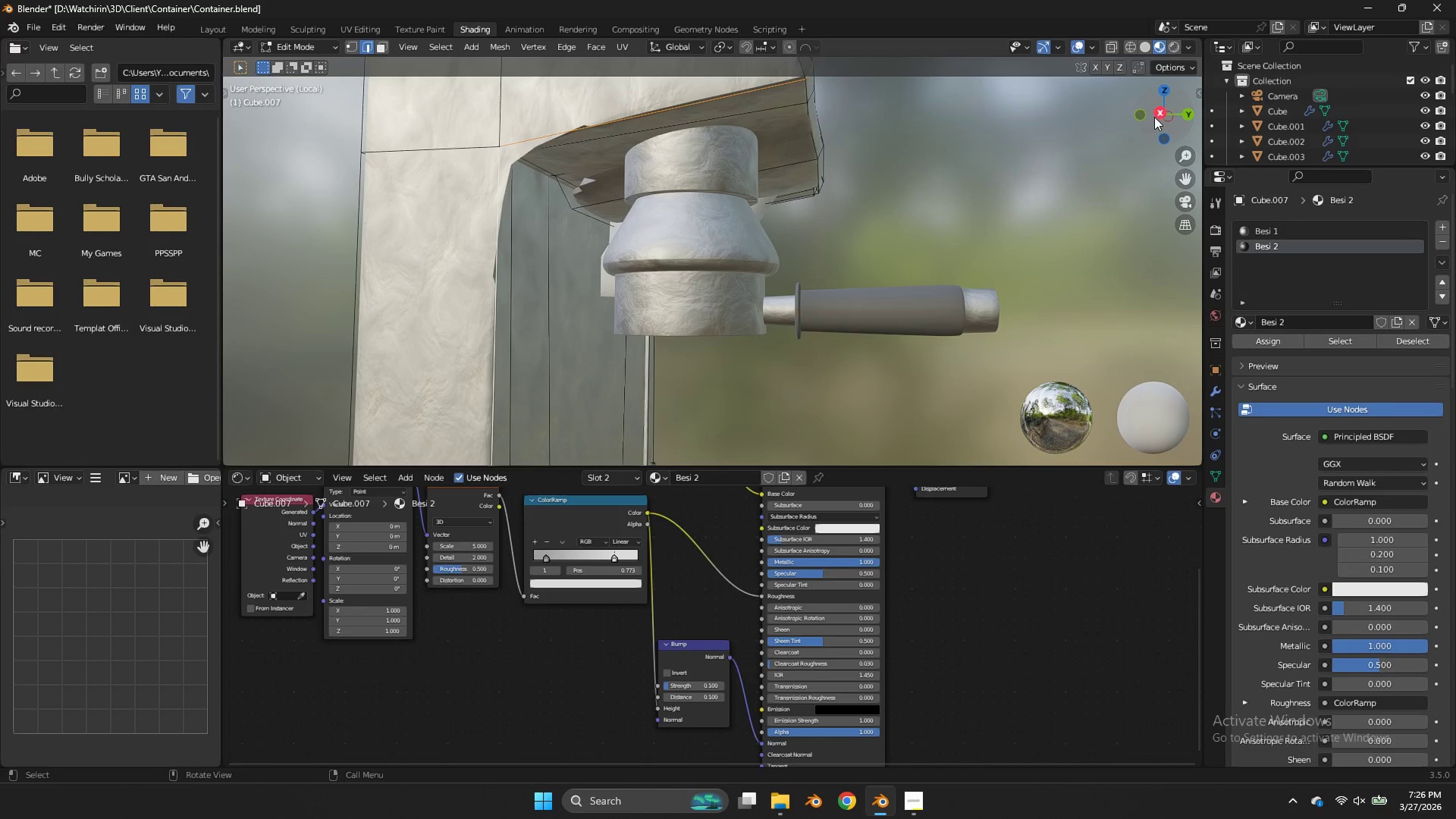 
left_click_drag(start_coordinate=[1154, 117], to_coordinate=[1120, 119])
 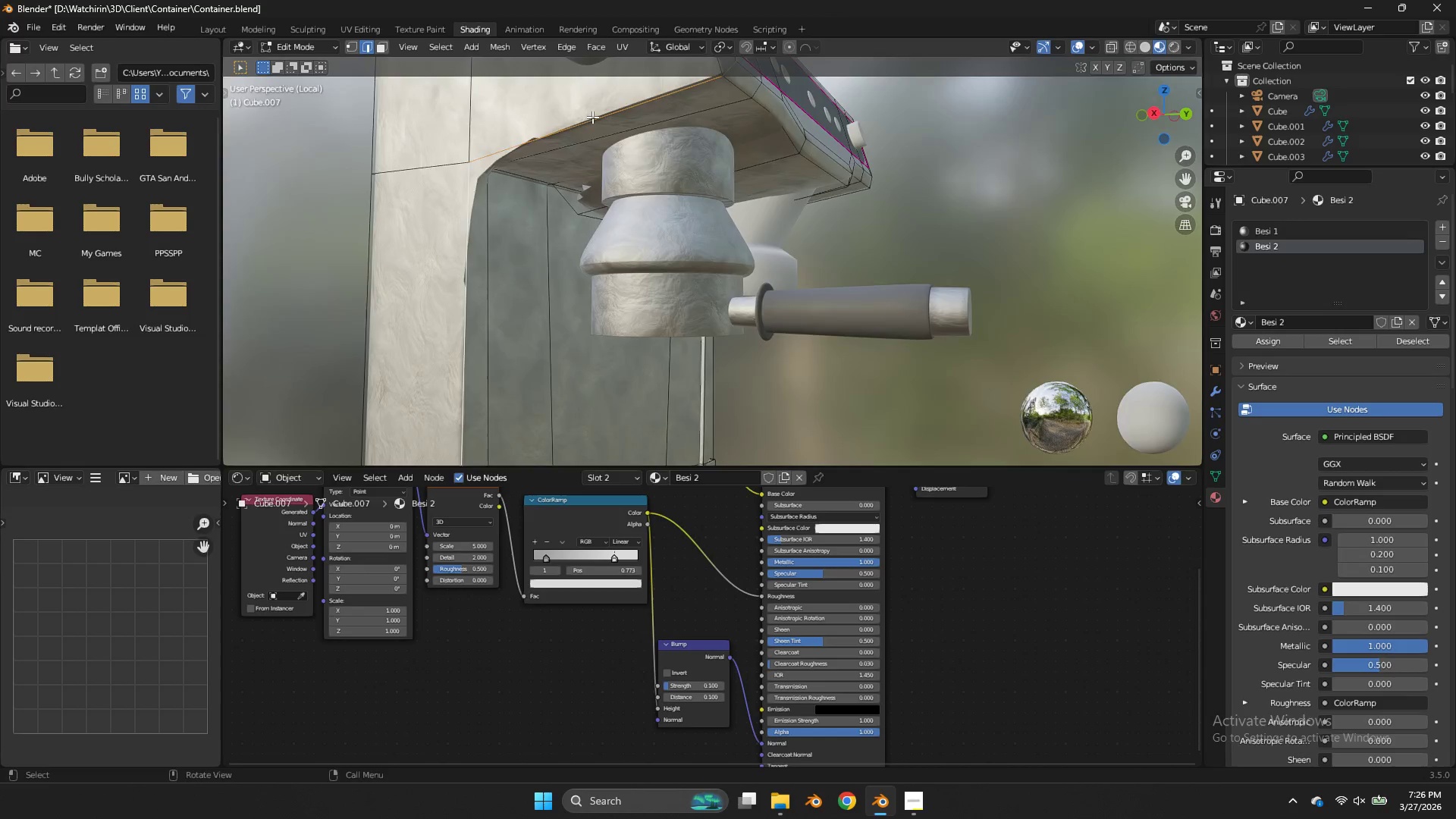 
key(Z)
 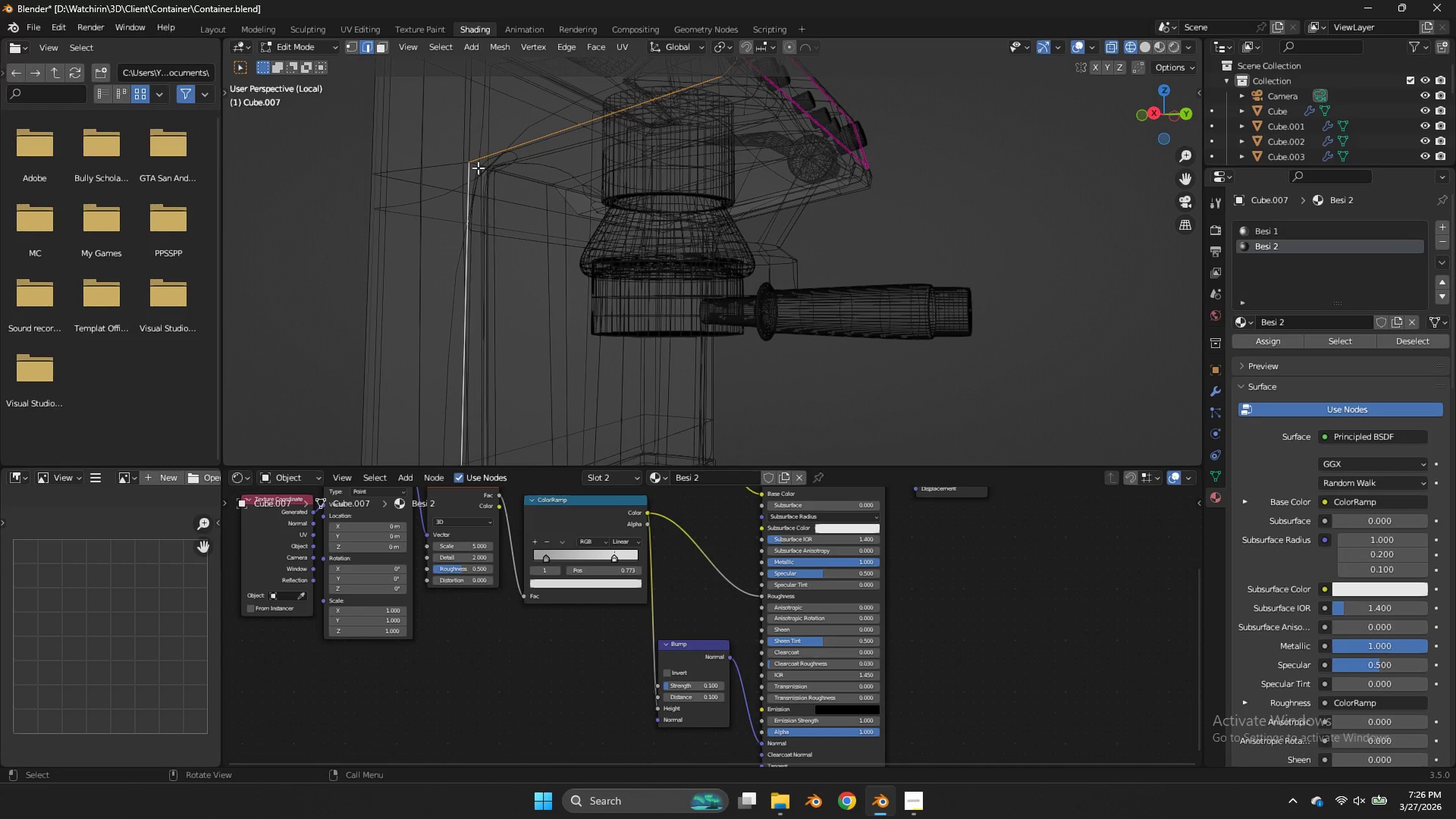 
left_click([479, 167])
 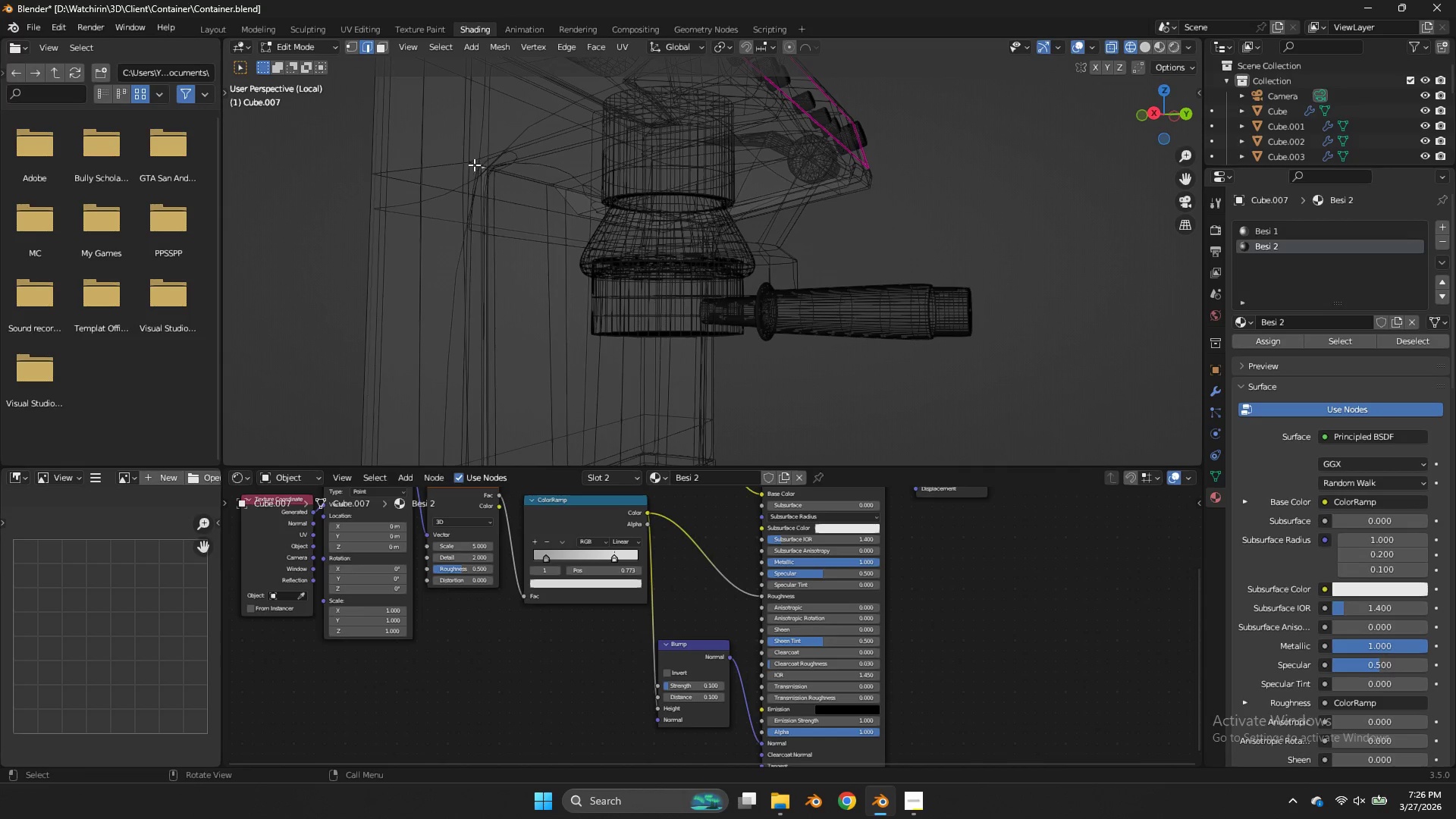 
left_click([474, 165])
 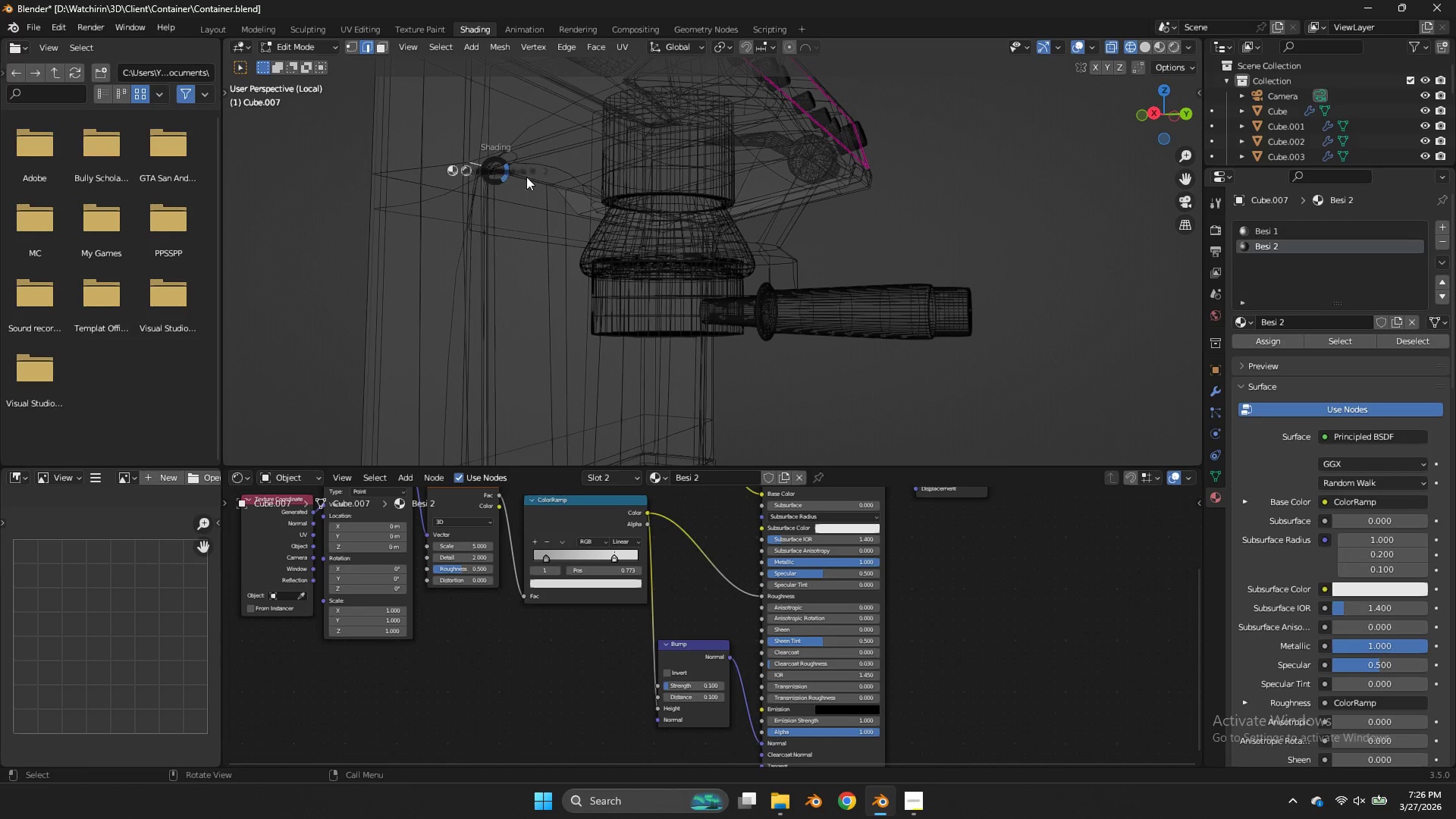 
type(zE)
 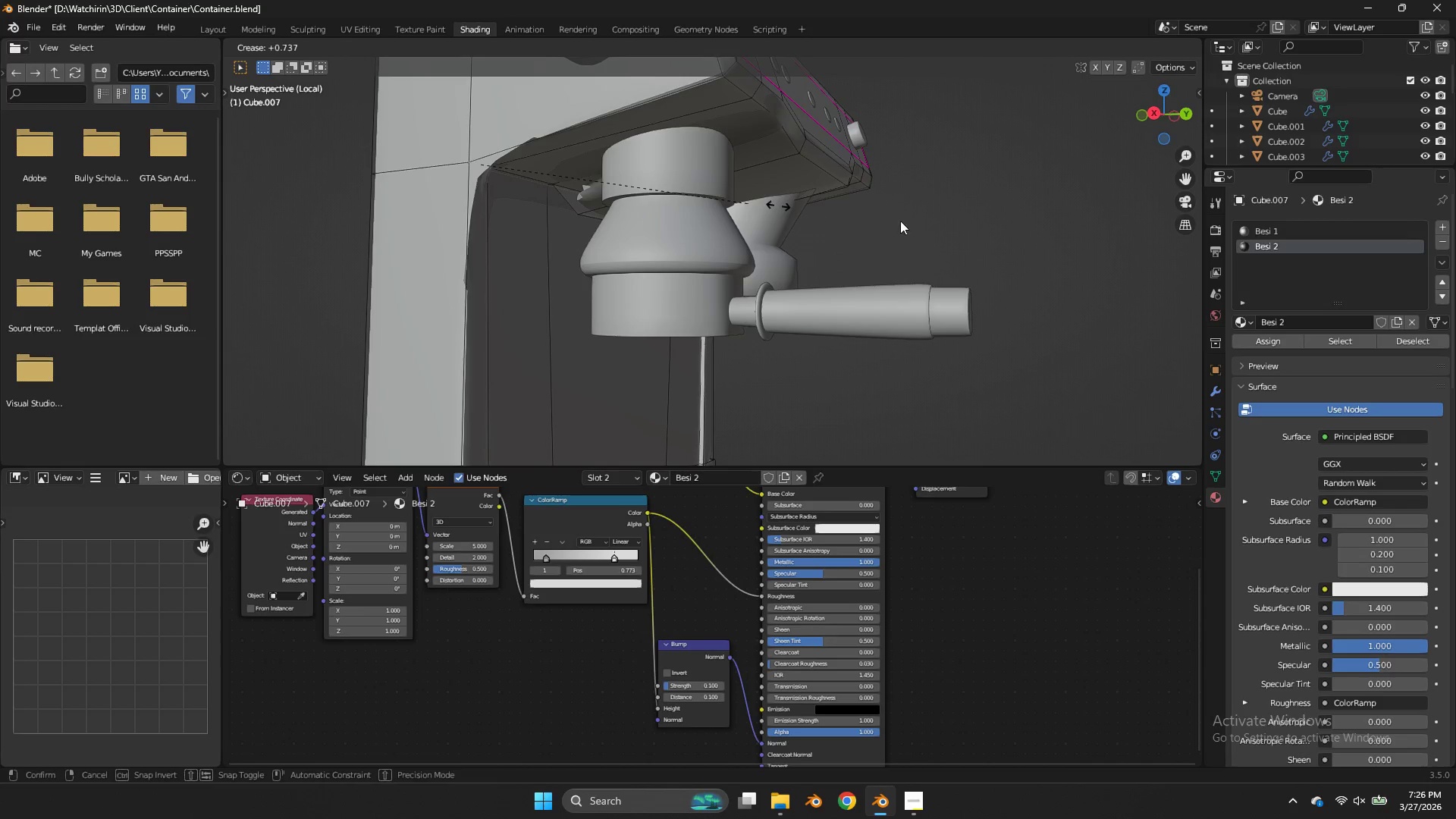 
left_click([1144, 221])
 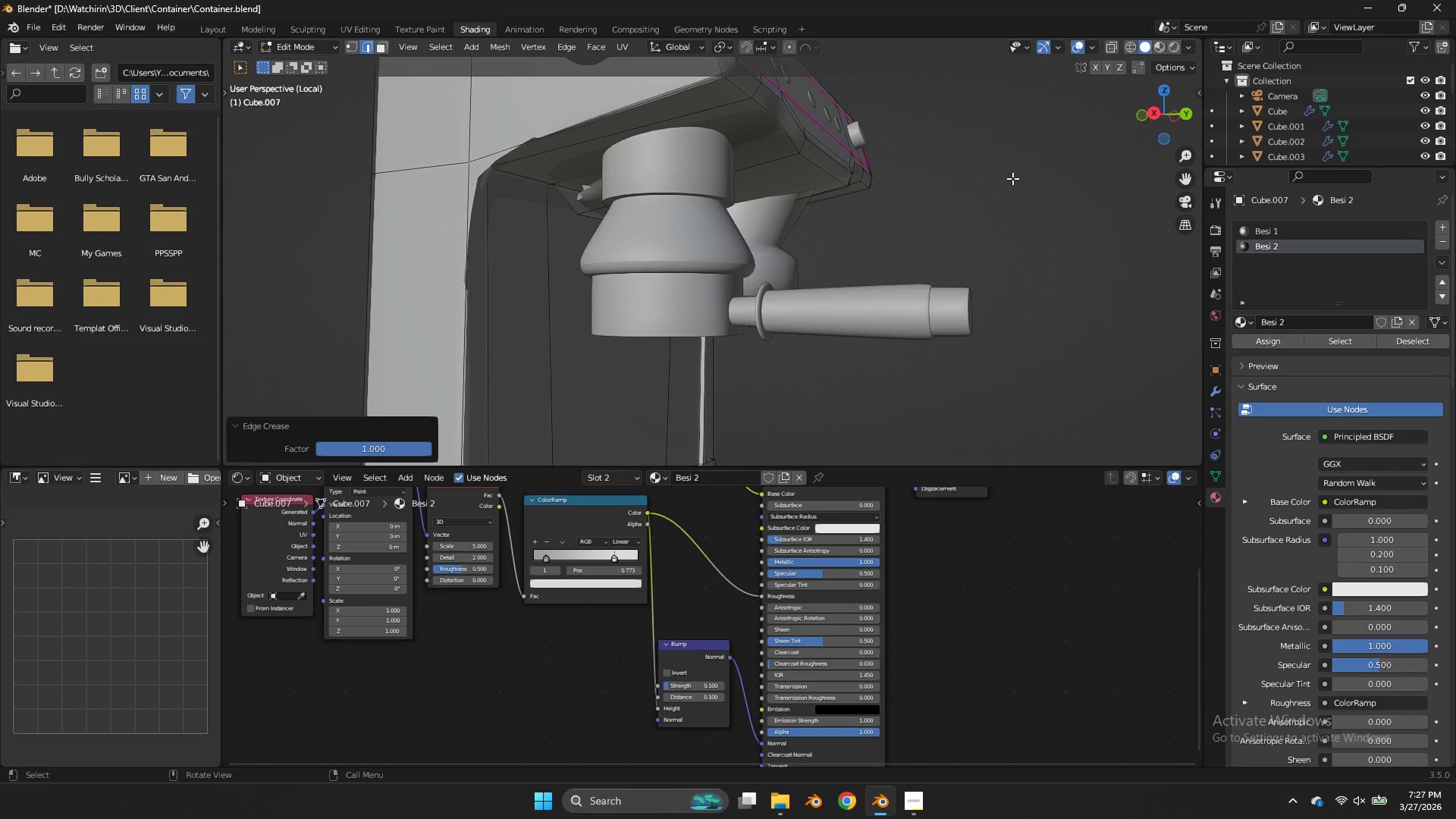 
key(Control+Z)
 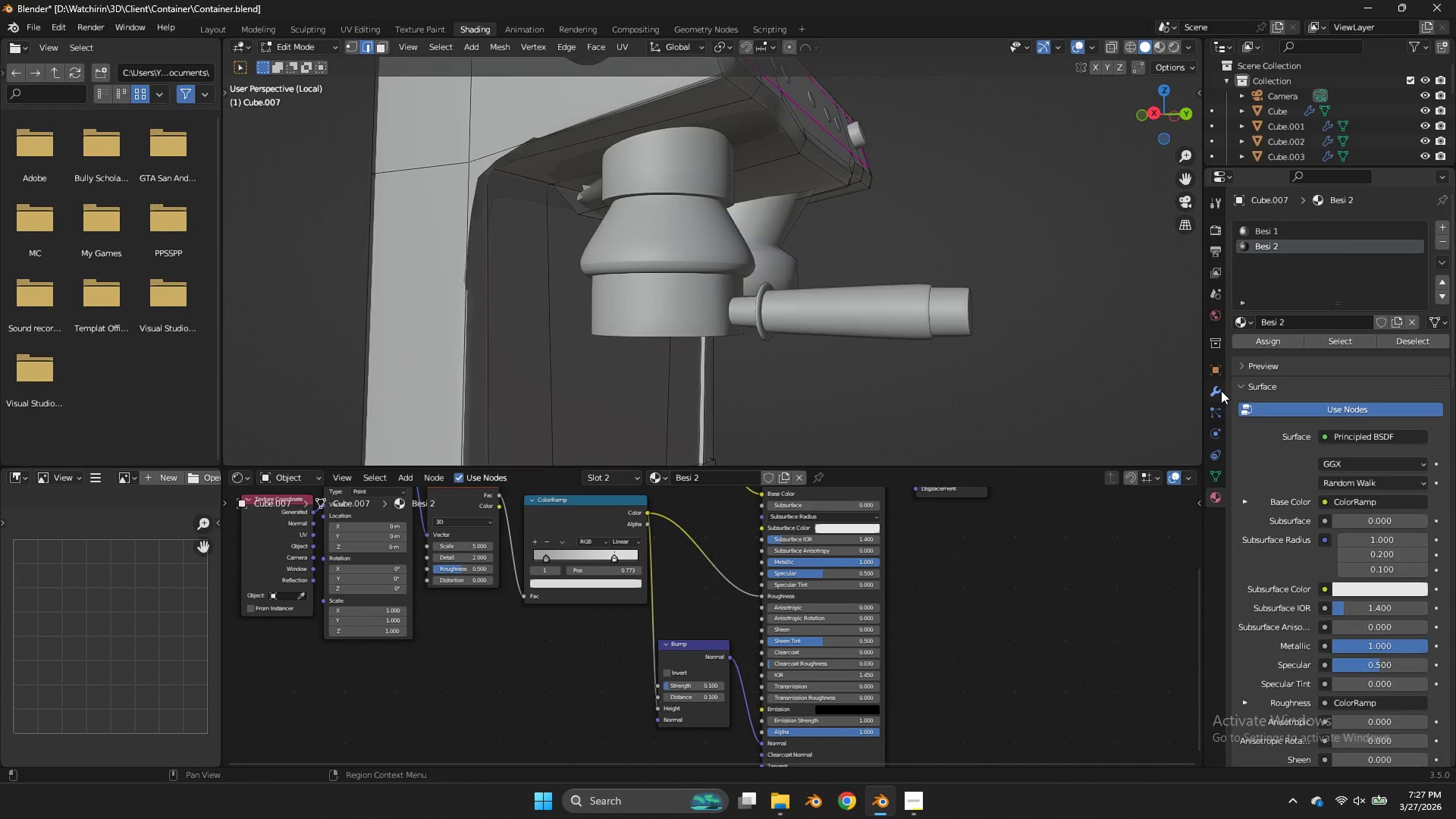 
left_click([1221, 391])
 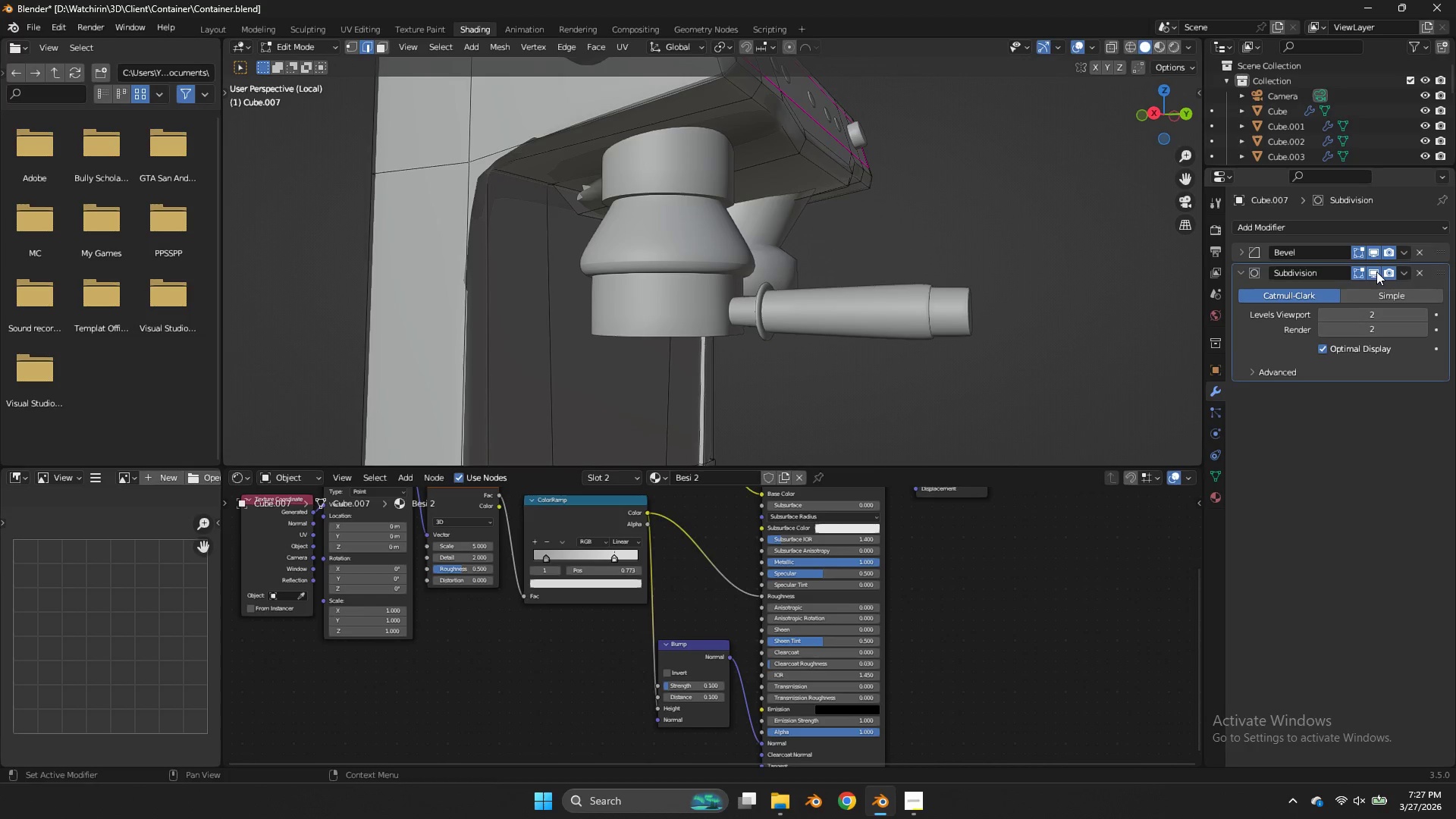 
left_click([1370, 271])
 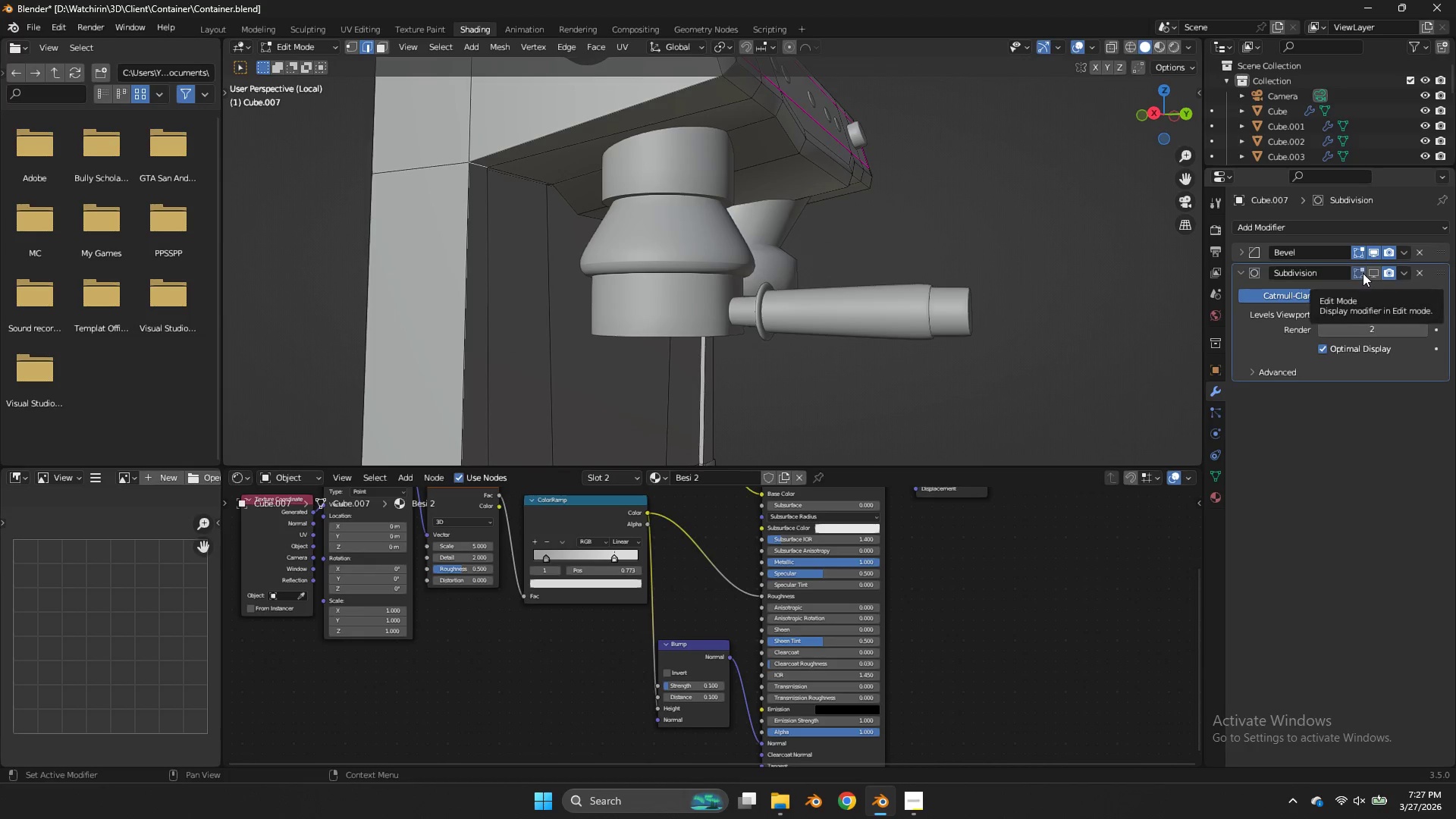 
key(Tab)
 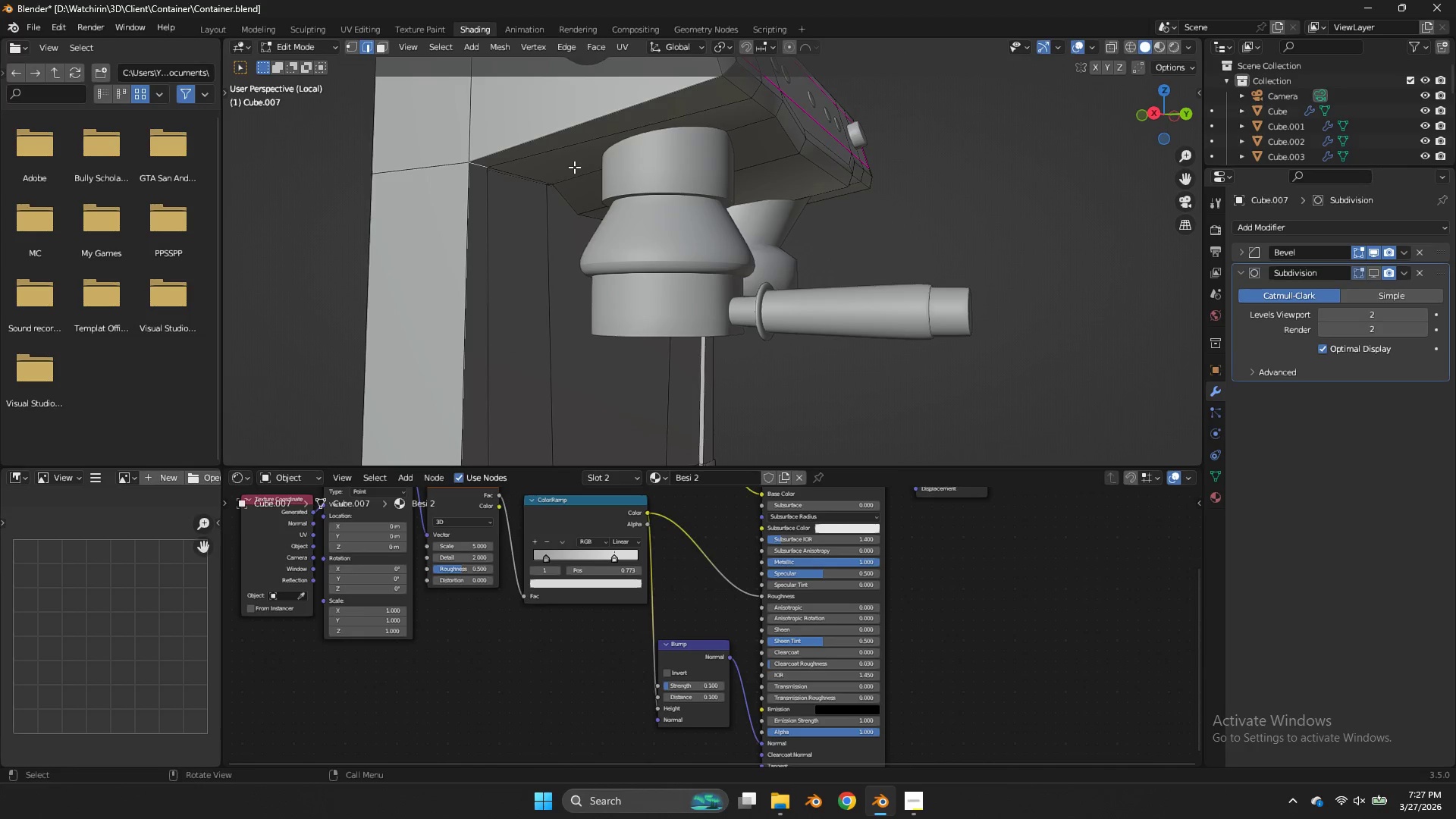 
key(G)
 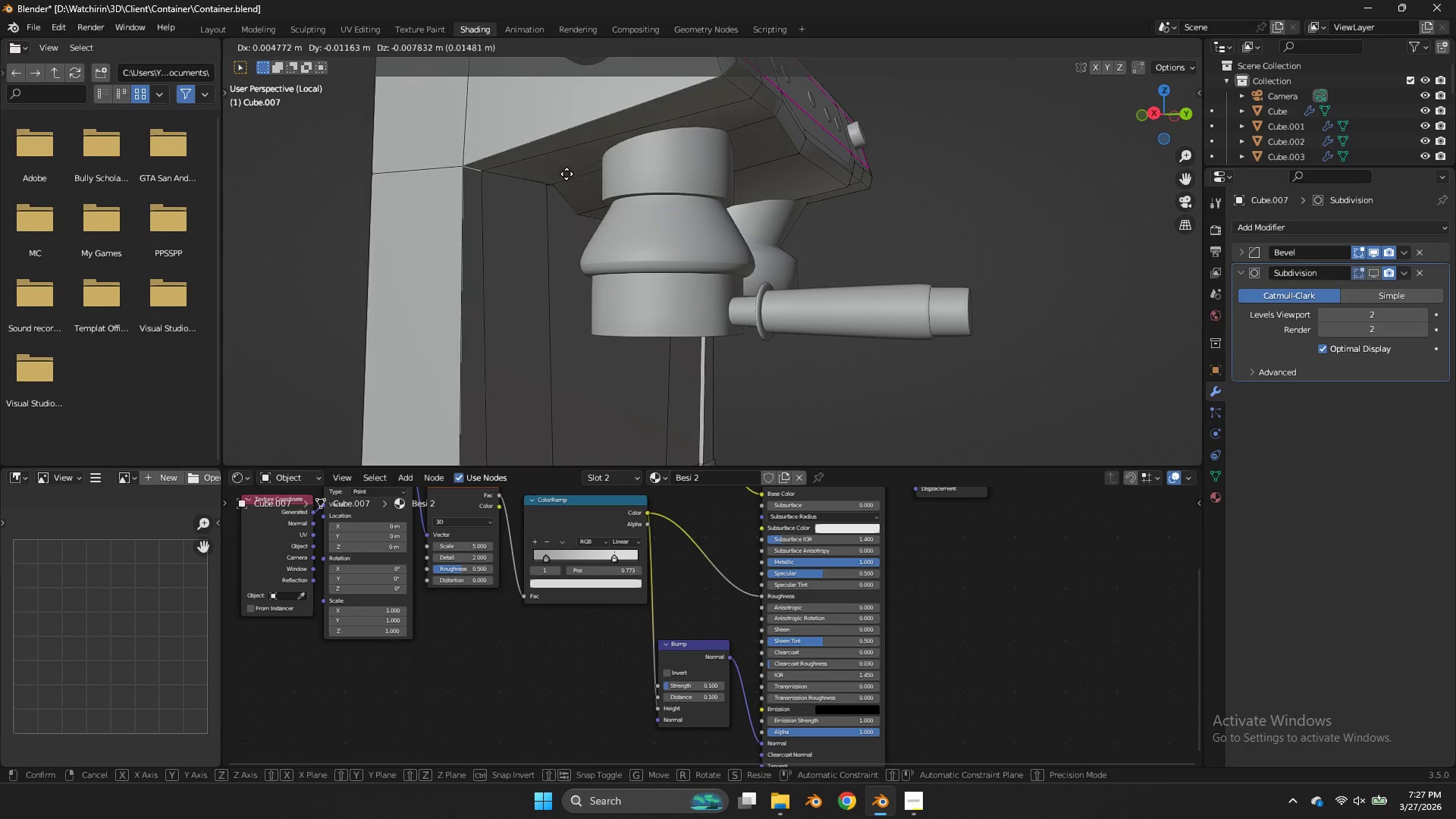 
right_click([566, 173])
 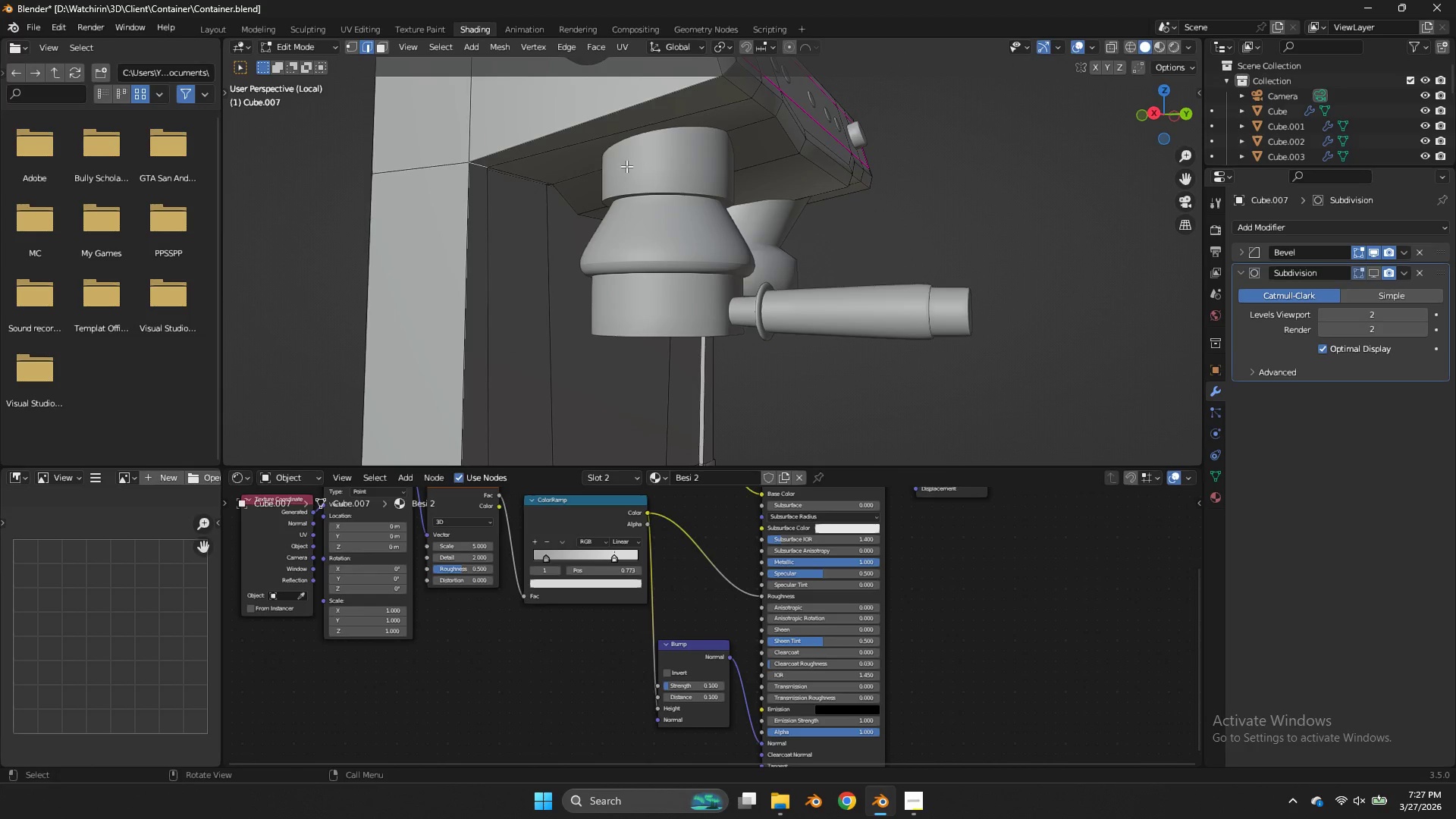 
key(Control+Z)
 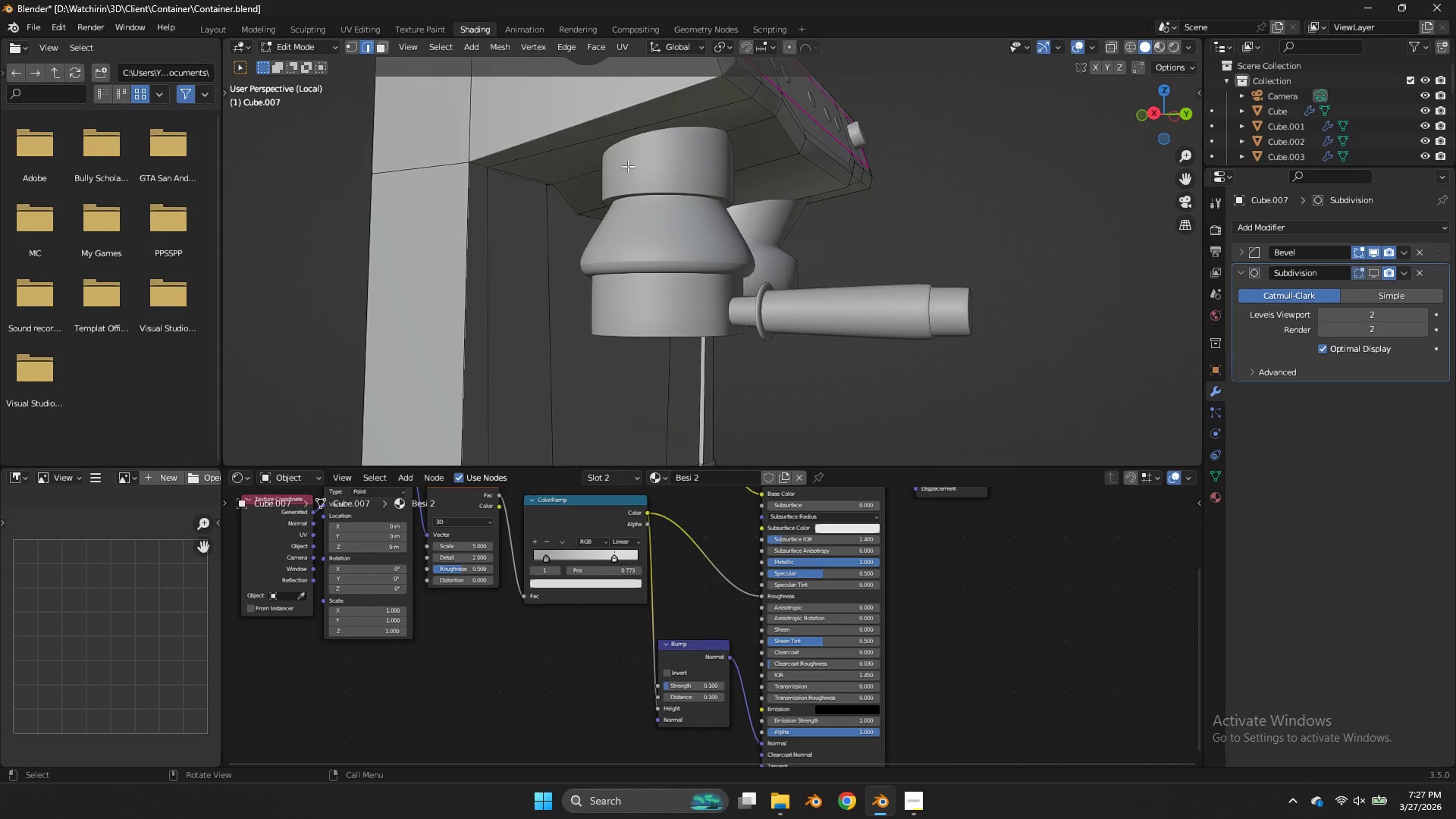 
key(Z)
 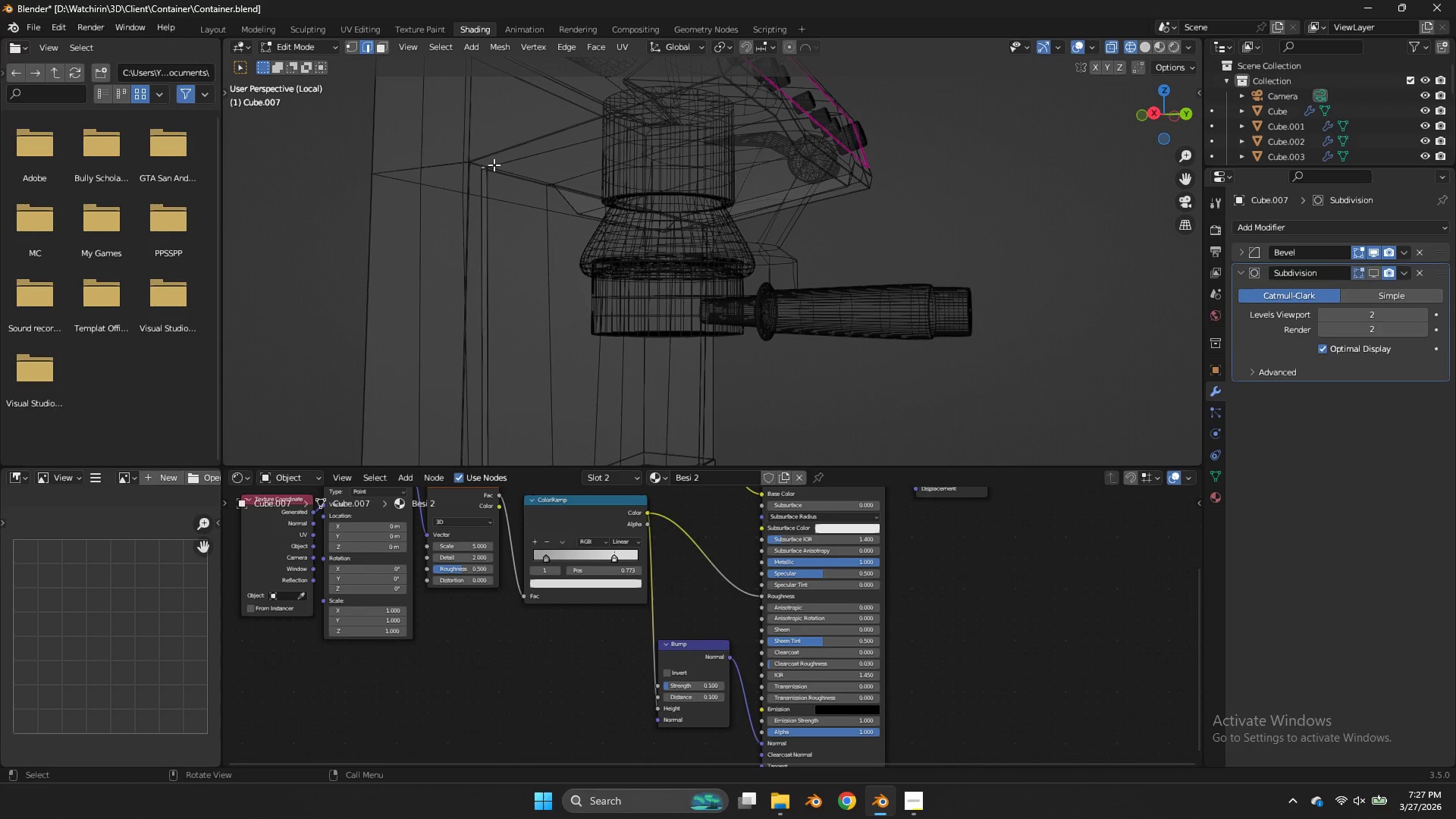 
left_click([486, 166])
 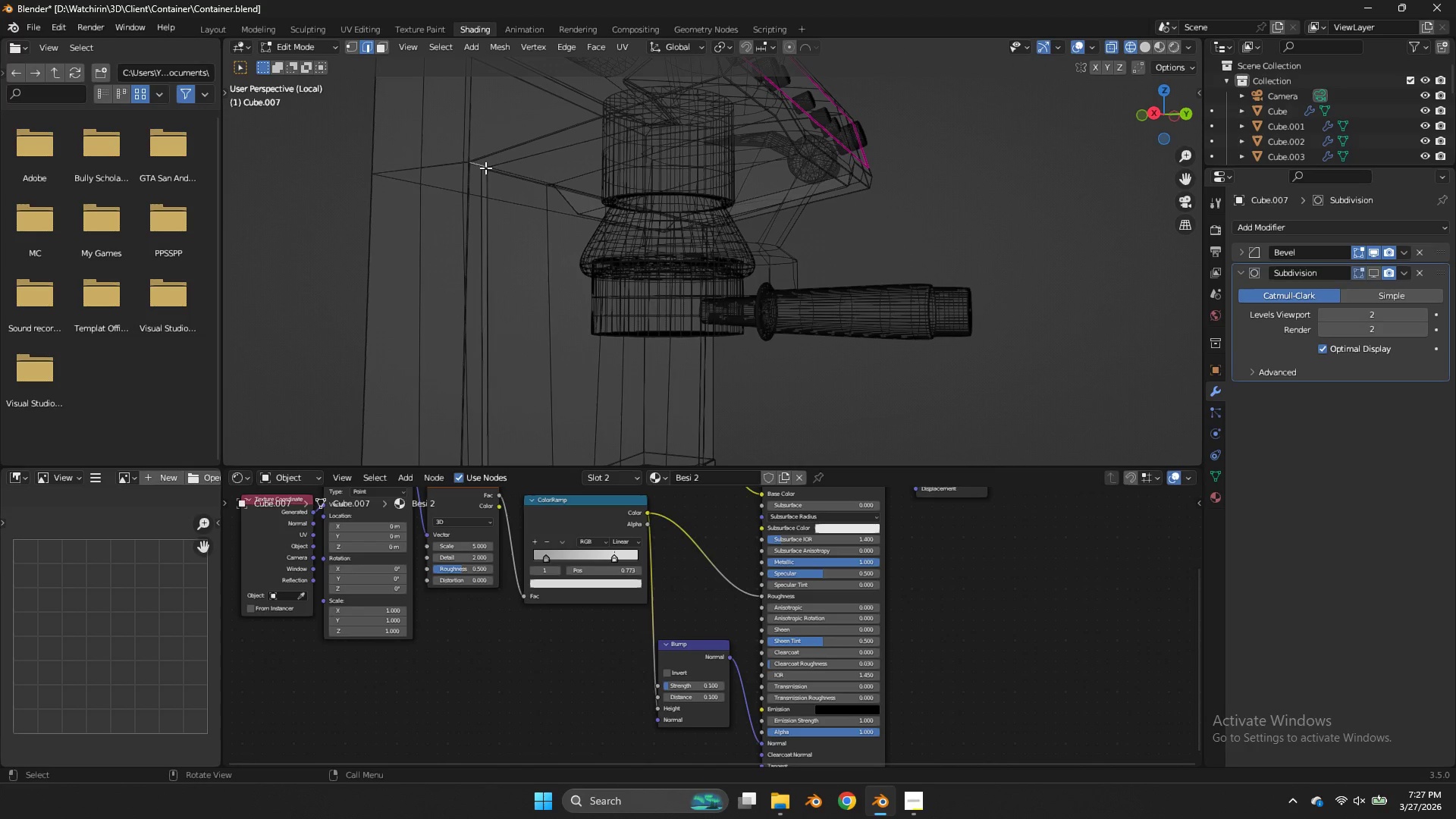 
left_click([485, 168])
 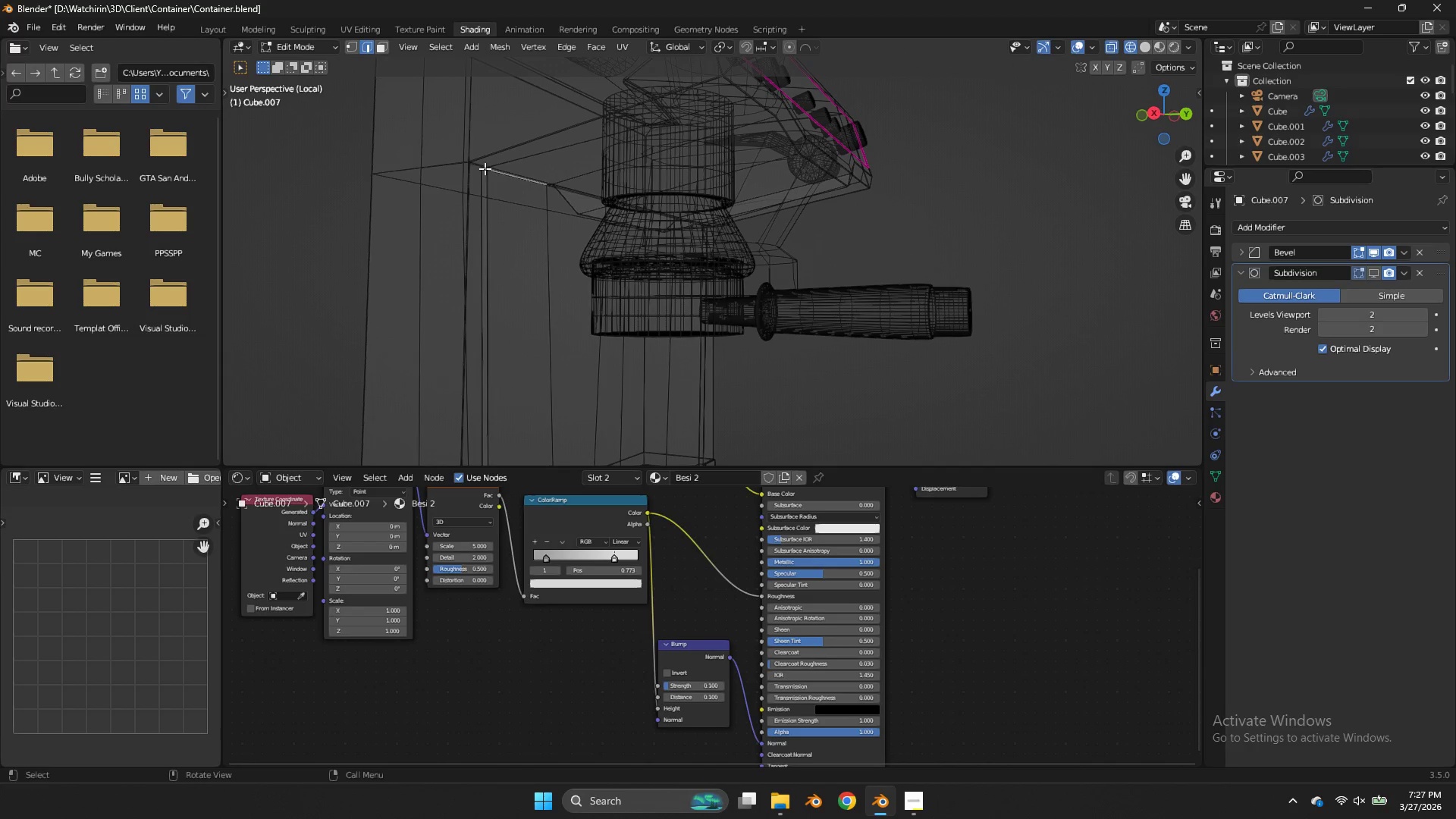 
left_click([485, 168])
 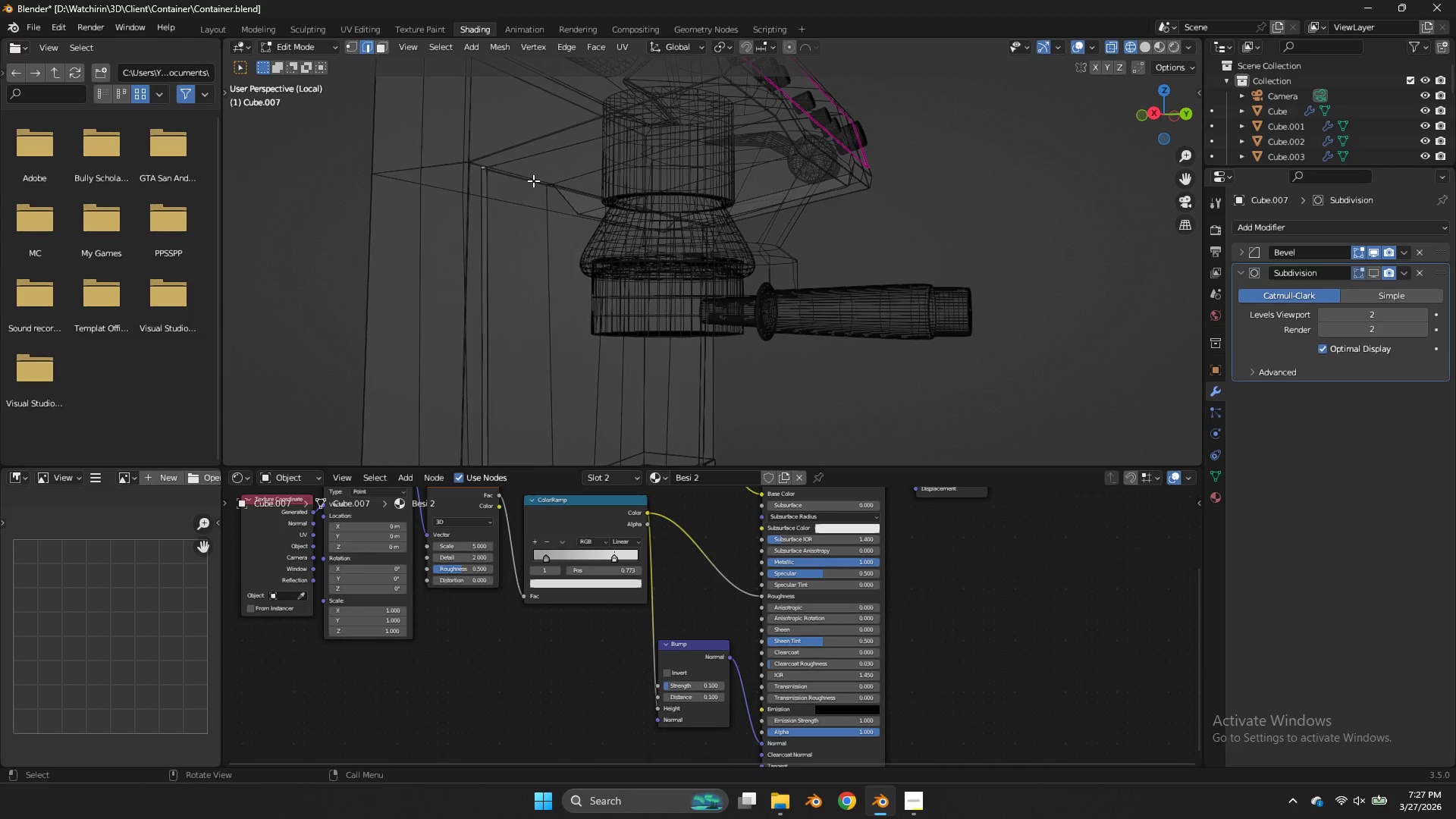 
key(Z)
 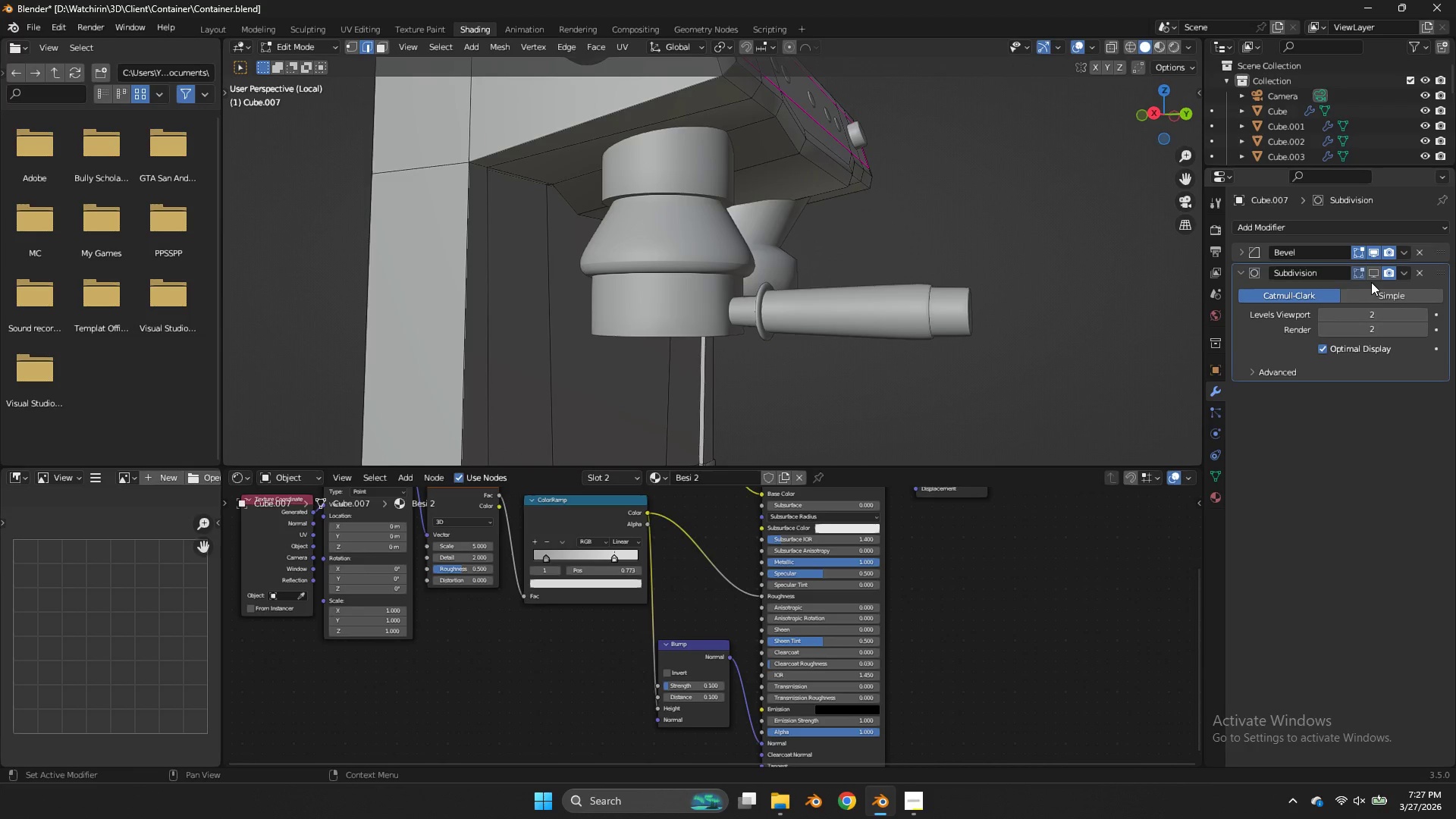 
left_click([1373, 274])
 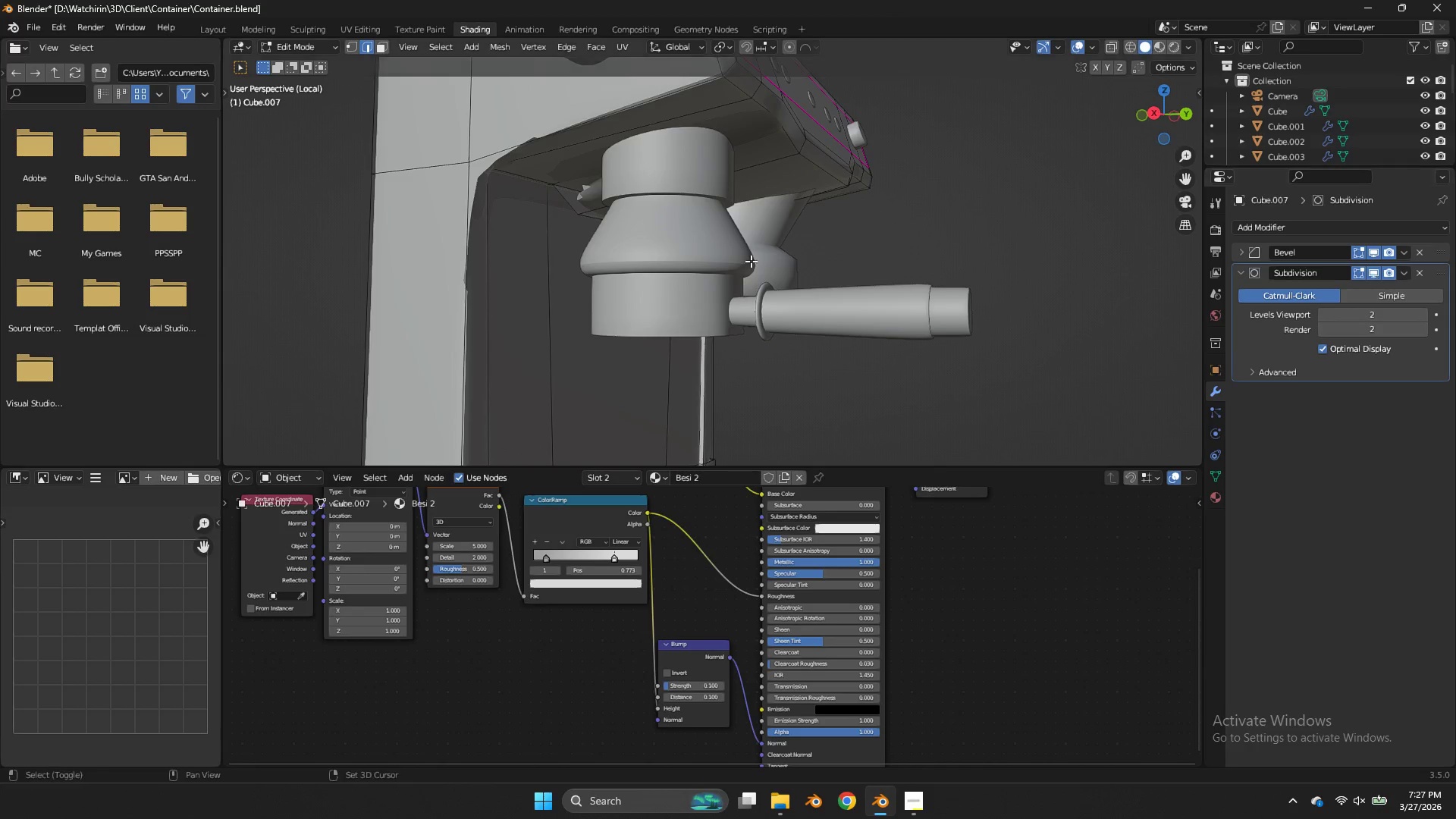 
key(Shift+E)
 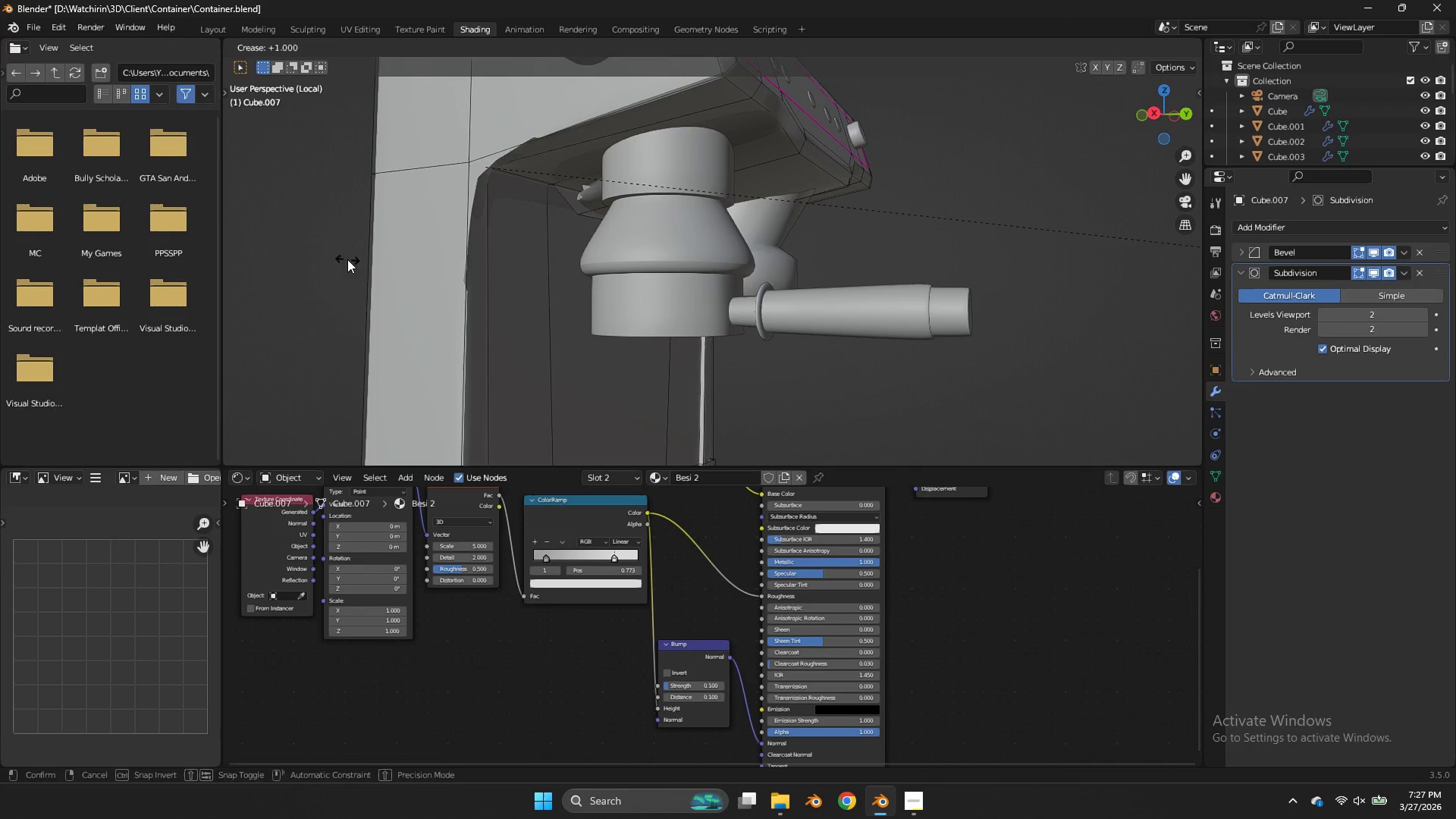 
left_click([347, 259])
 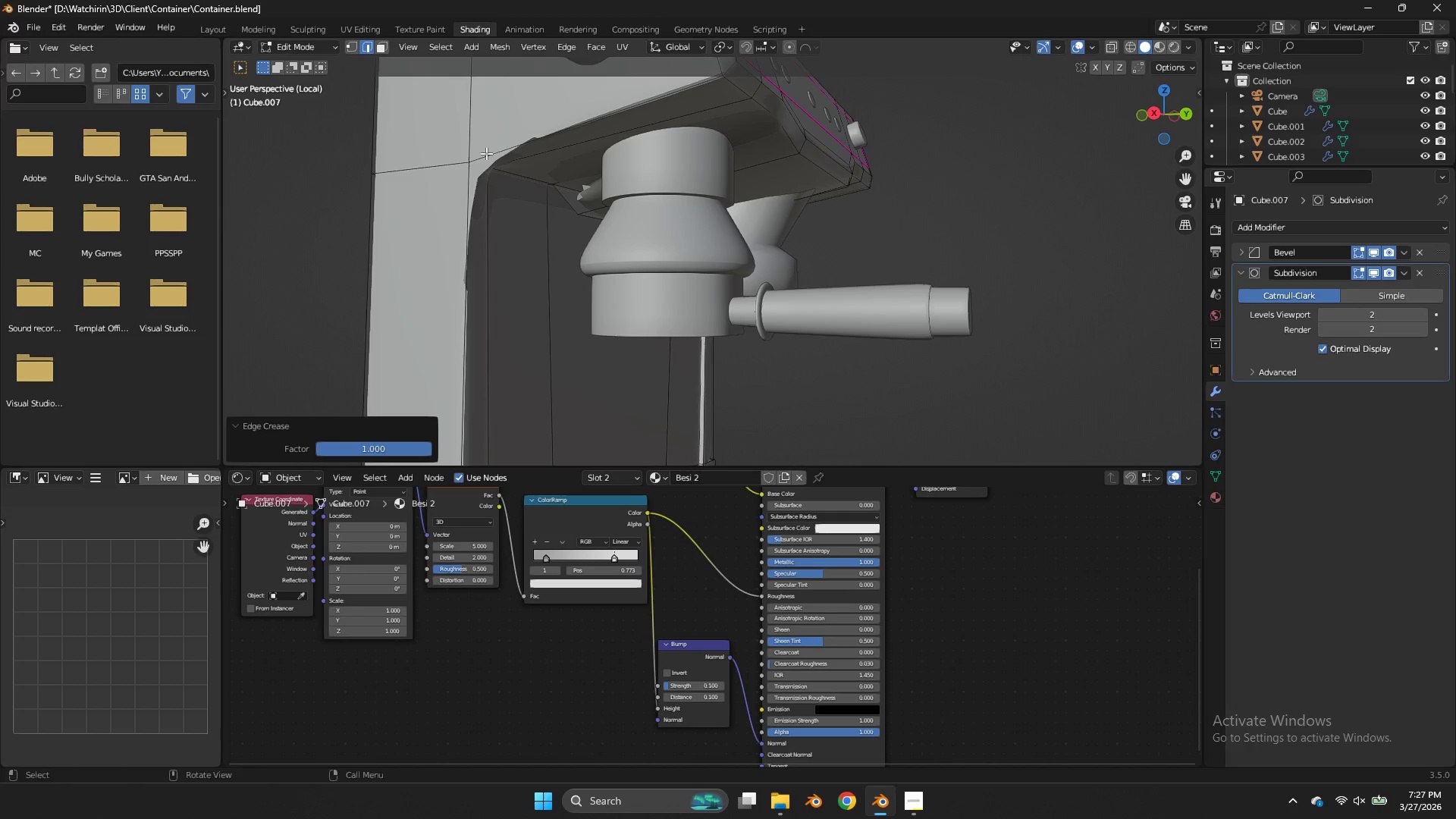 
hold_key(key=AltLeft, duration=1.08)
left_click([463, 174])
 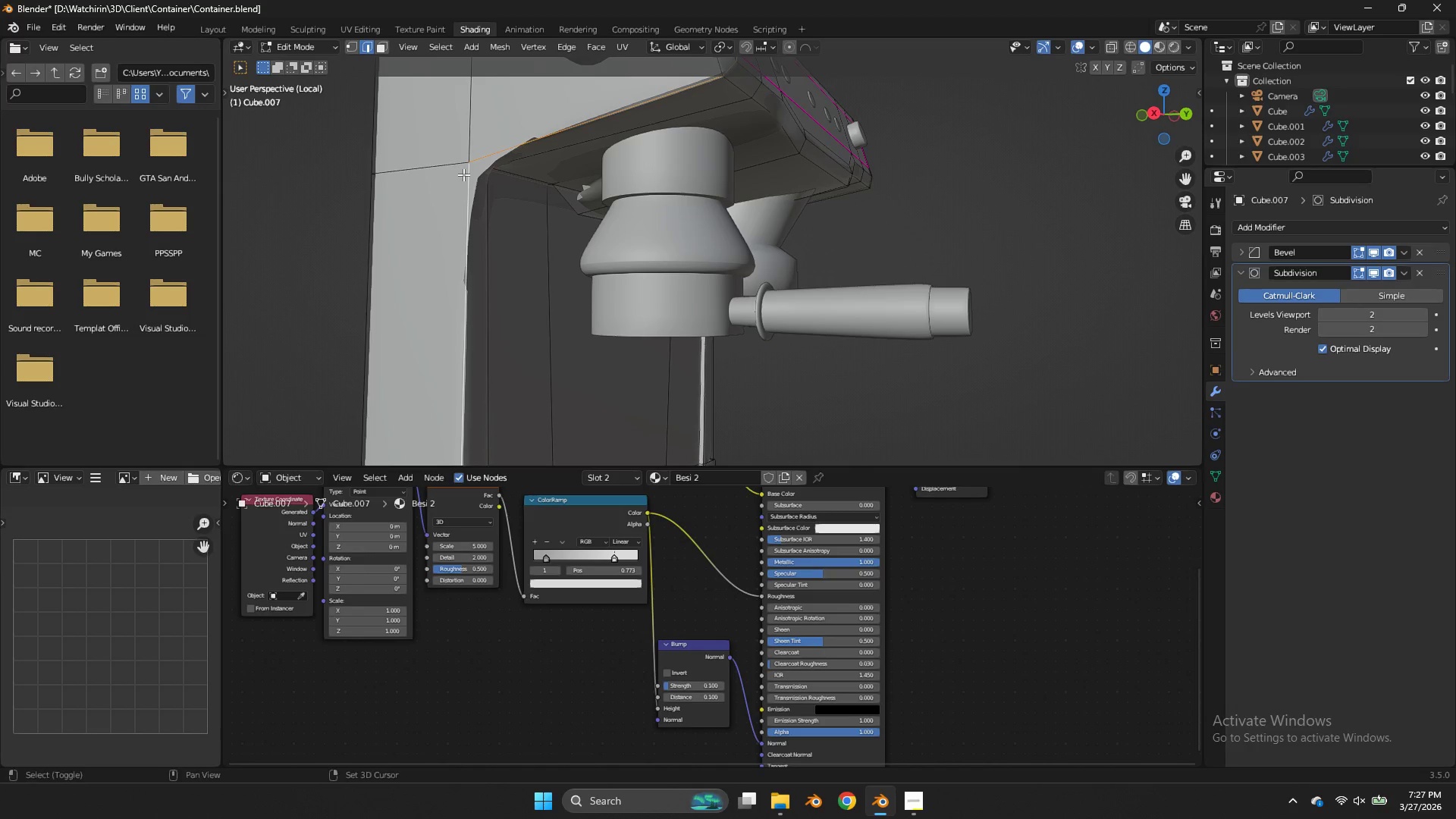 
key(Shift+E)
 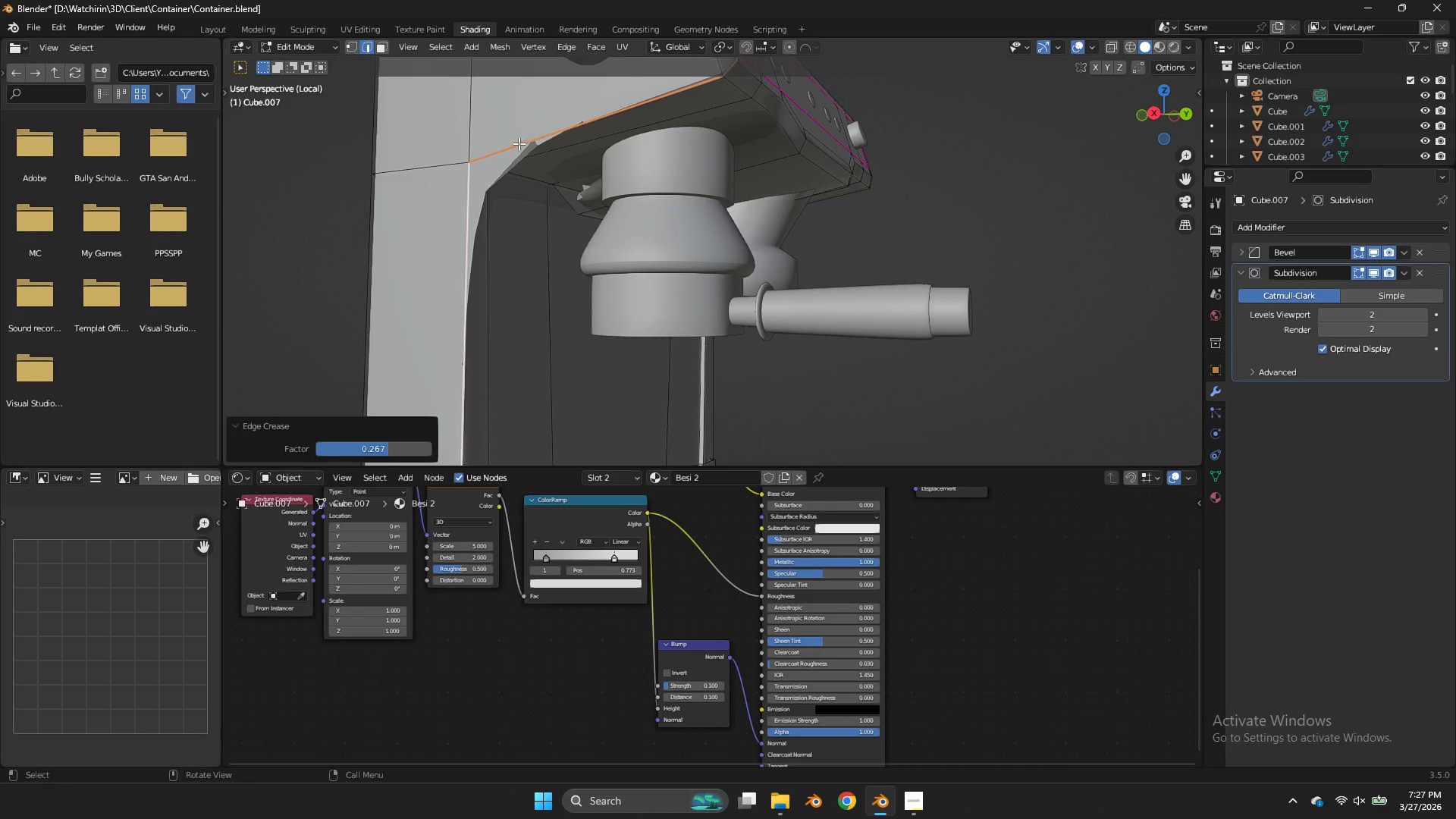 
key(Control+Z)
 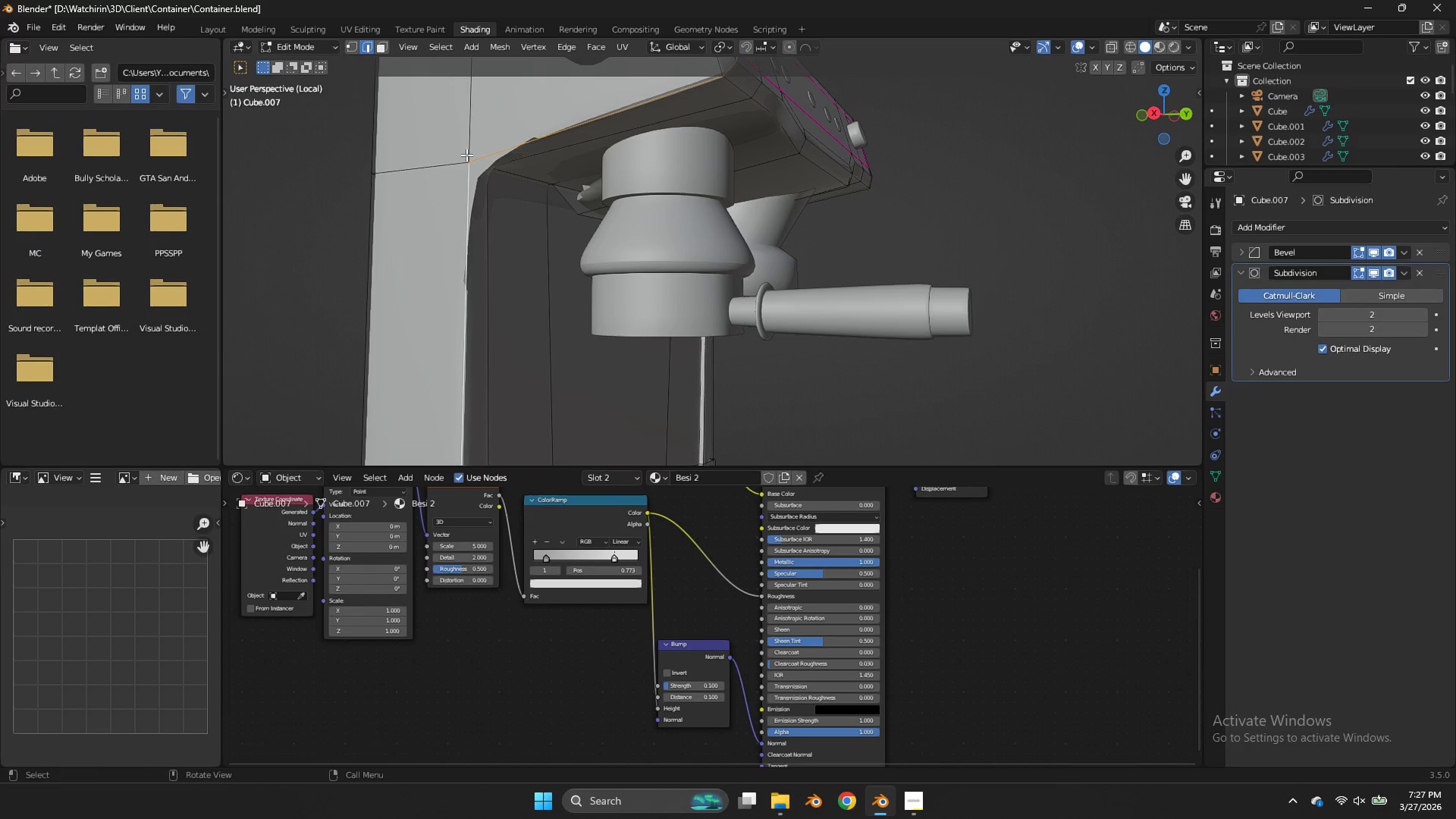 
left_click([466, 155])
 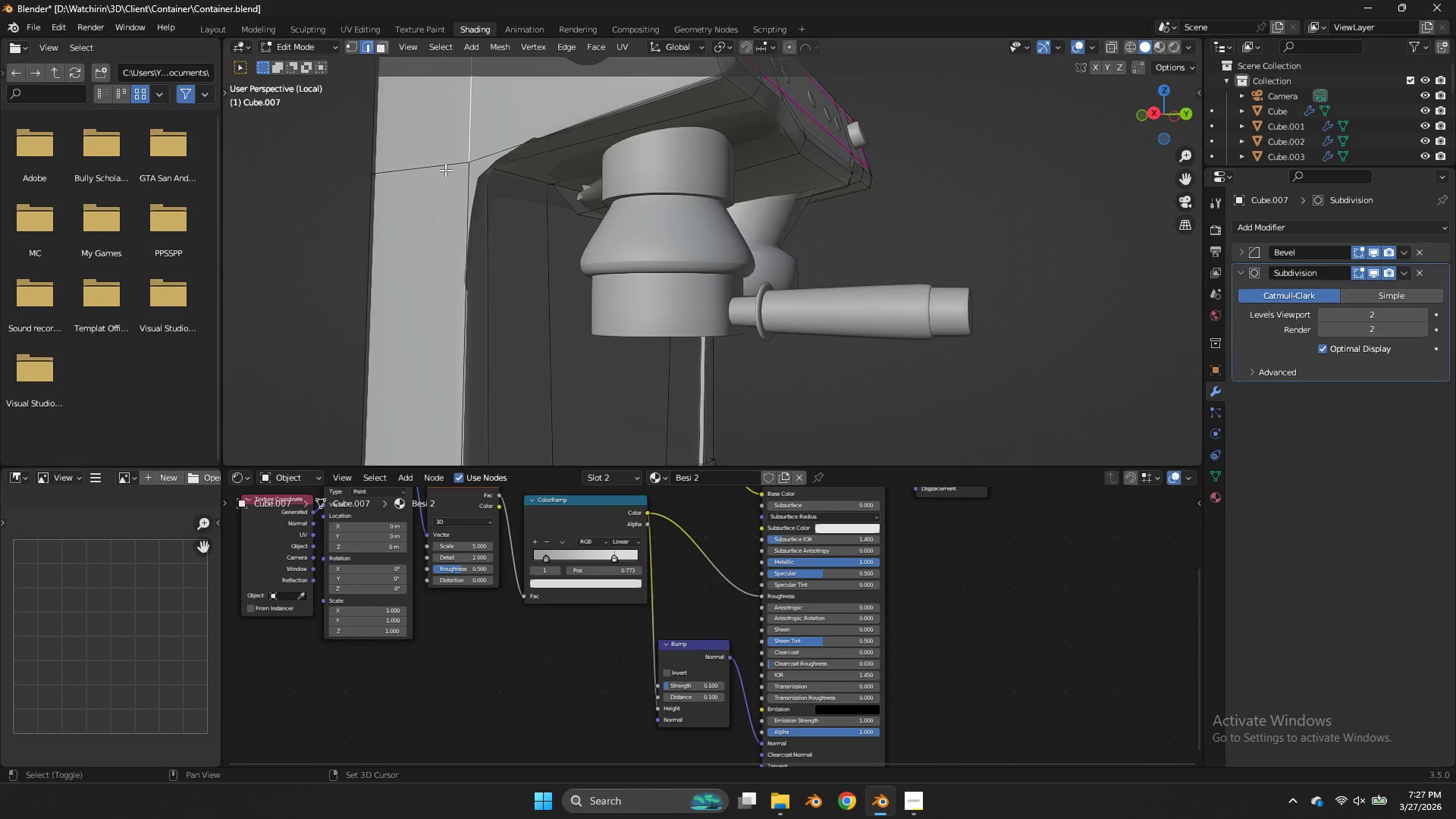 
double_click([445, 170])
 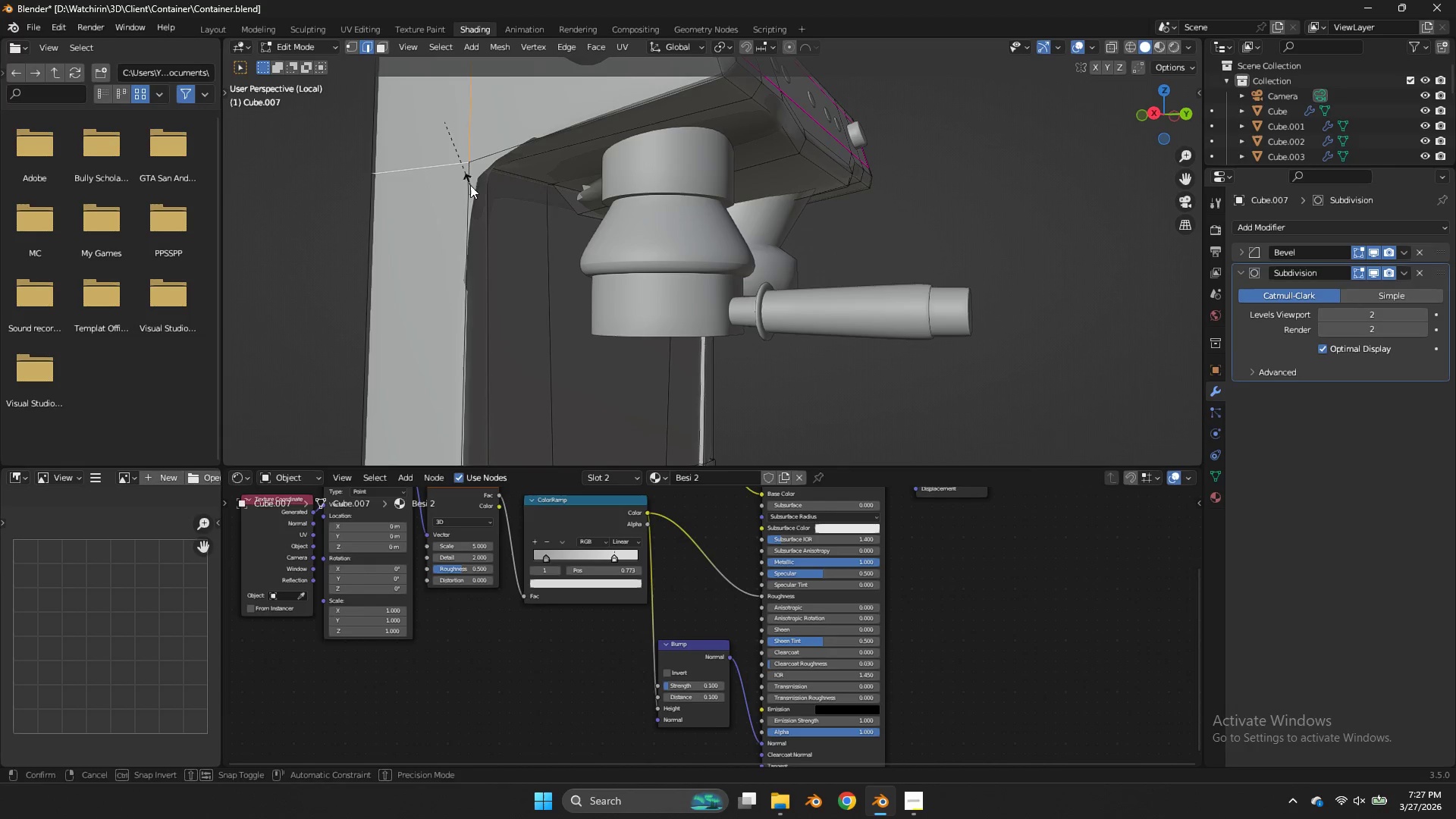 
key(Shift+E)
 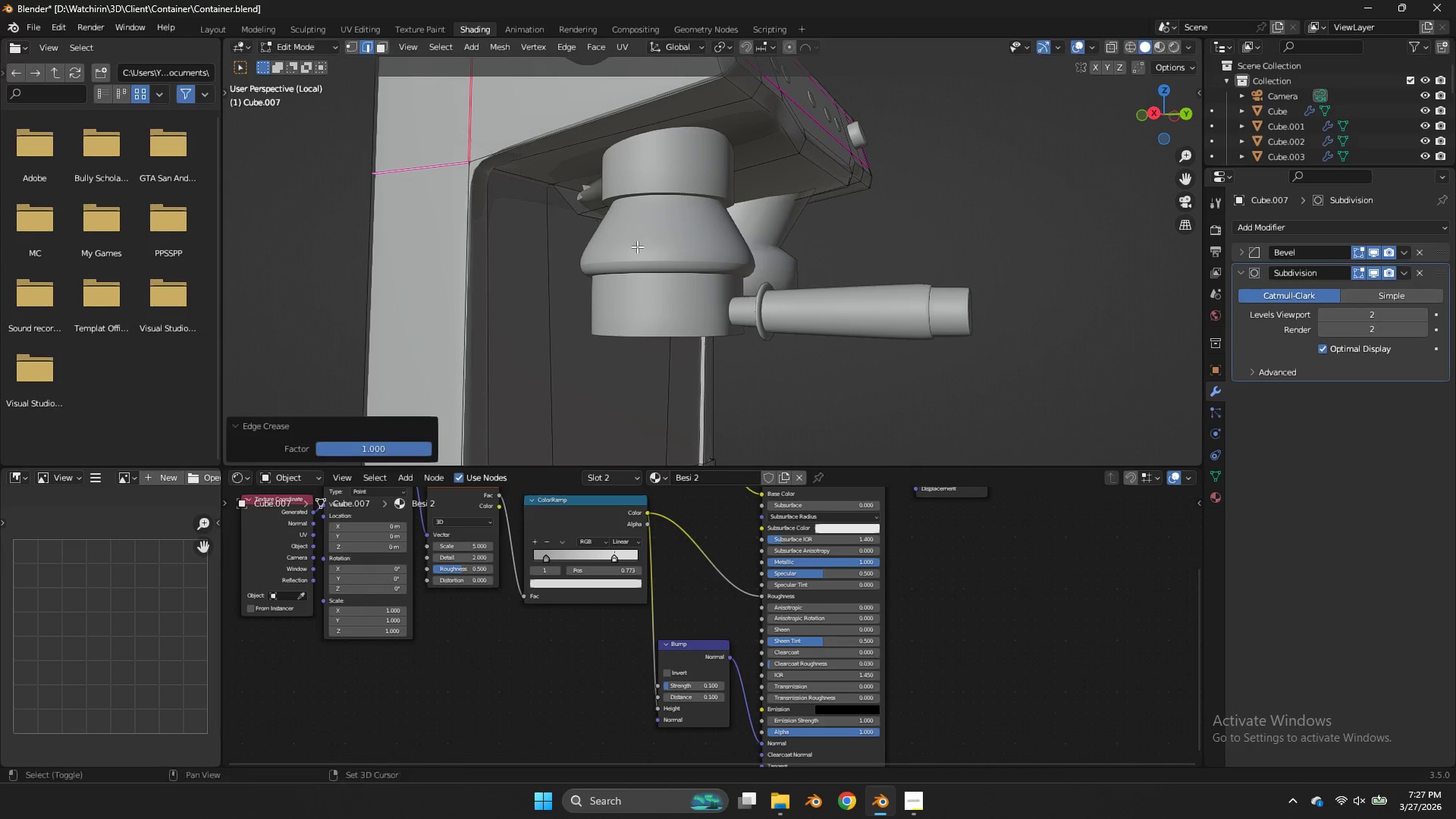 
key(Tab)
 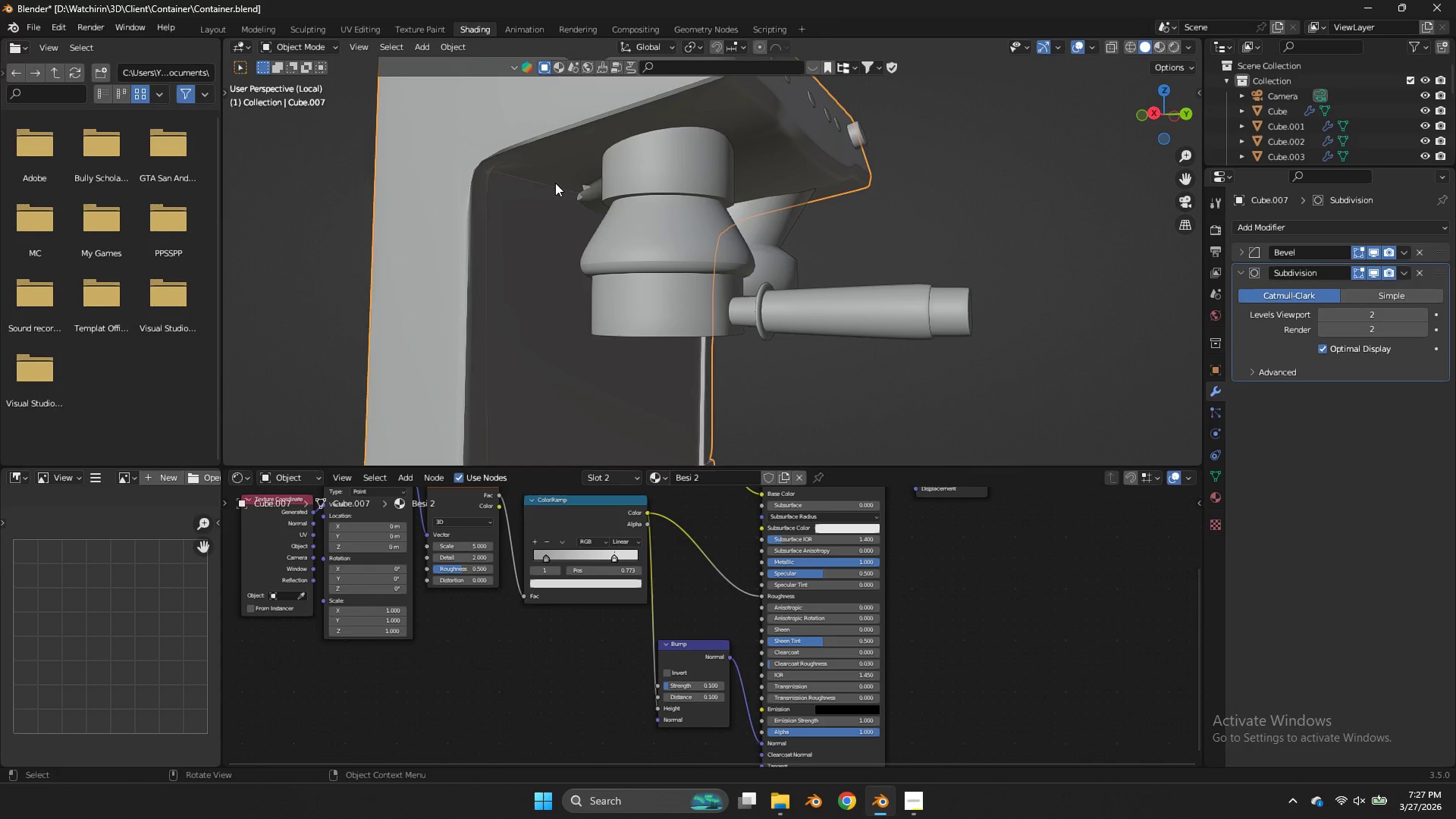 
key(Tab)
 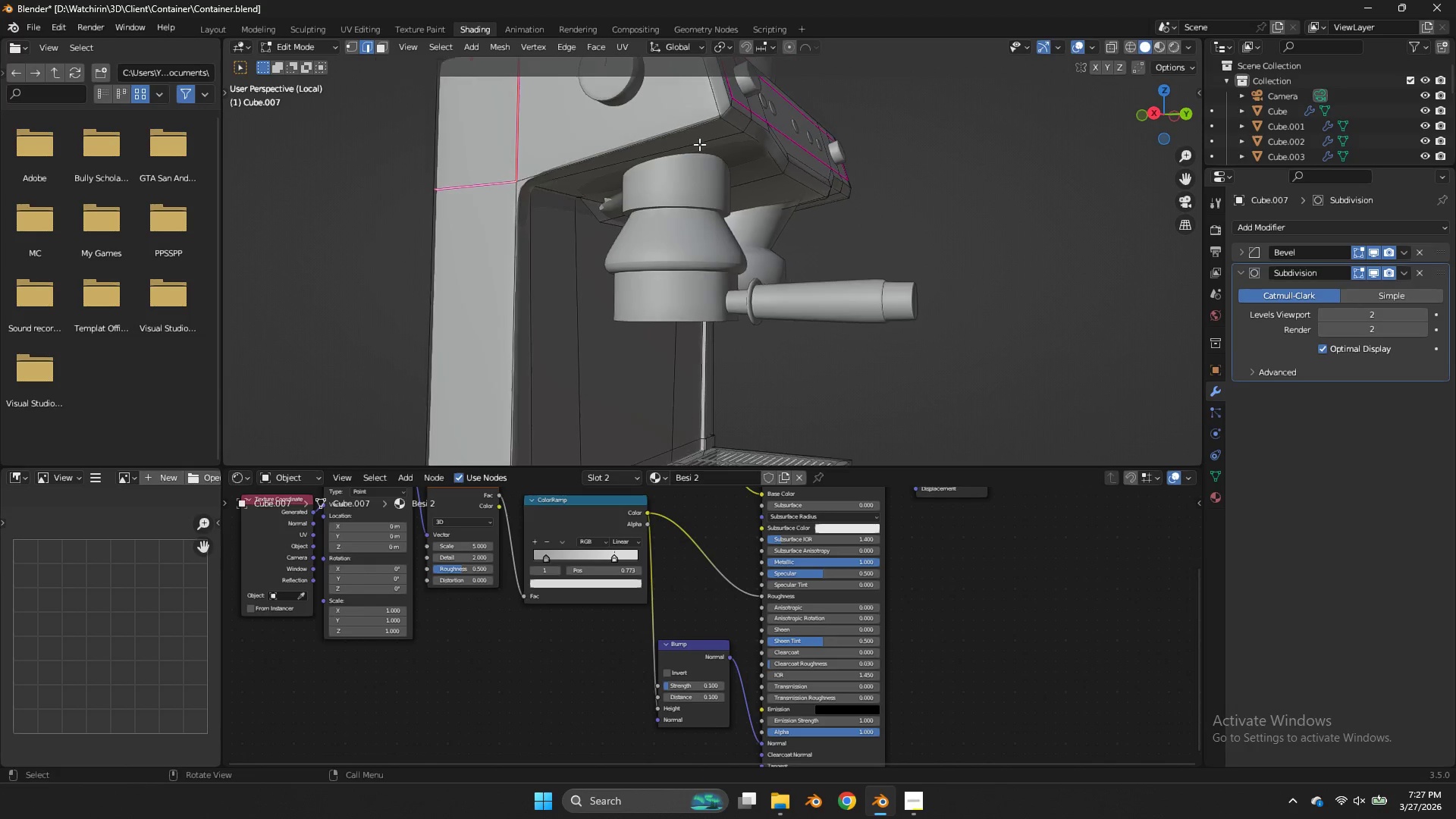 
key(Tab)
 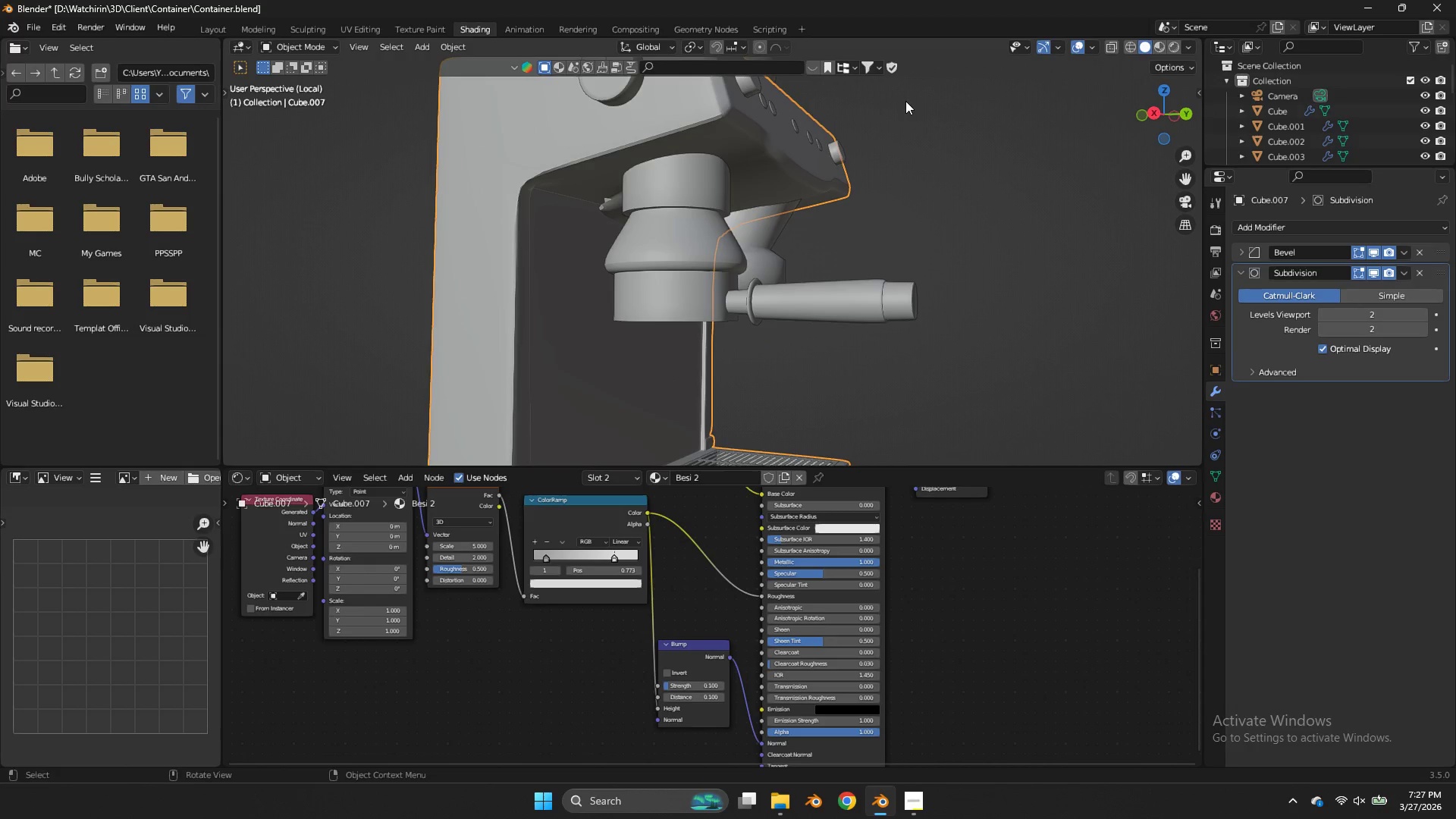 
scroll: coordinate [699, 144], scroll_direction: down, amount: 1.0
 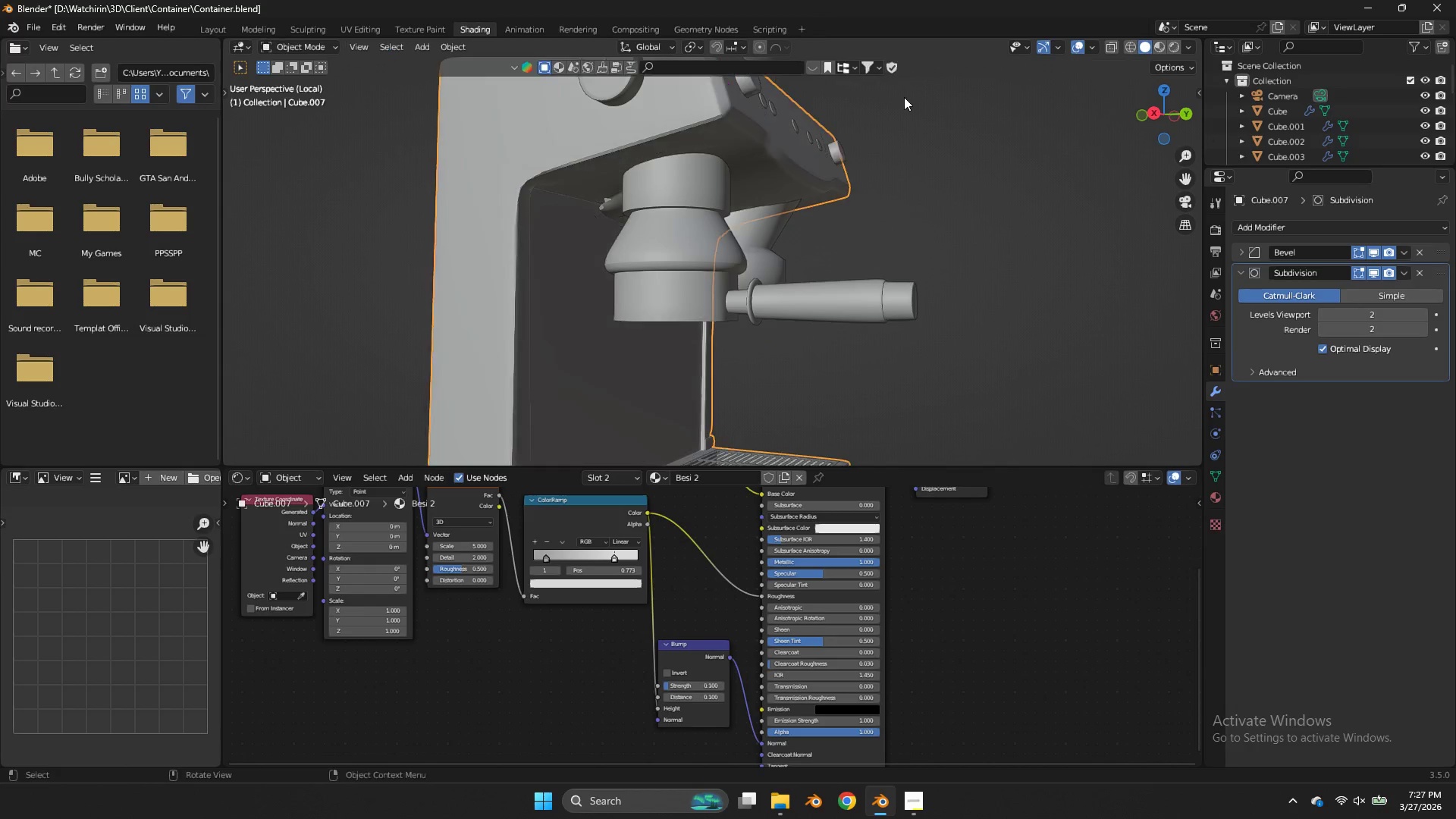 
key(Control+ControlLeft)
 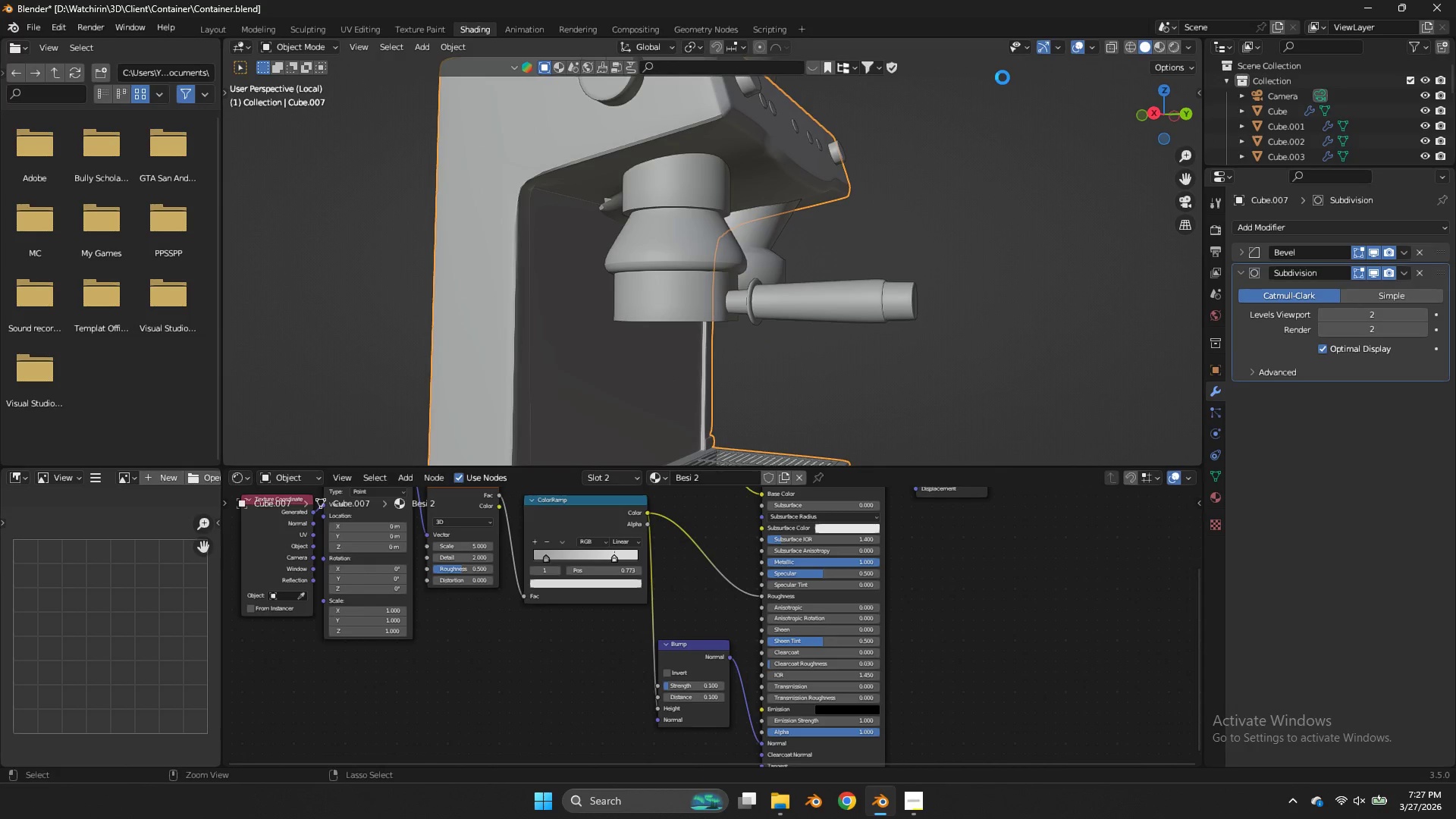 
key(Control+S)
 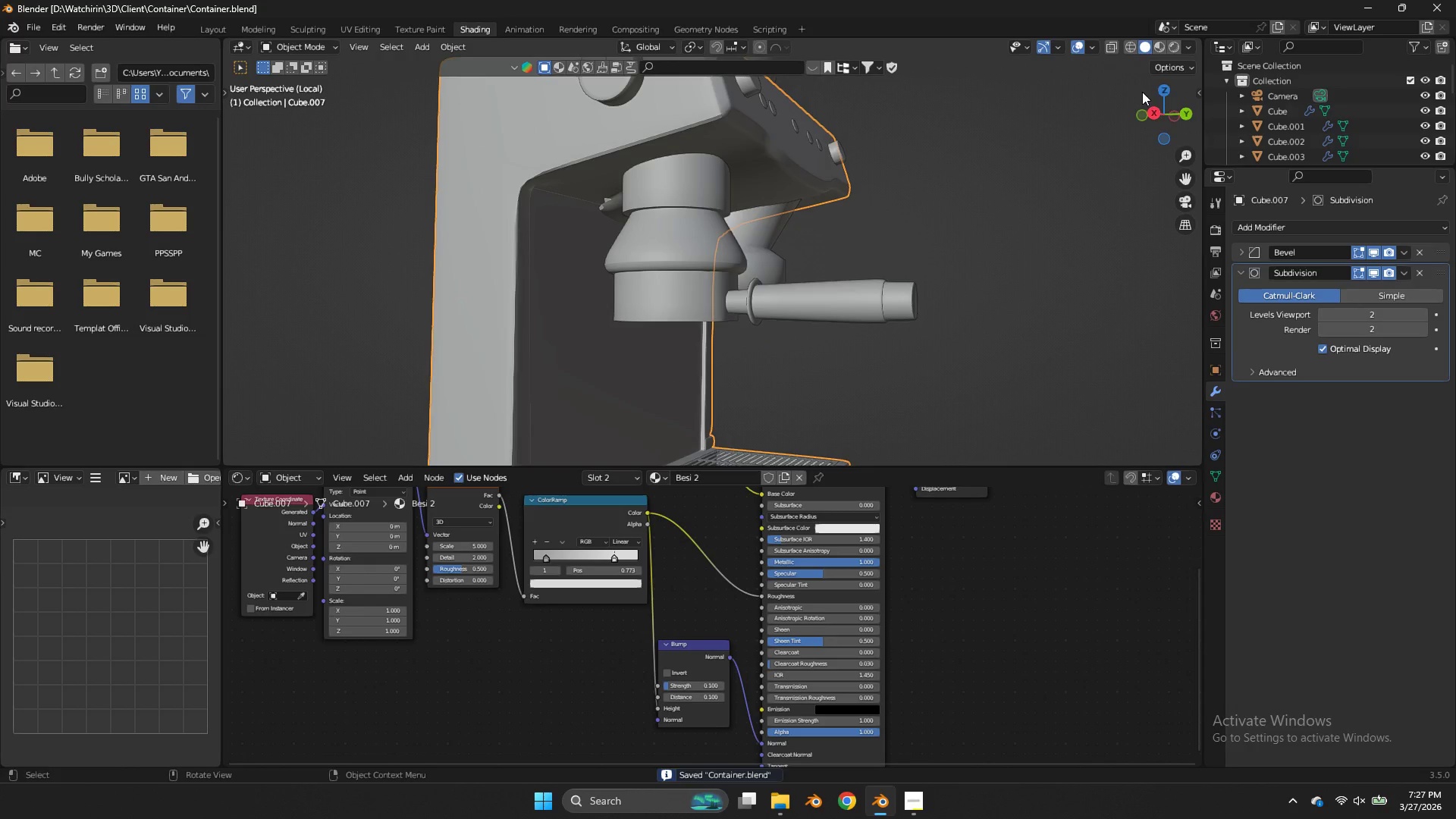 
left_click_drag(start_coordinate=[1144, 93], to_coordinate=[1021, 133])
 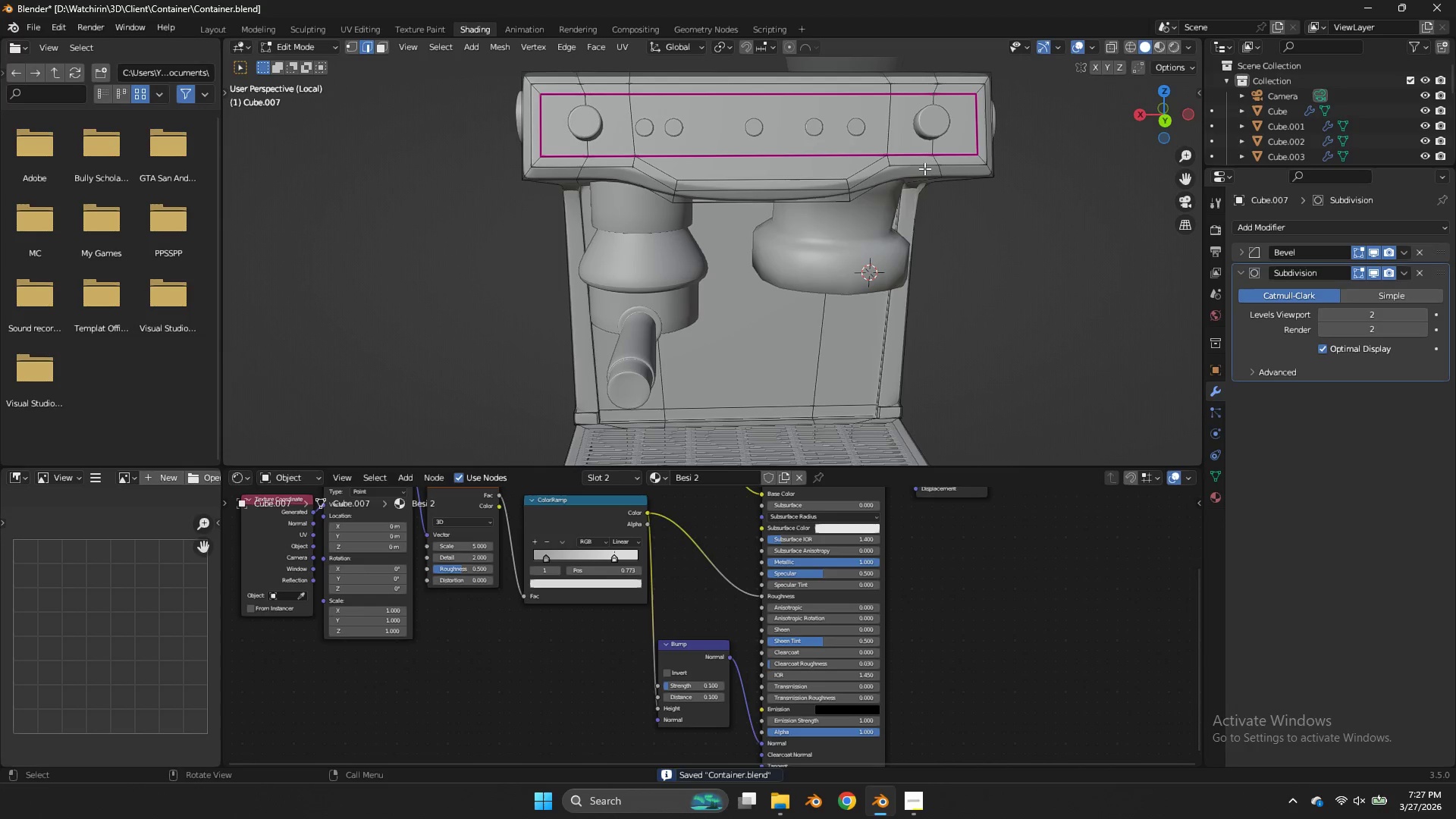 
key(Control+ControlLeft)
 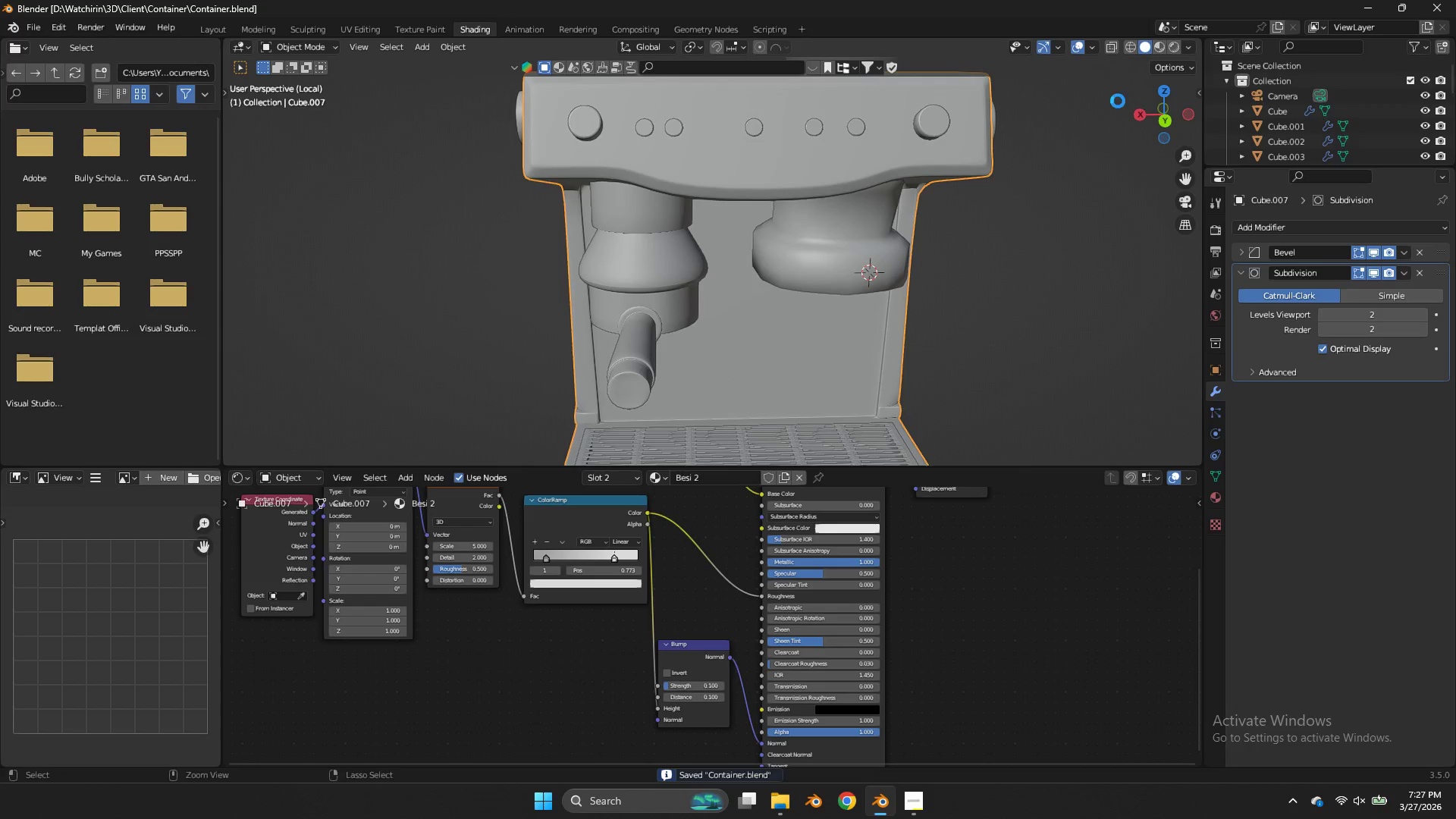 
key(Control+S)
 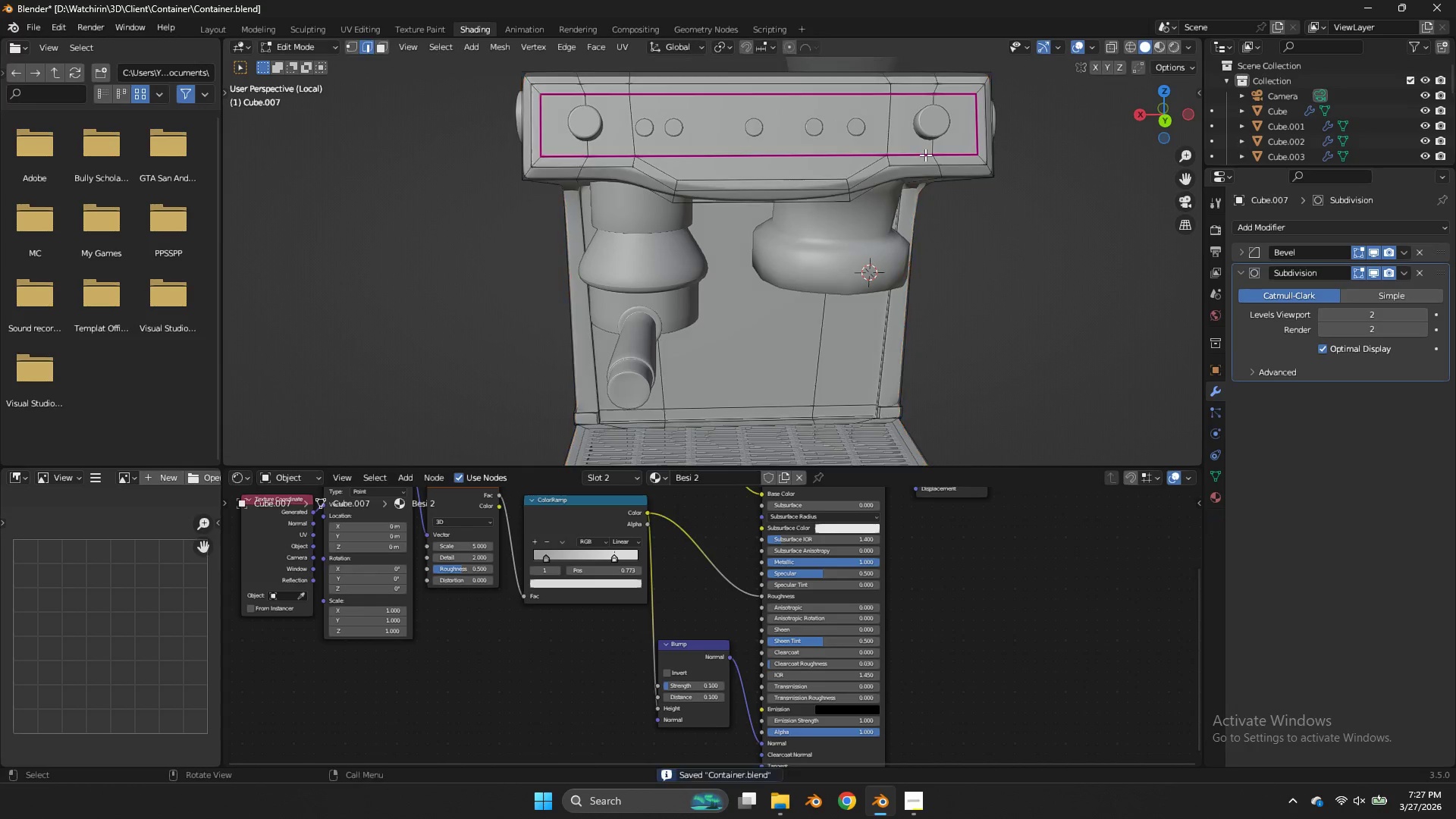 
key(Tab)
 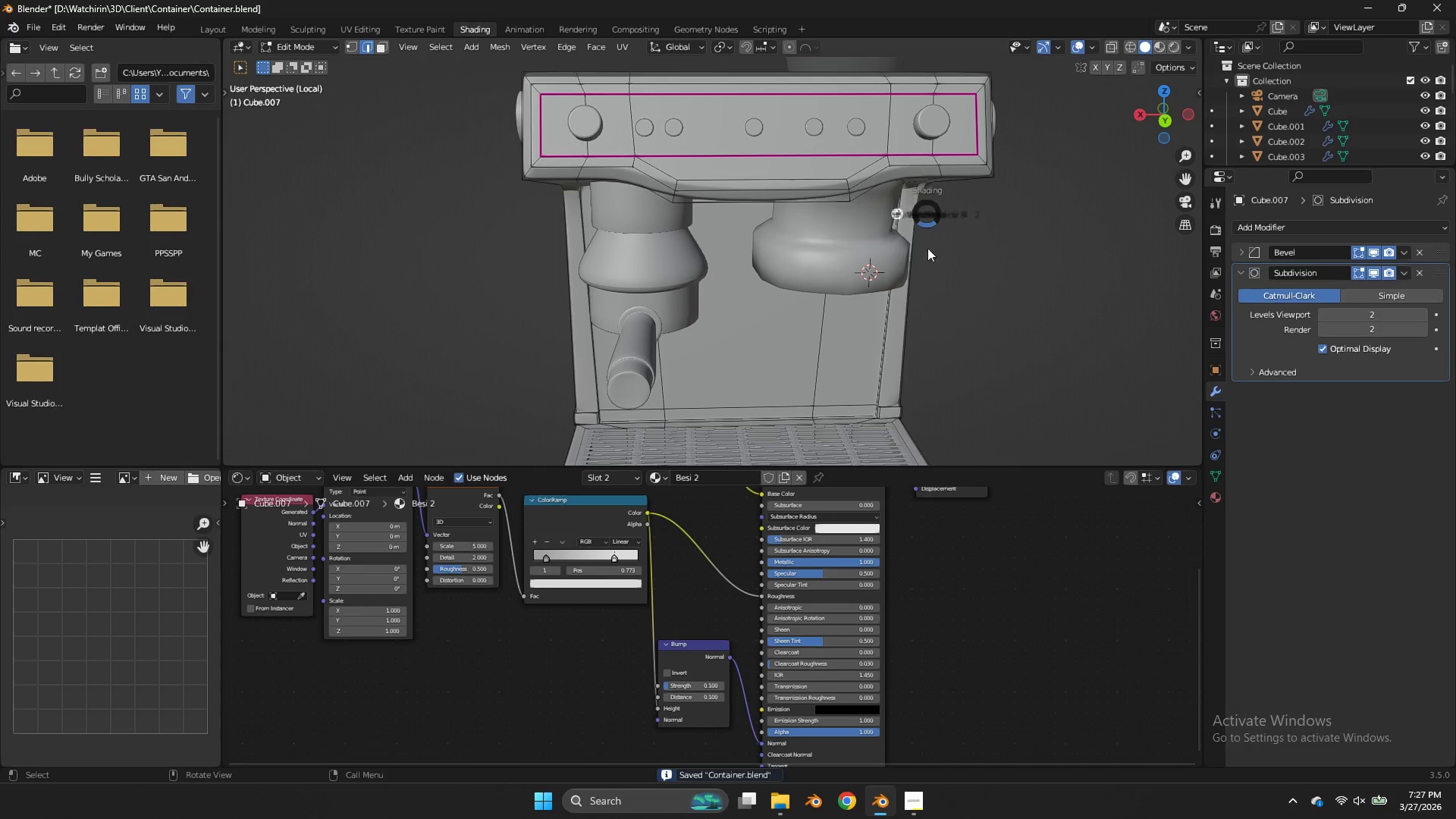 
key(Z)
 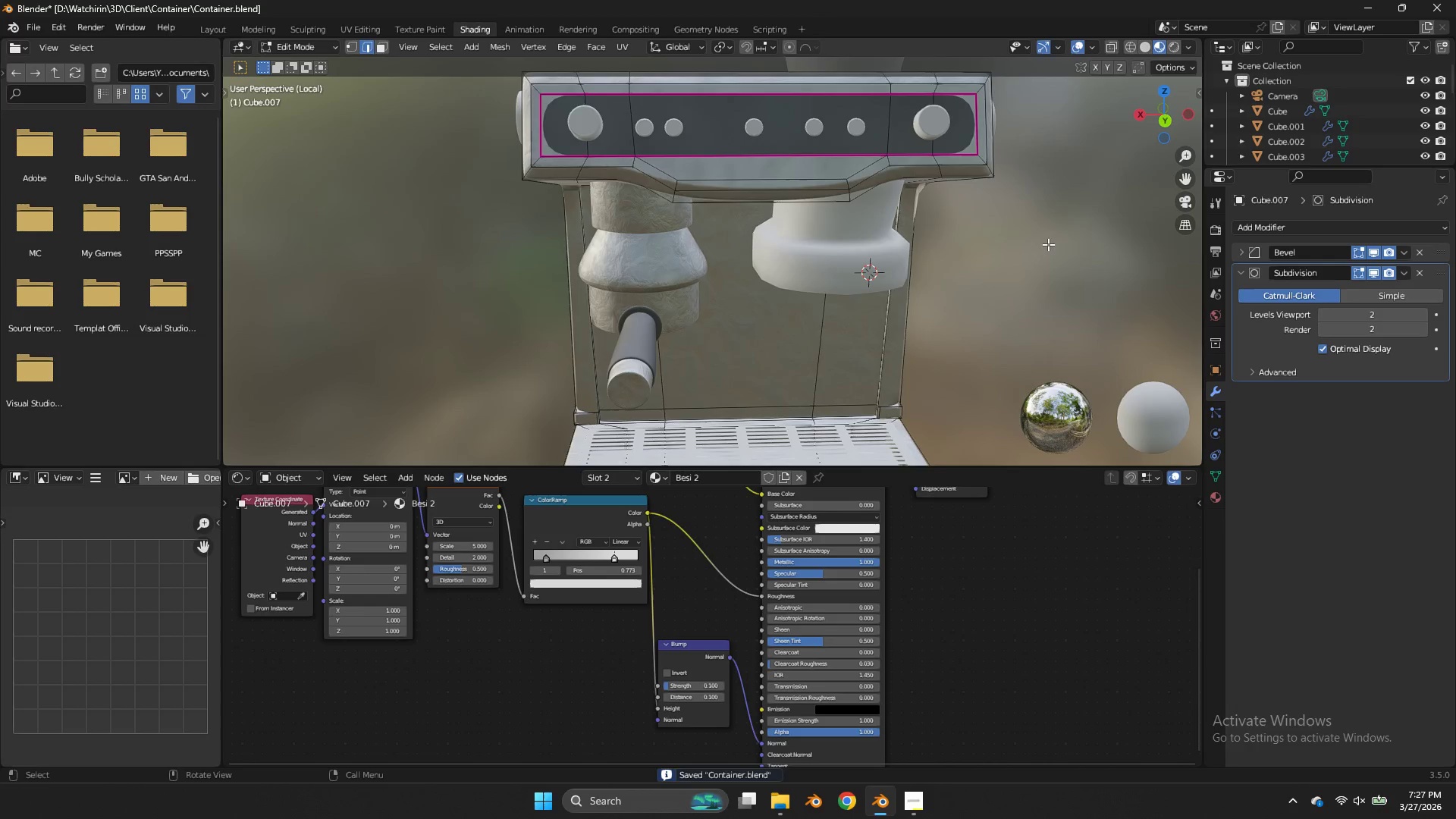 
key(Tab)
 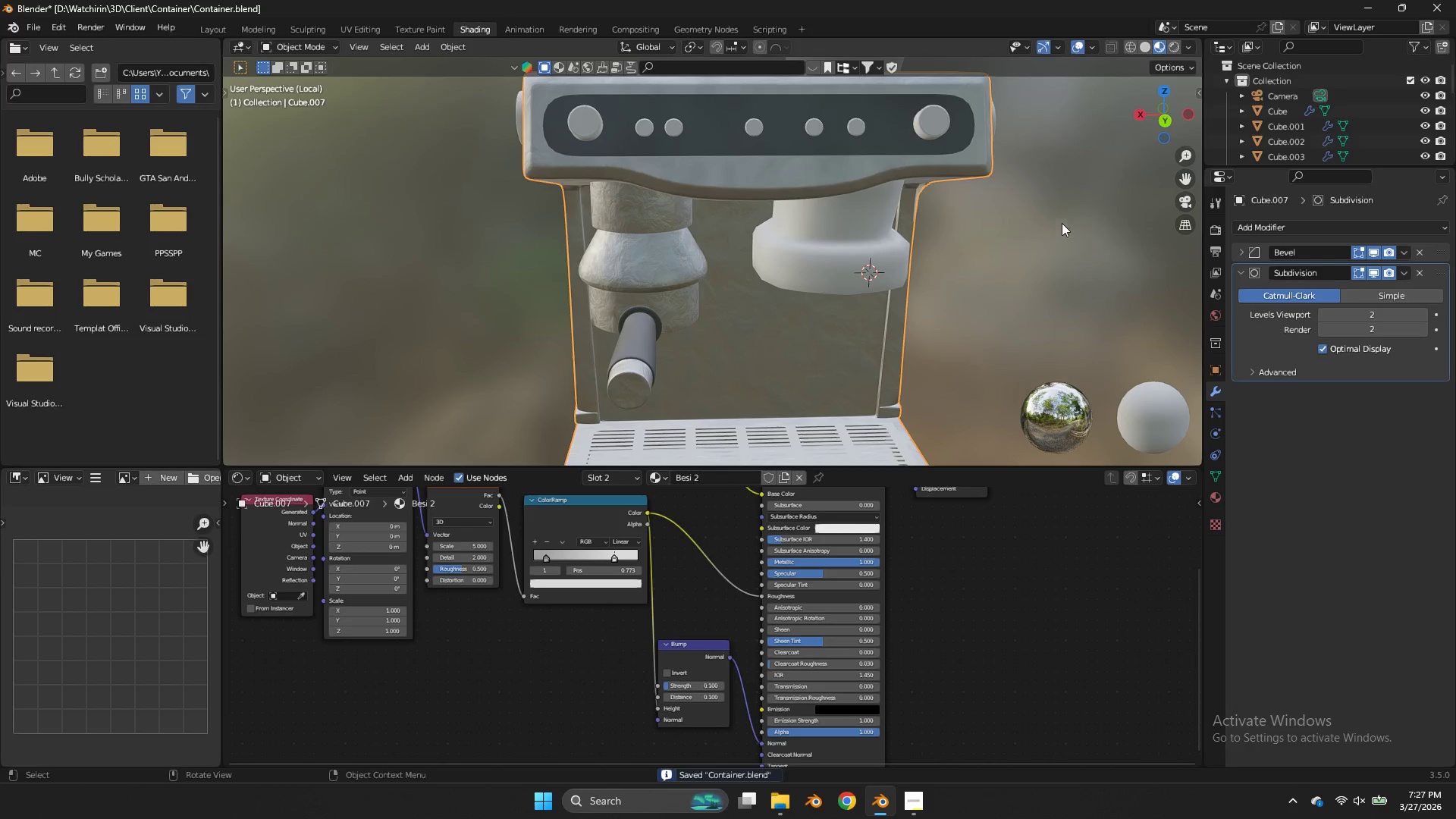 
key(Tab)
 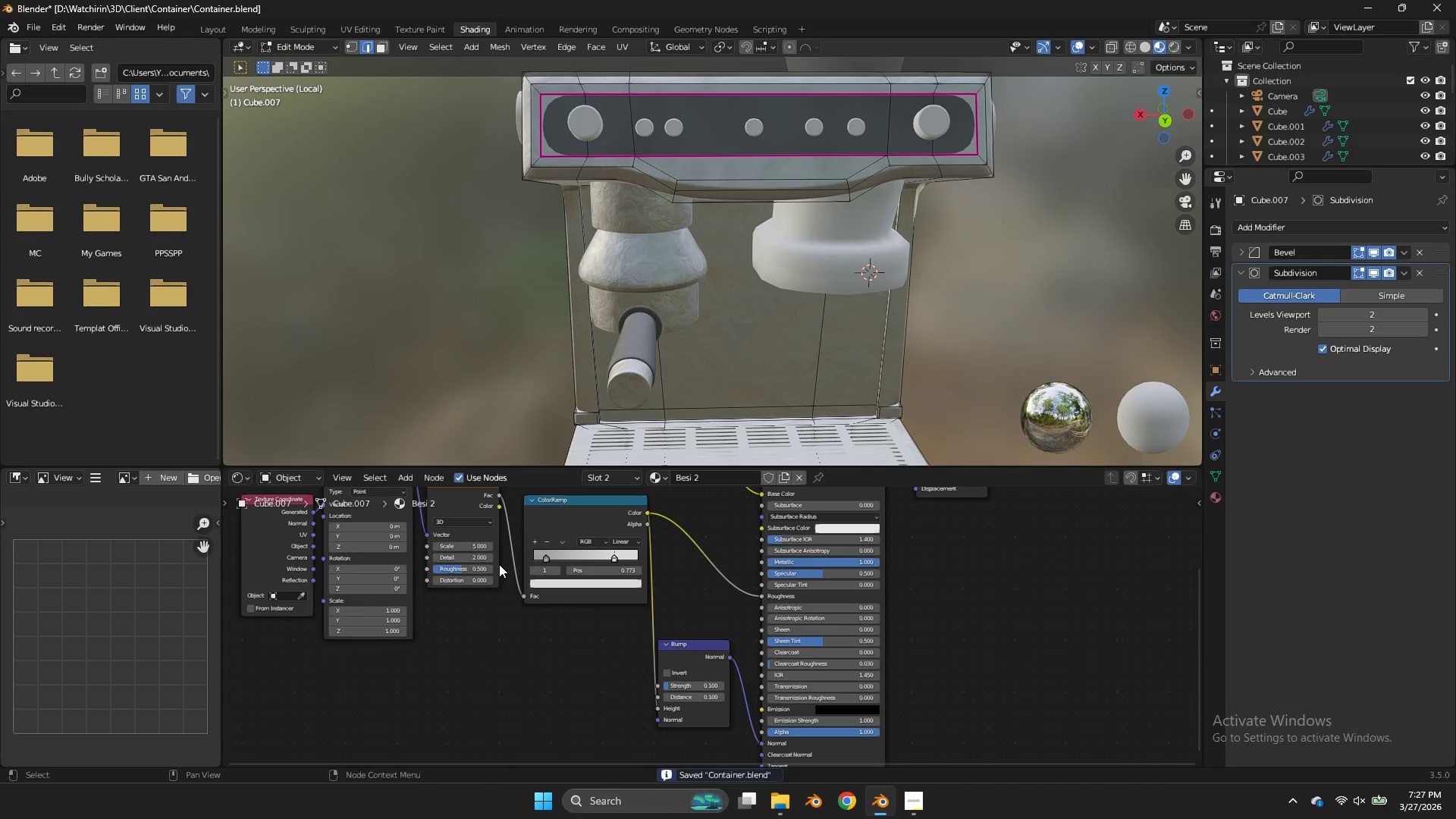 
left_click_drag(start_coordinate=[469, 547], to_coordinate=[803, 353])
 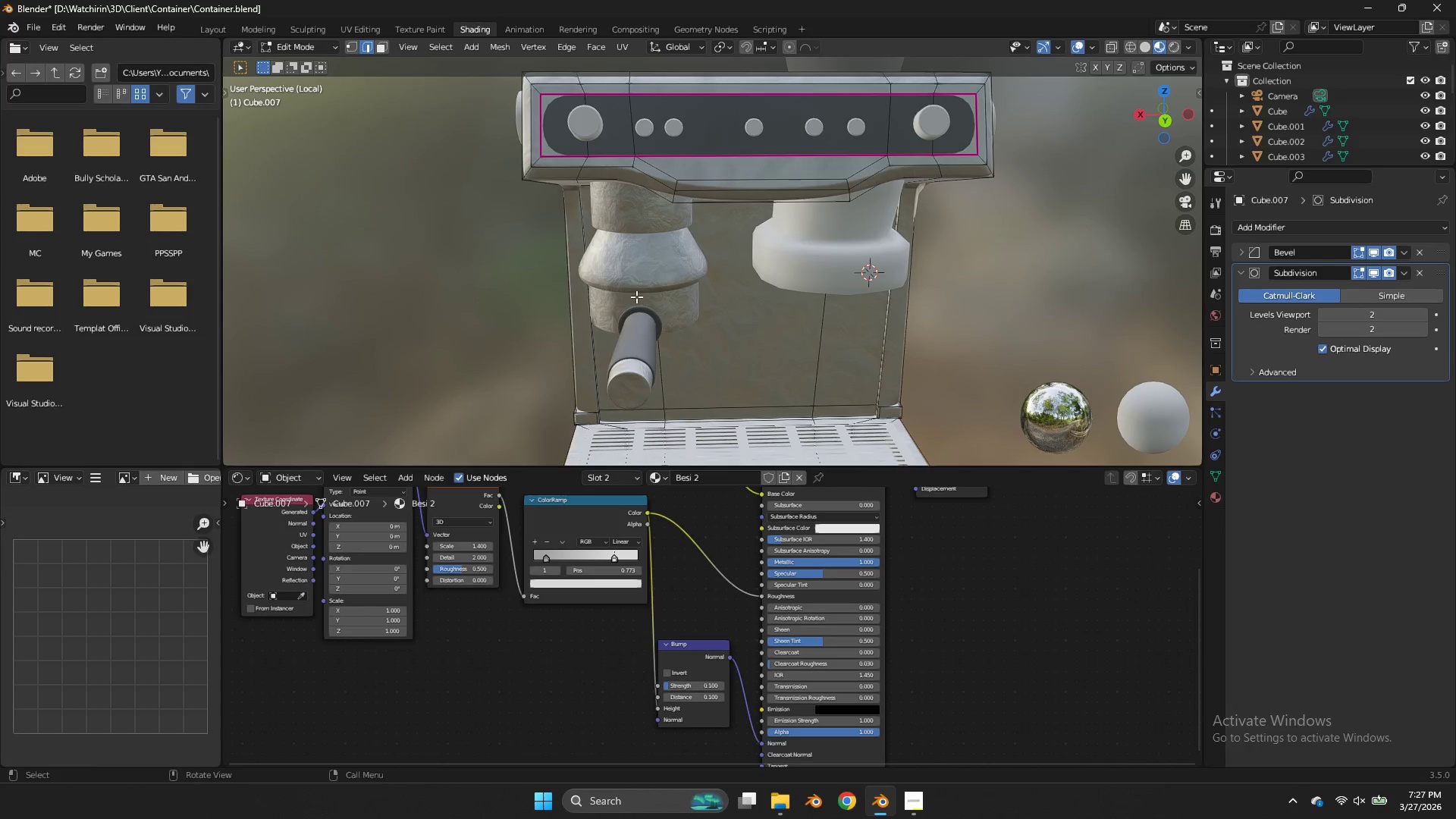 
key(Control+ControlLeft)
 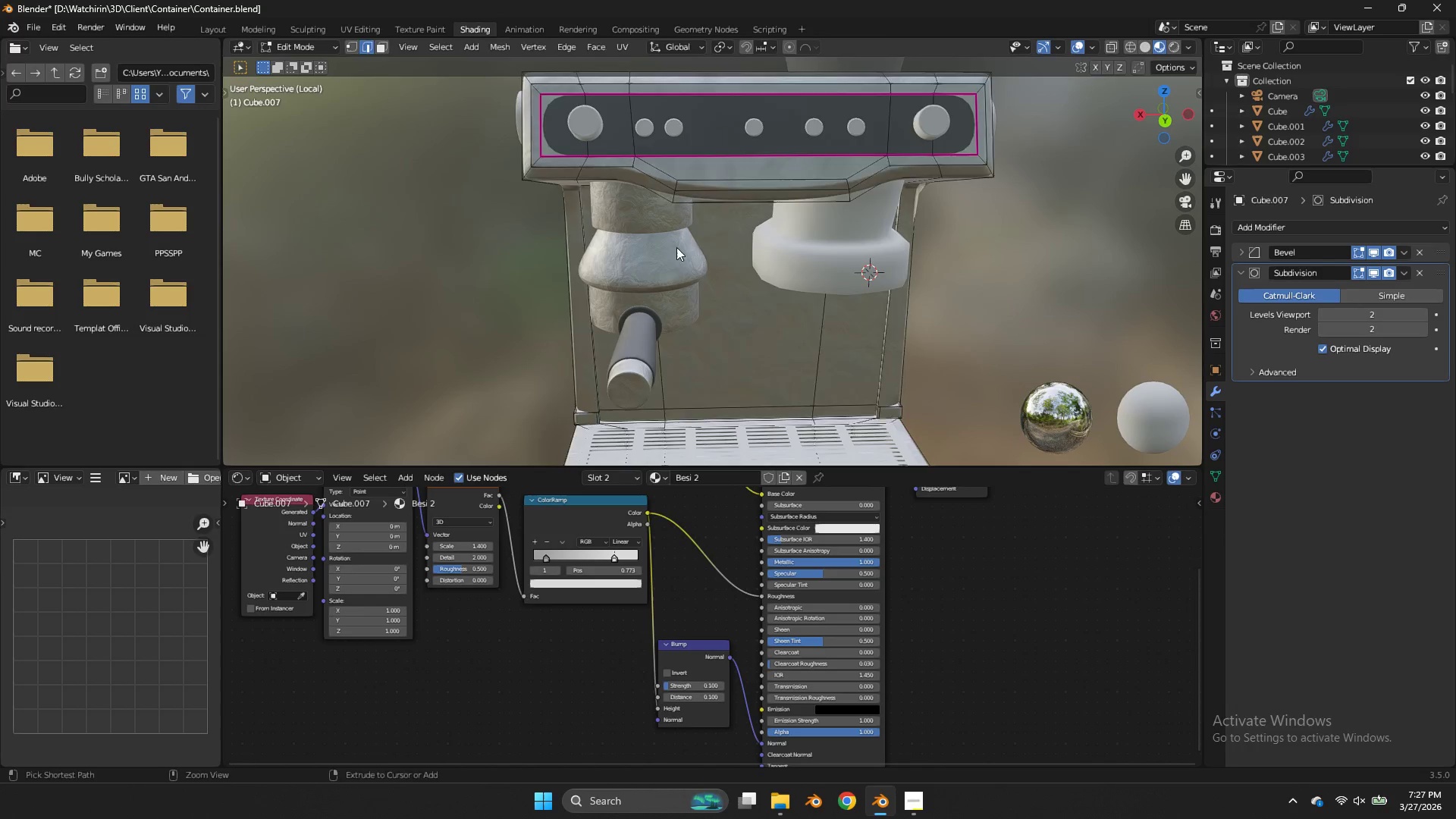 
key(Control+Z)
 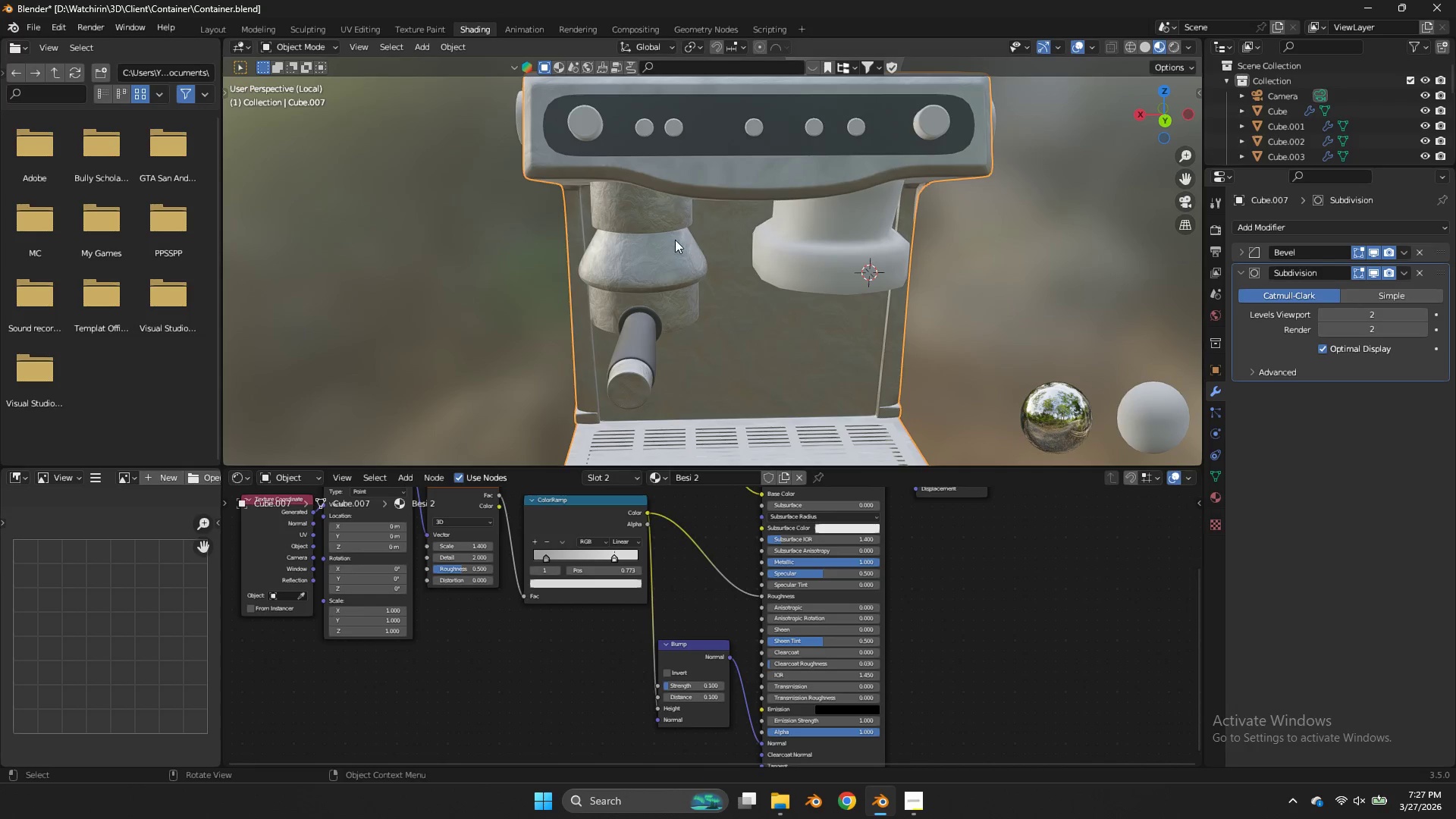 
left_click([672, 249])
 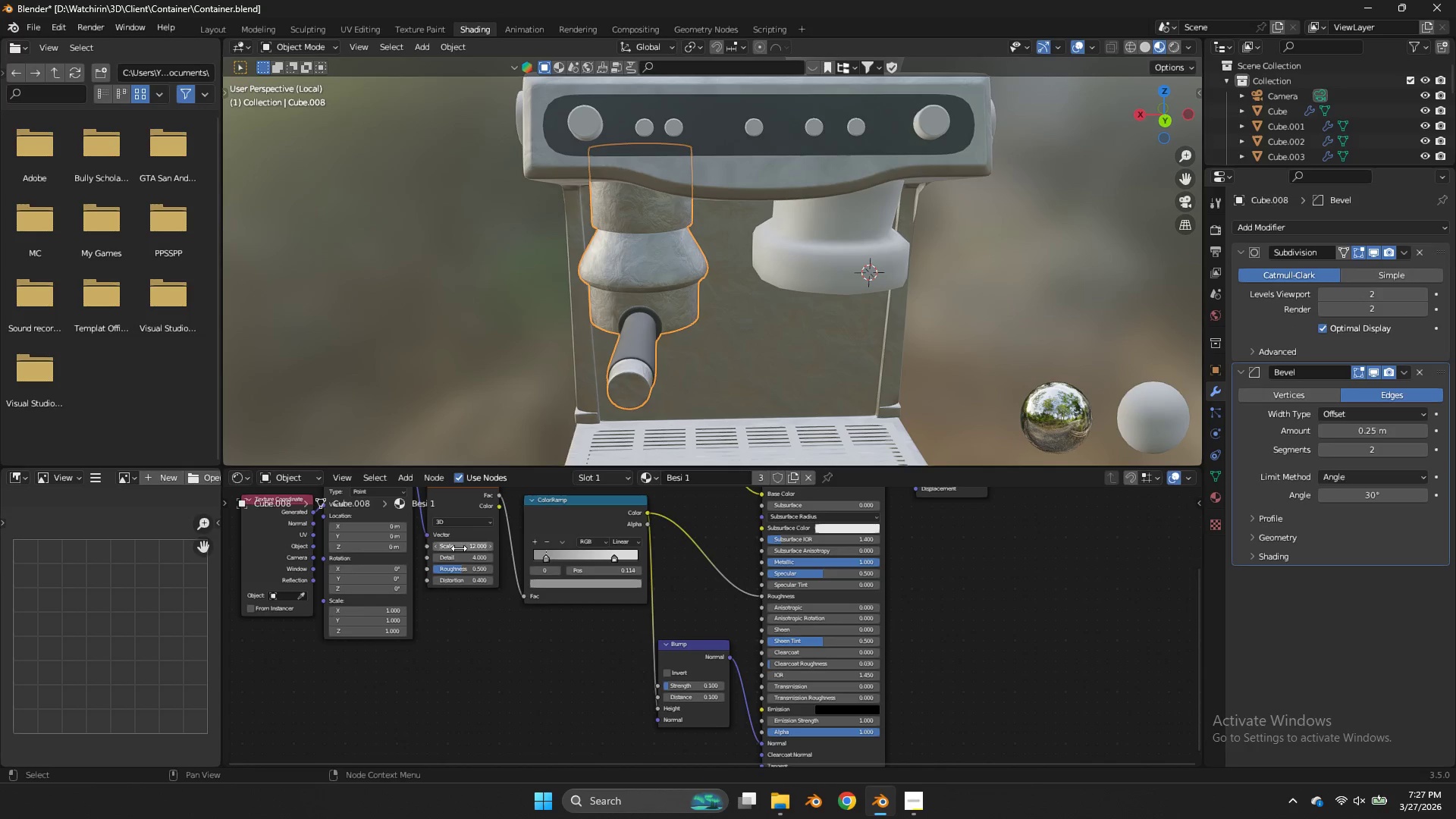 
left_click_drag(start_coordinate=[459, 548], to_coordinate=[748, 359])
 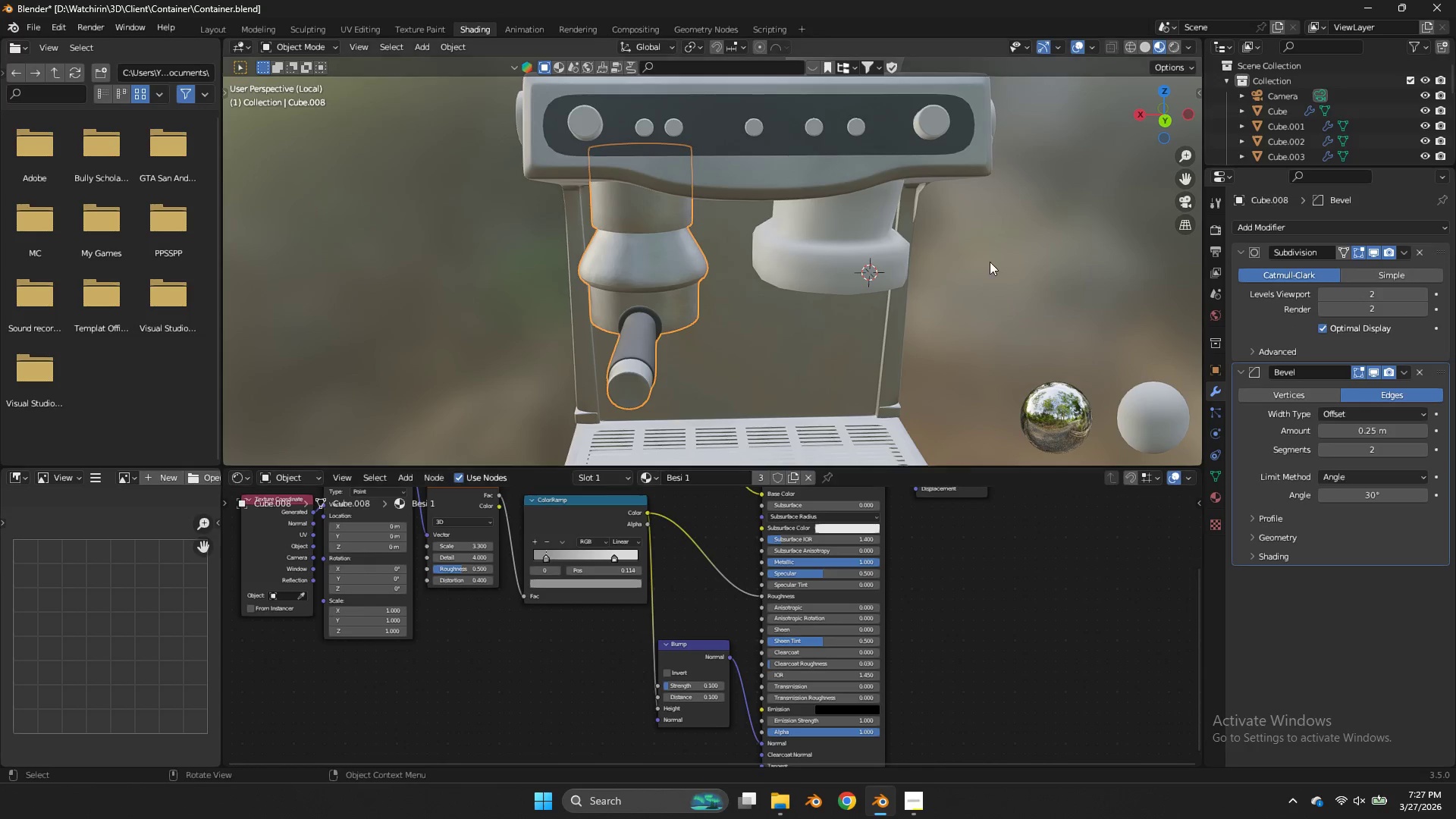 
left_click([990, 262])
 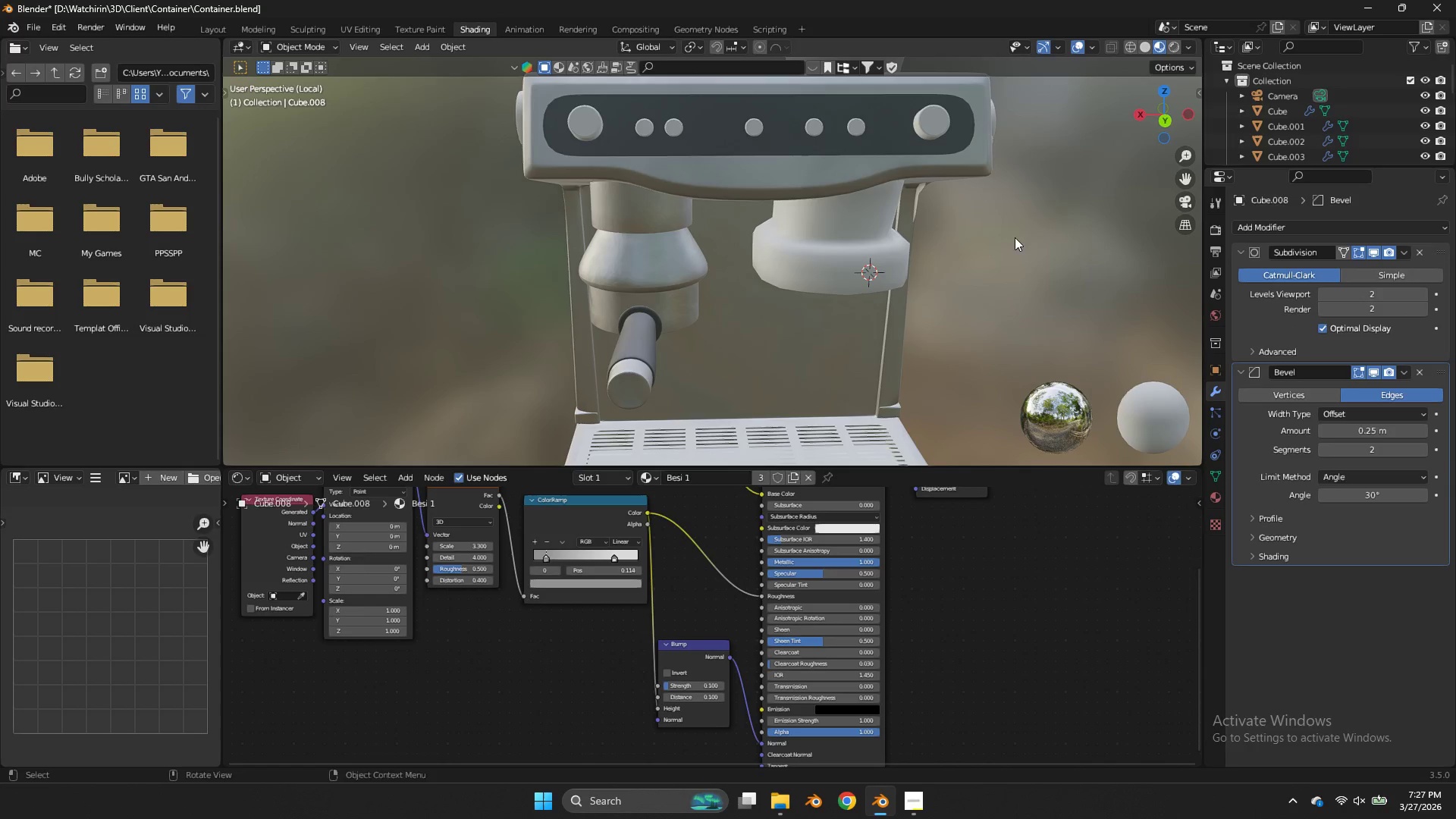 
key(Control+ControlLeft)
 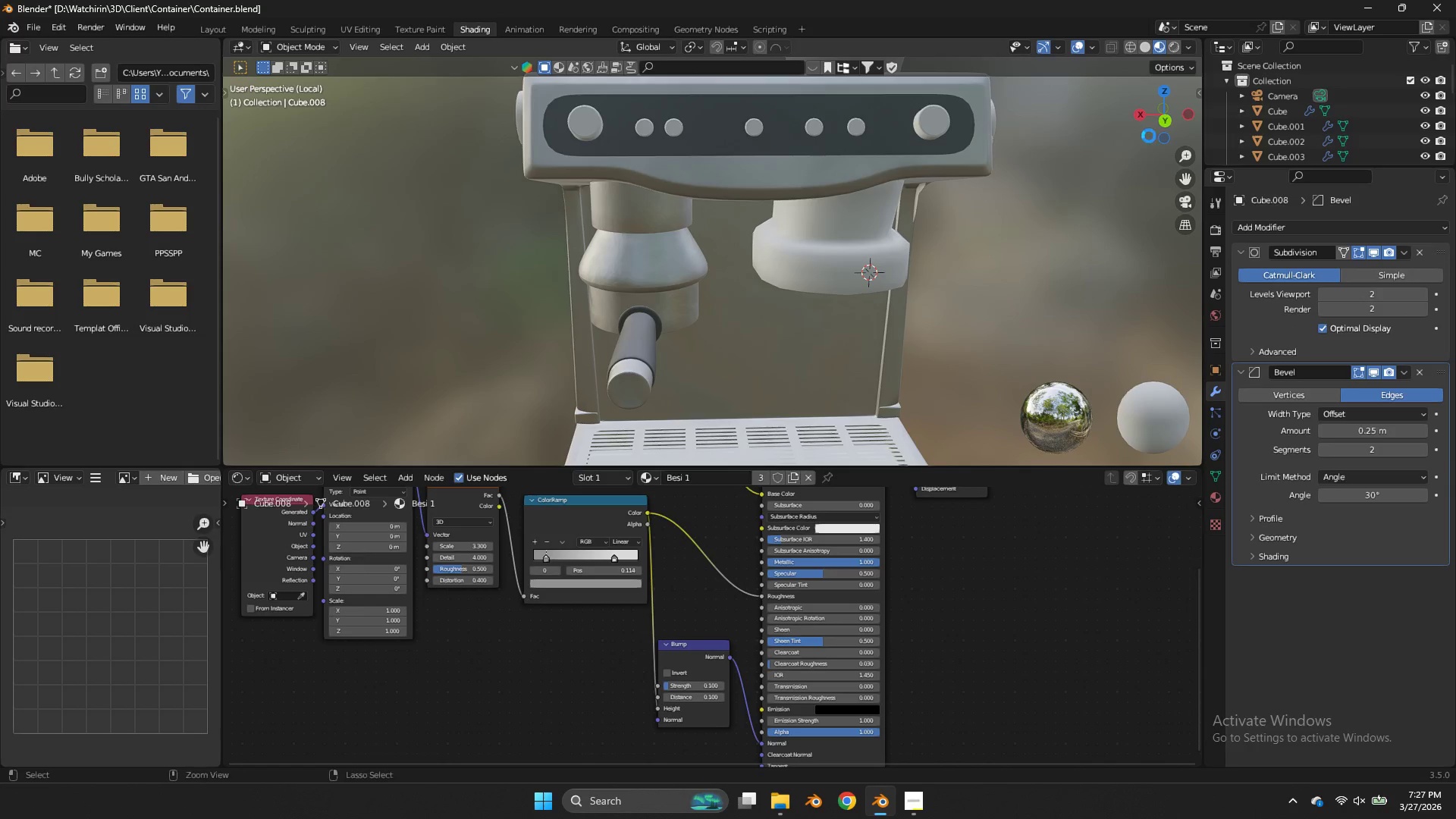 
key(Control+S)
 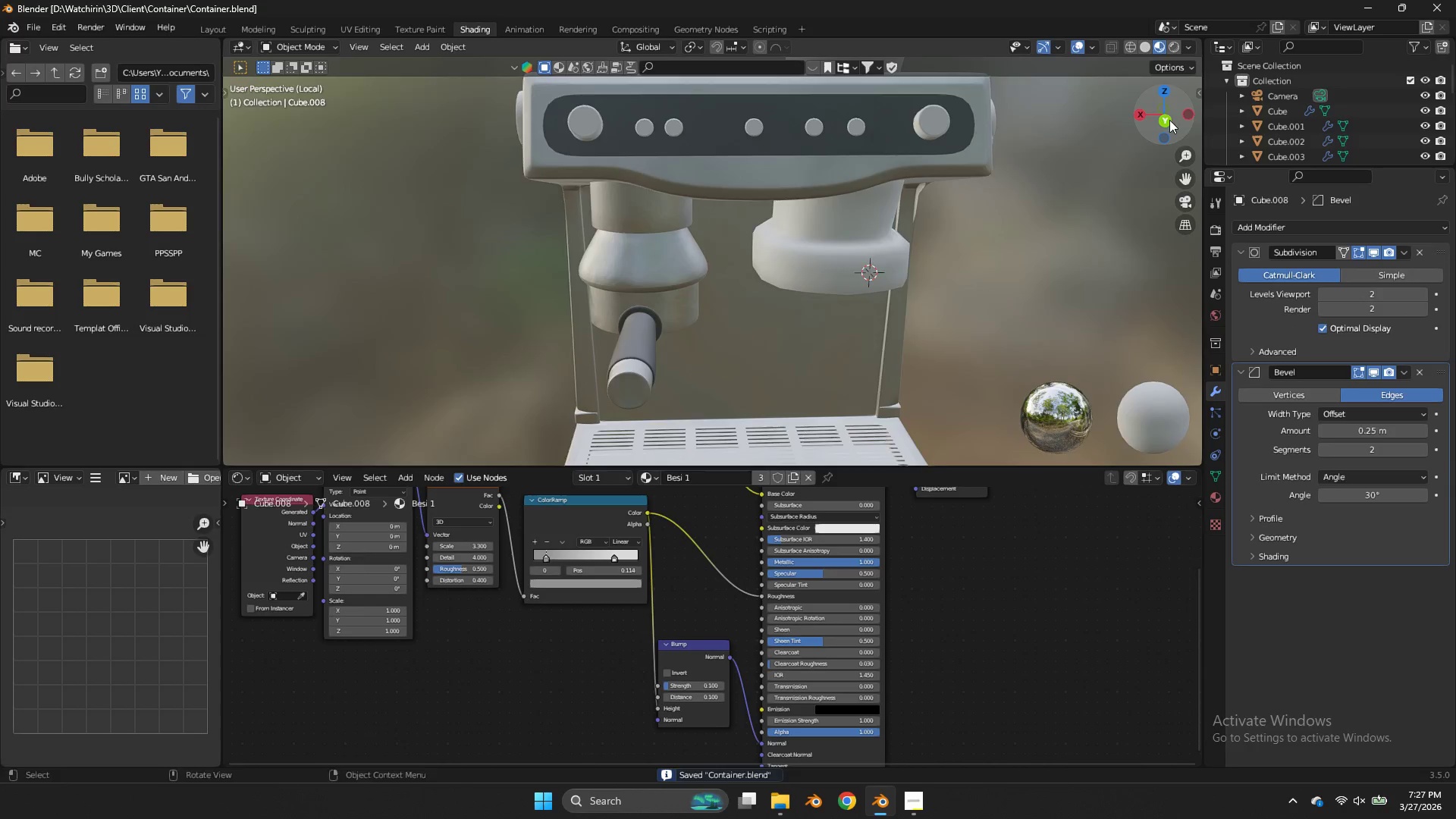 
left_click_drag(start_coordinate=[1169, 120], to_coordinate=[303, 64])
 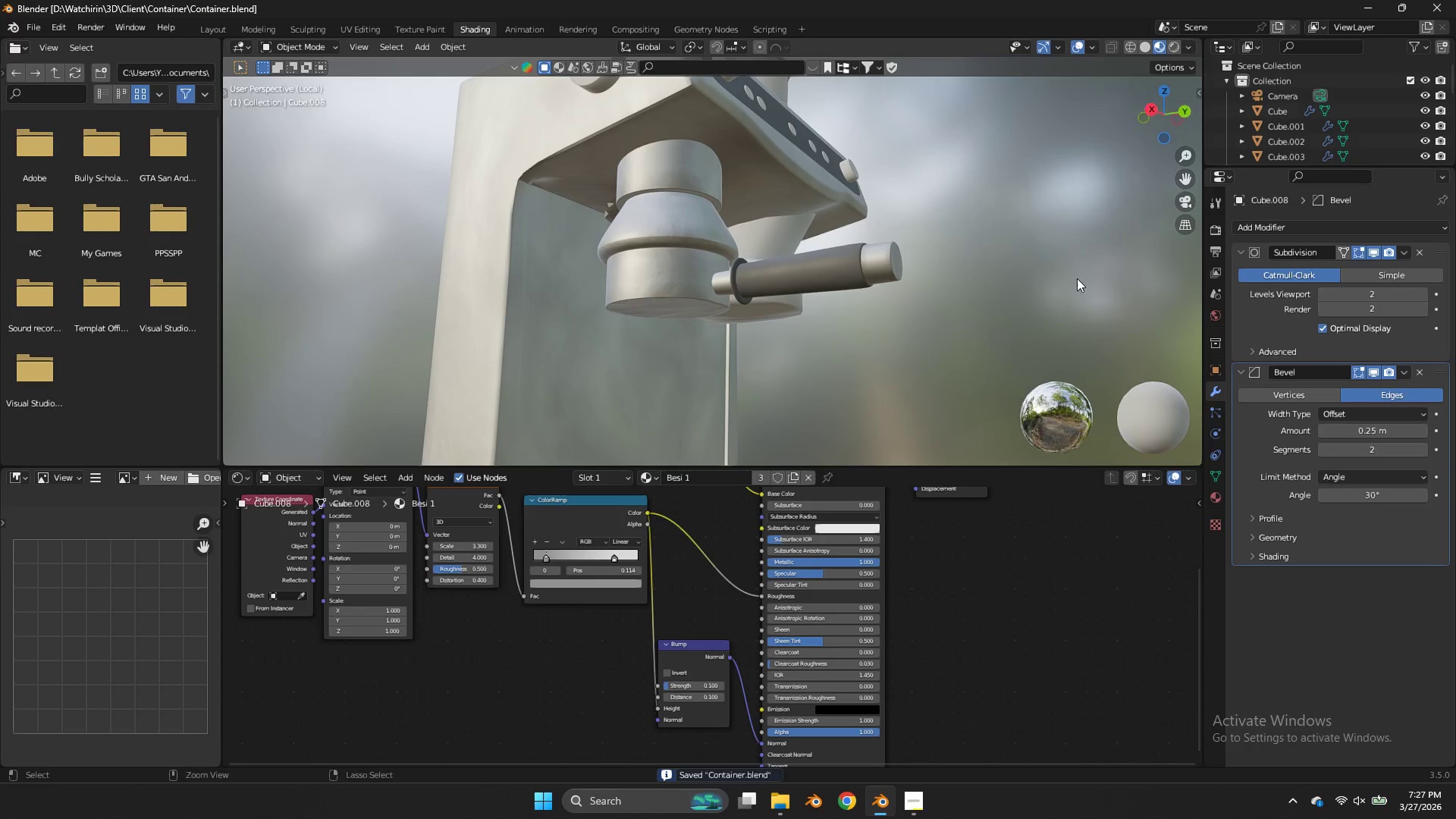 
key(Control+S)
 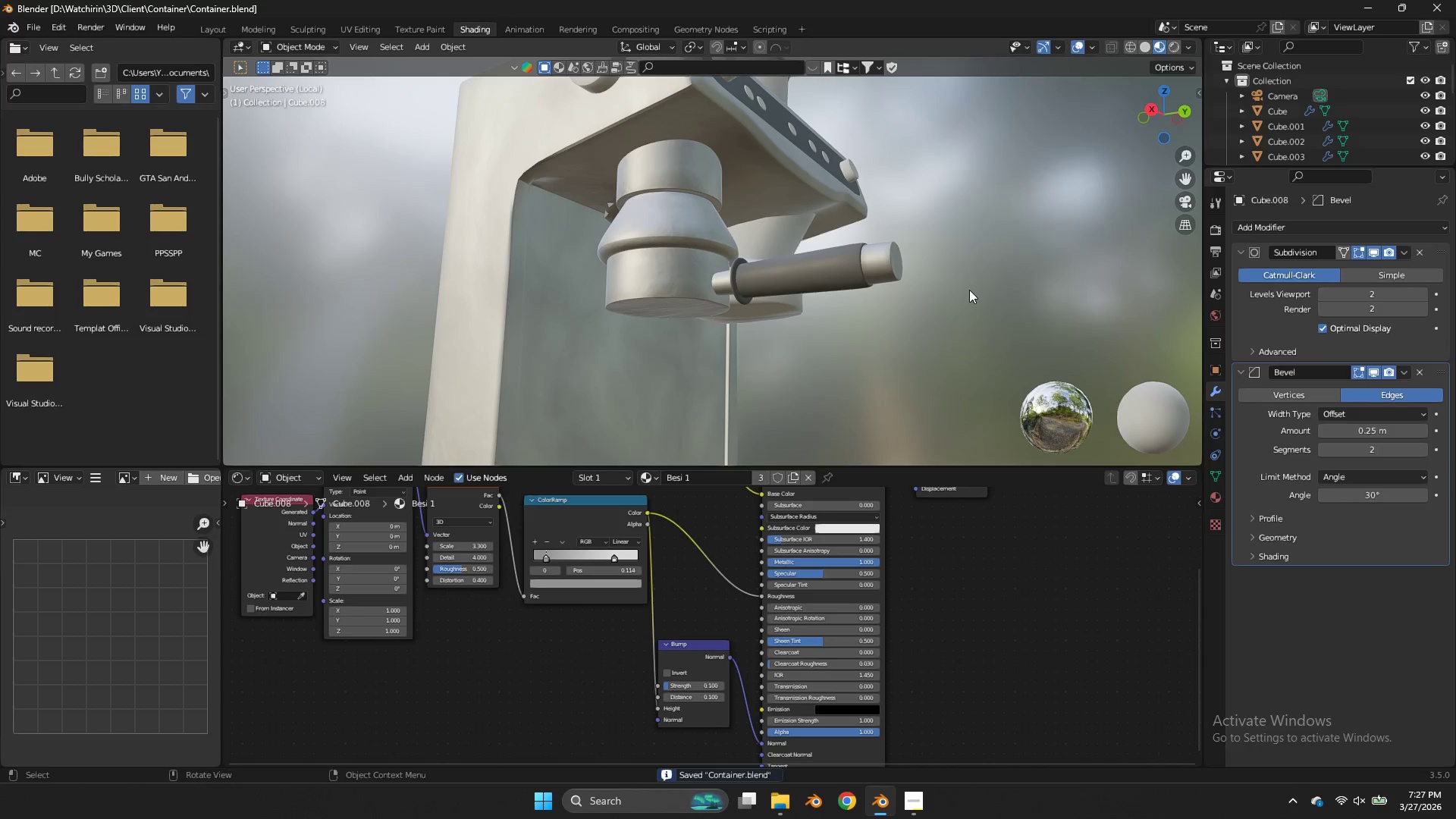 
type(zz)
 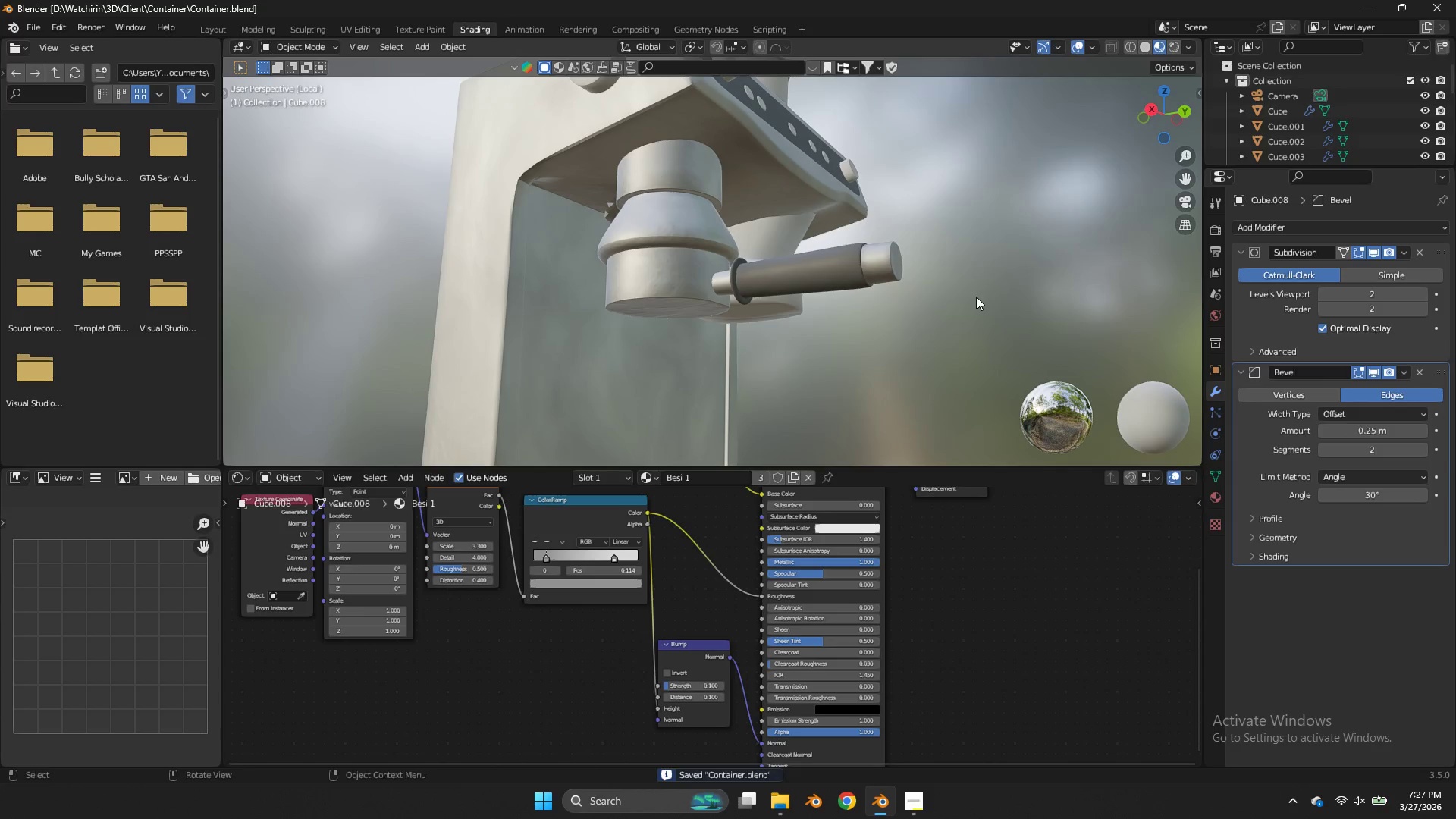 
key(Control+S)
 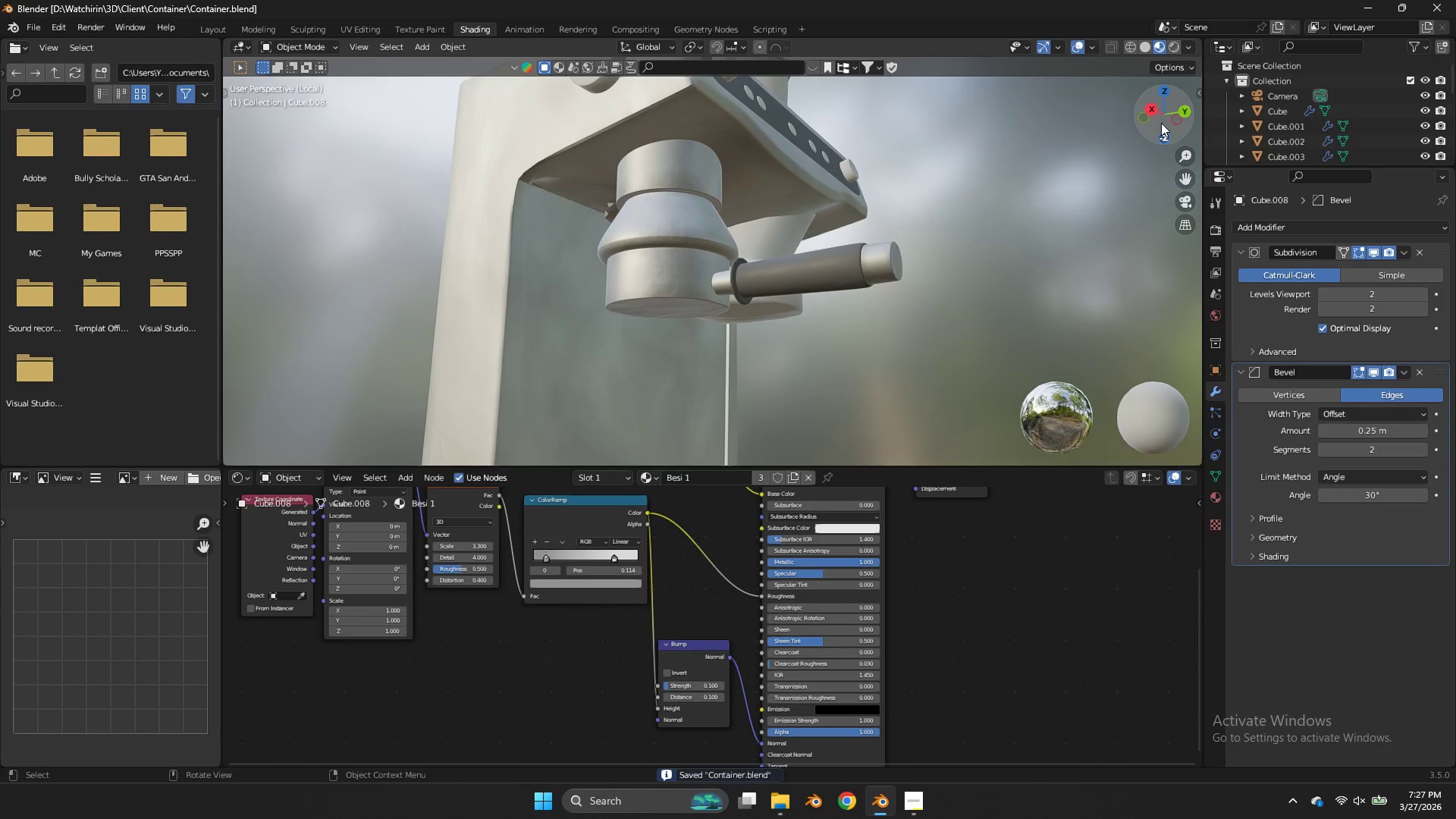 
left_click_drag(start_coordinate=[1169, 115], to_coordinate=[1096, 180])
 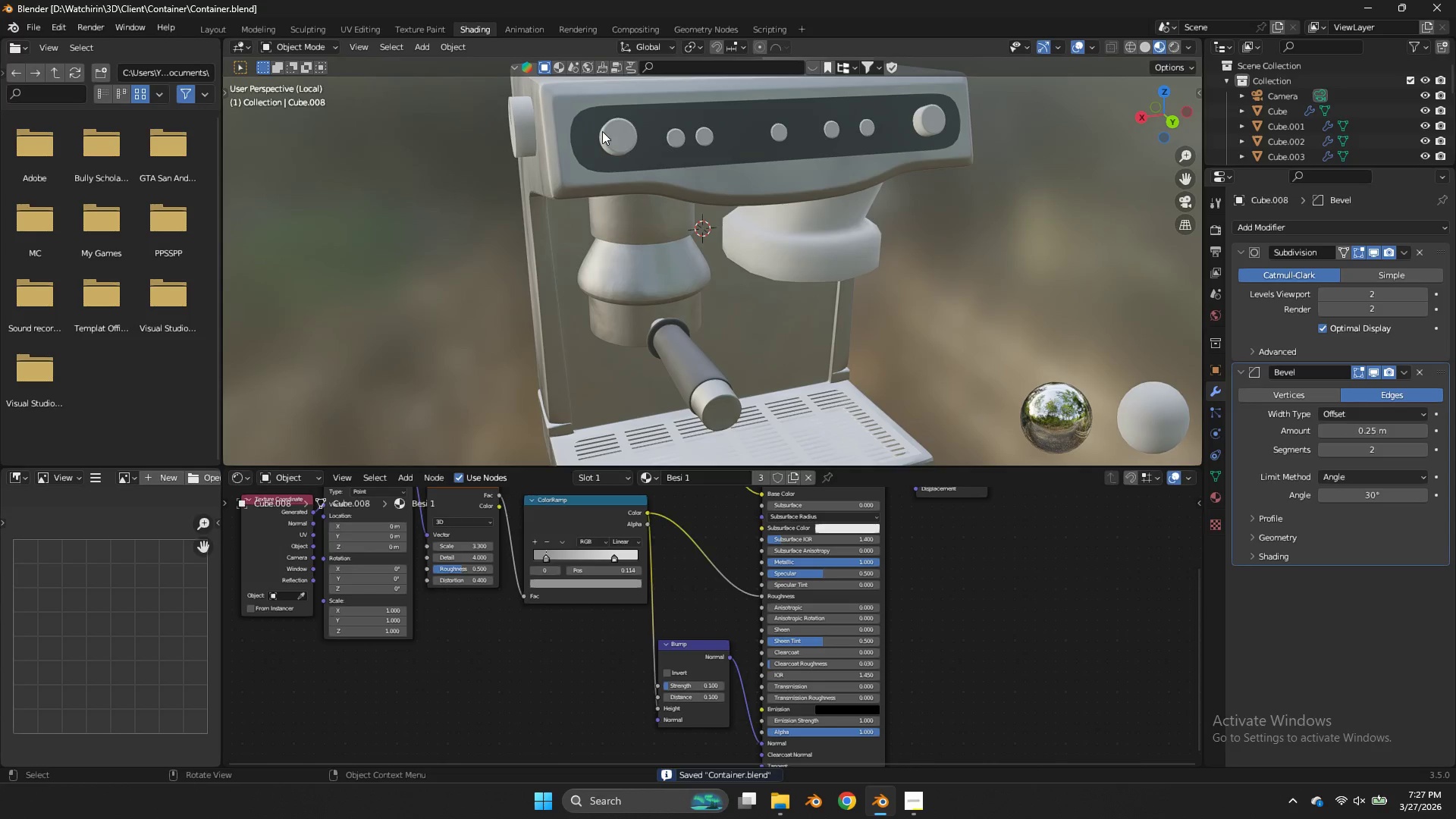 
left_click([602, 131])
 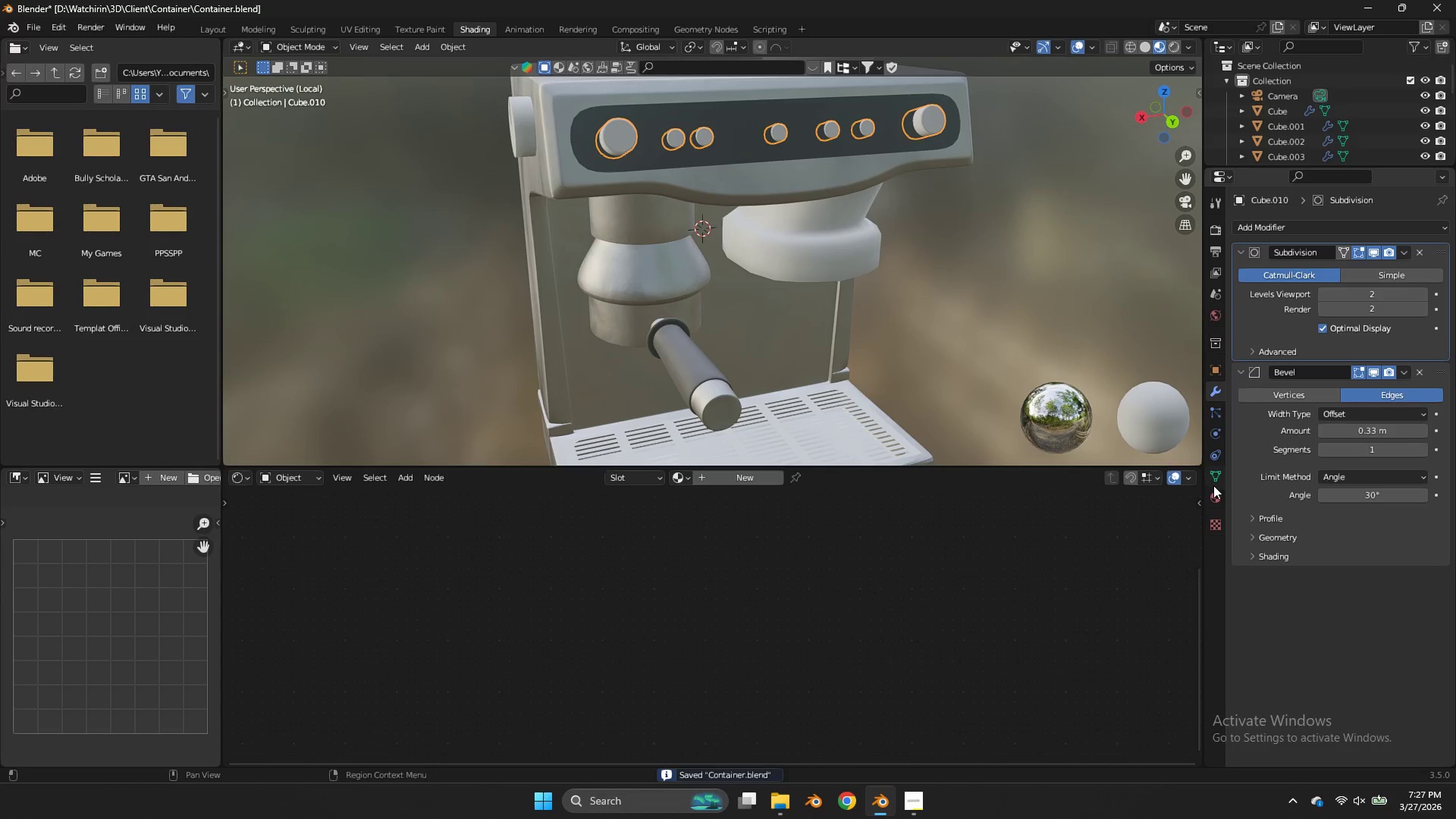 
left_click([1216, 501])
 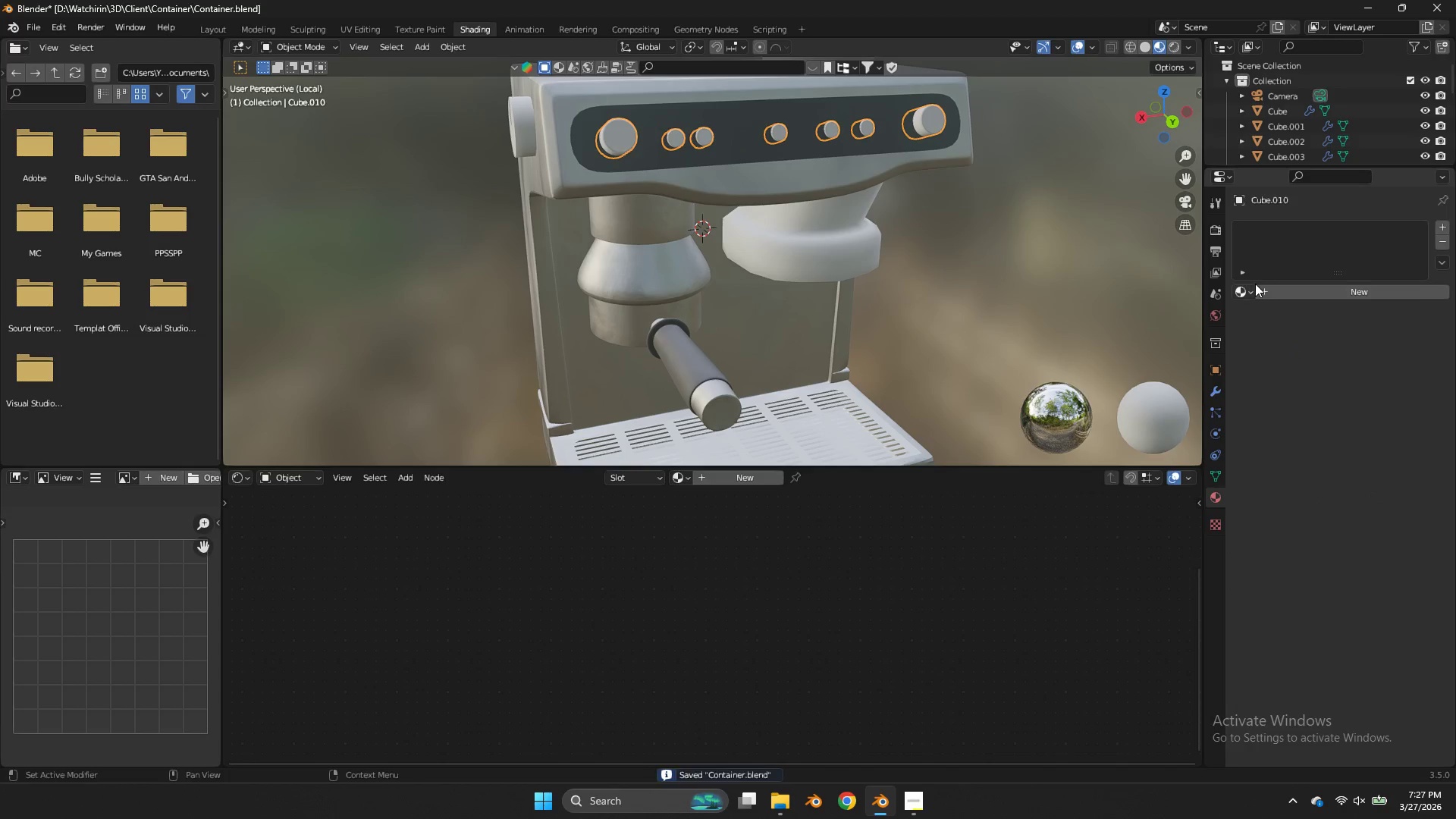 
left_click([1255, 284])
 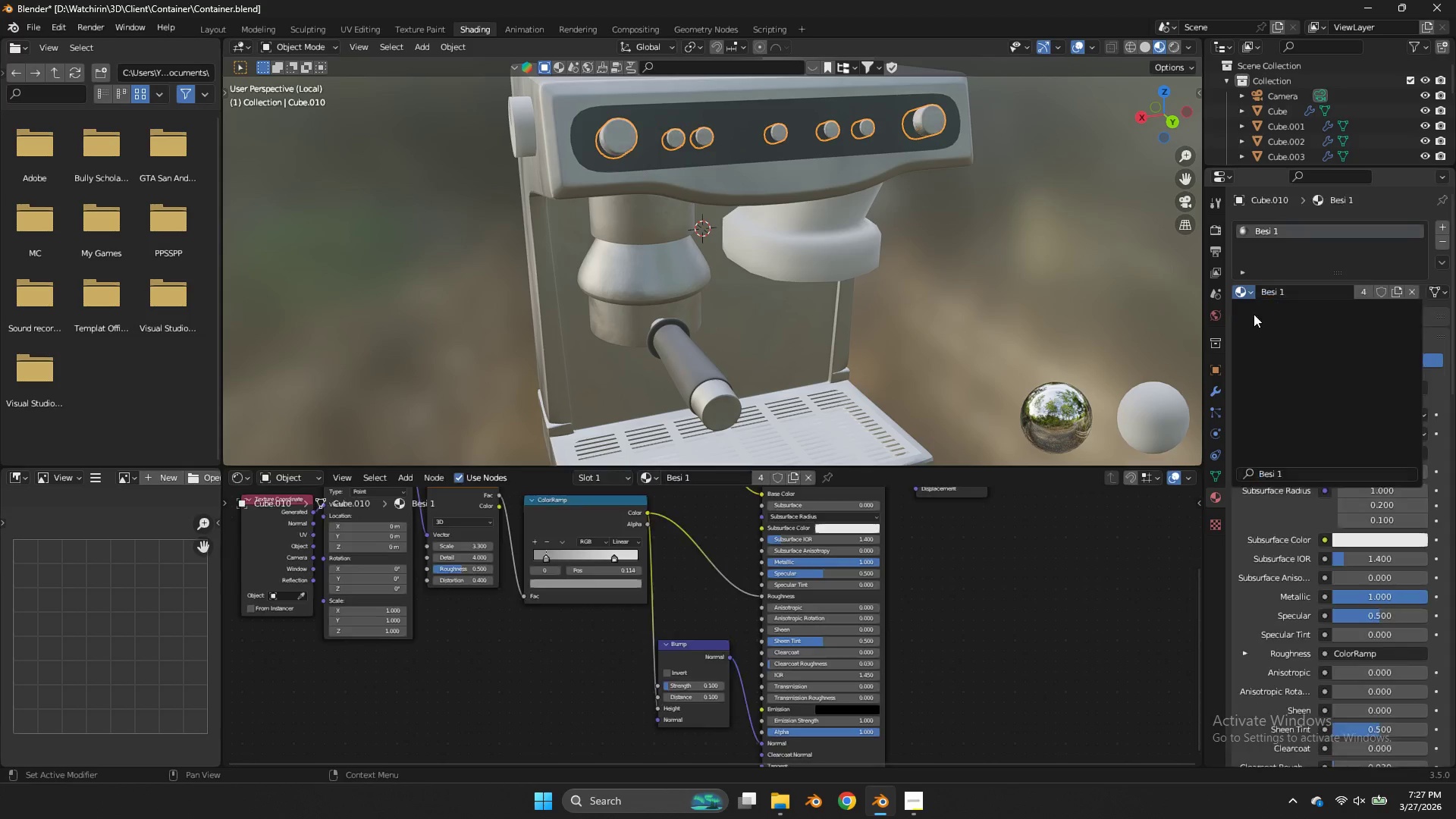 
double_click([1079, 216])
 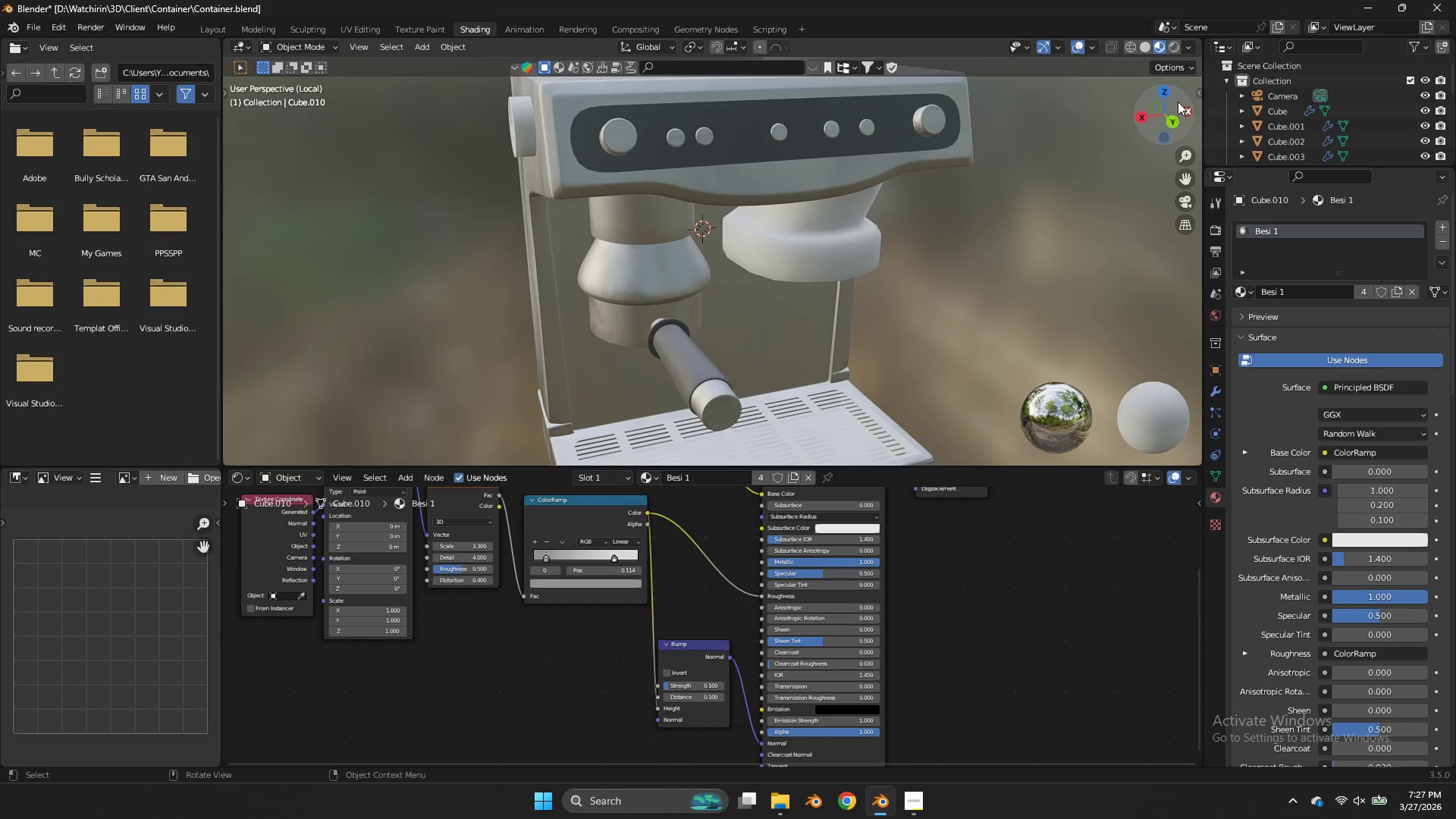 
left_click_drag(start_coordinate=[1181, 100], to_coordinate=[253, 121])
 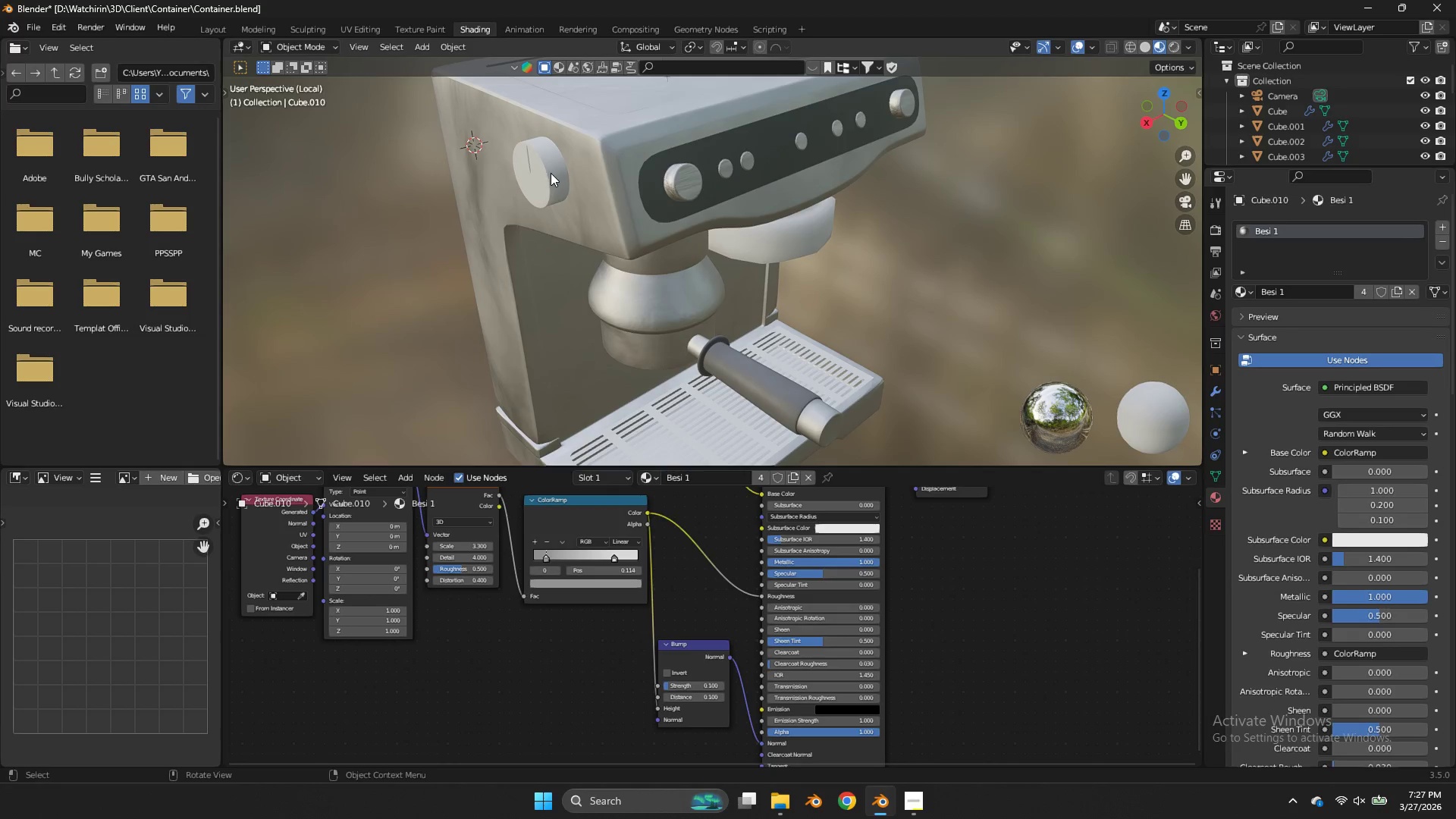 
left_click([551, 173])
 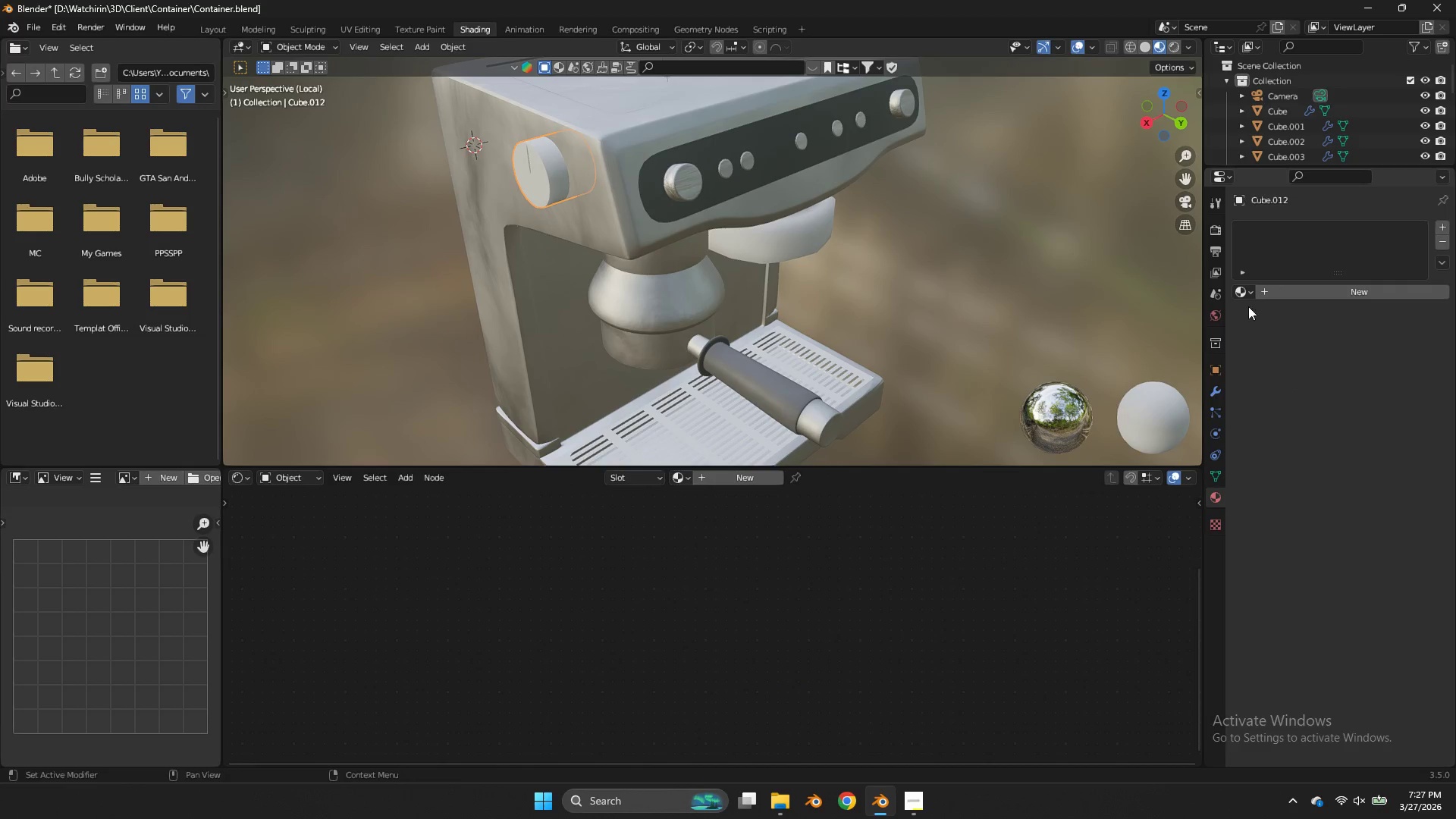 
left_click([1239, 297])
 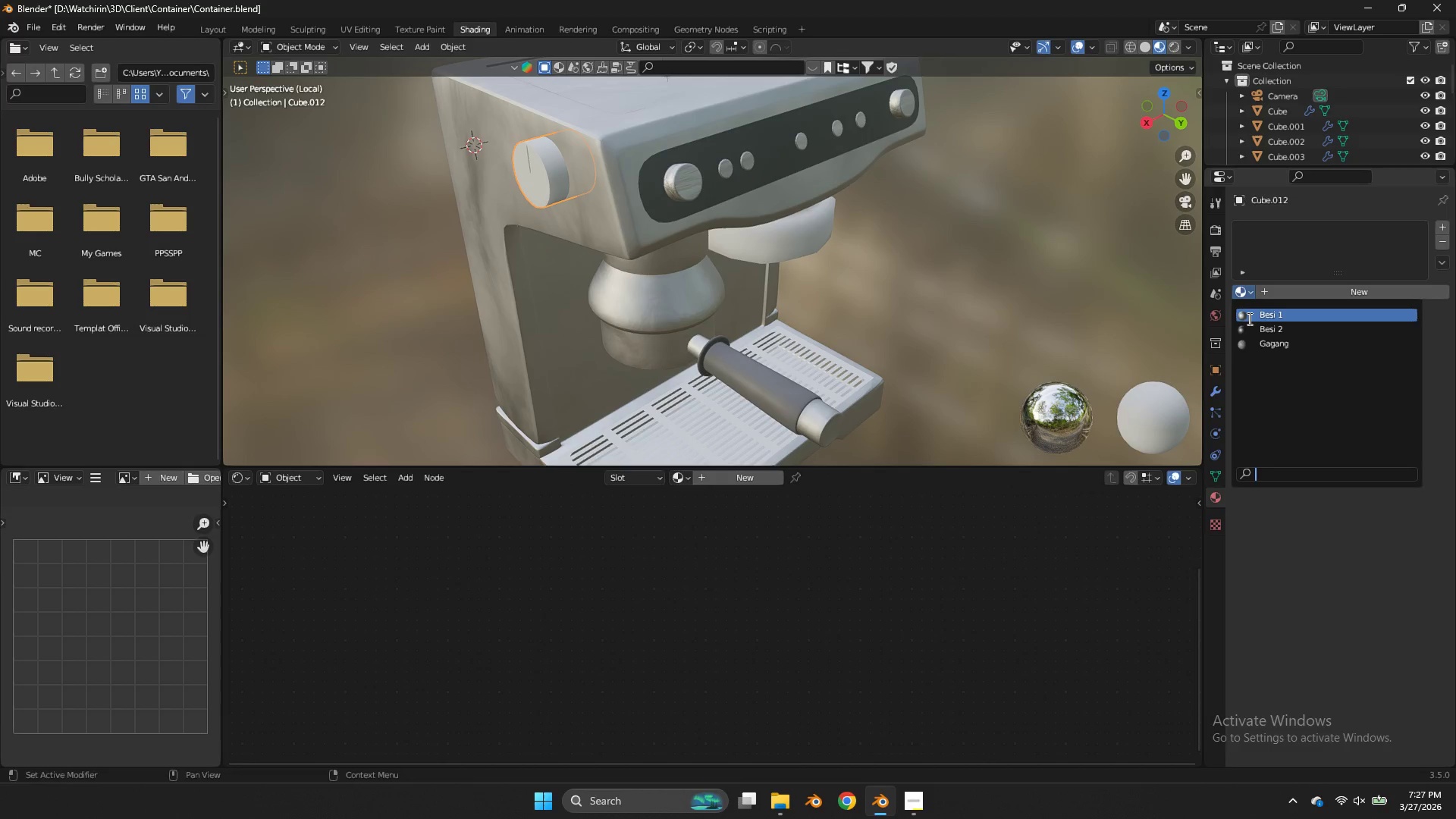 
left_click([1248, 318])
 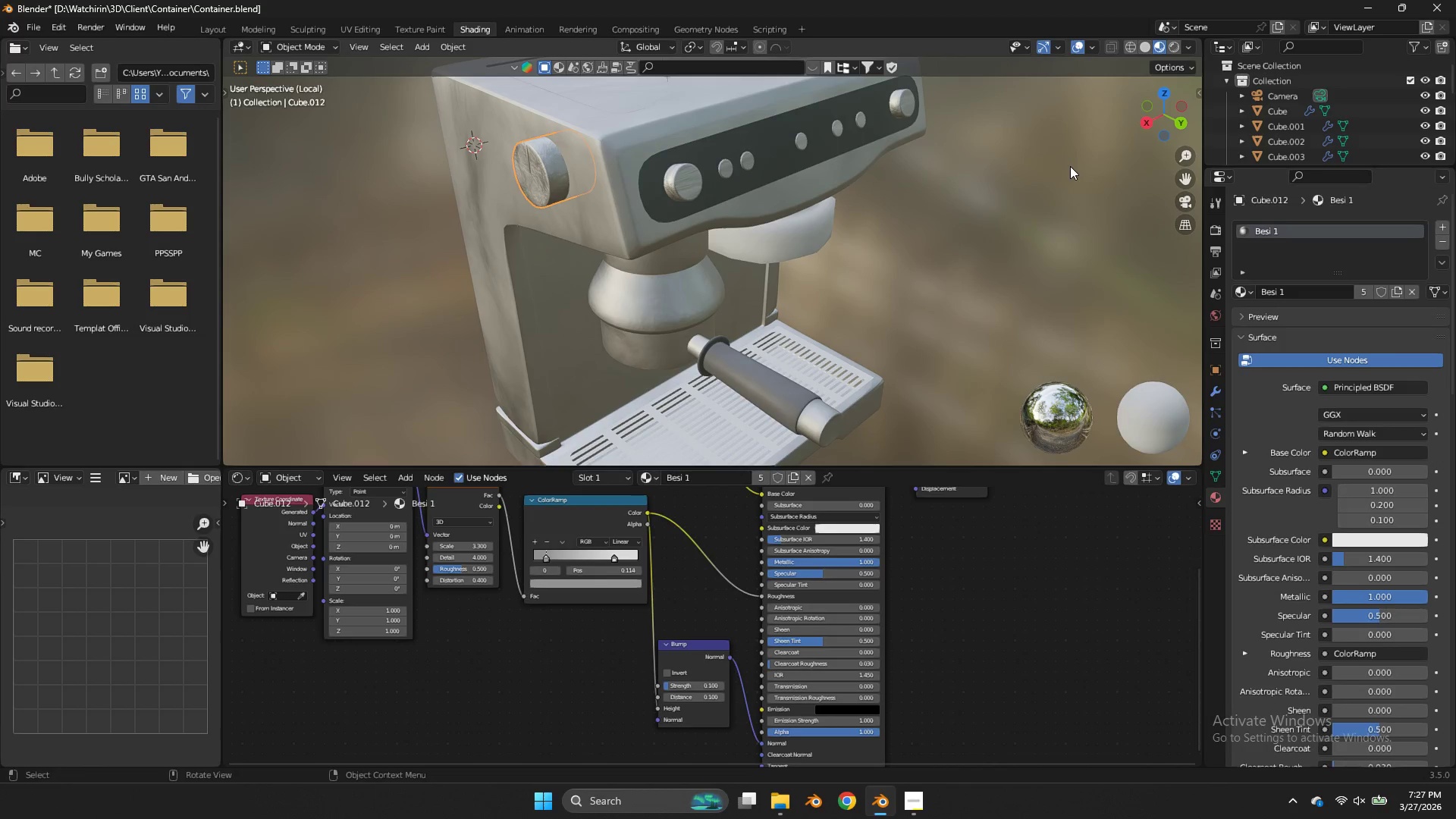 
left_click([1070, 166])
 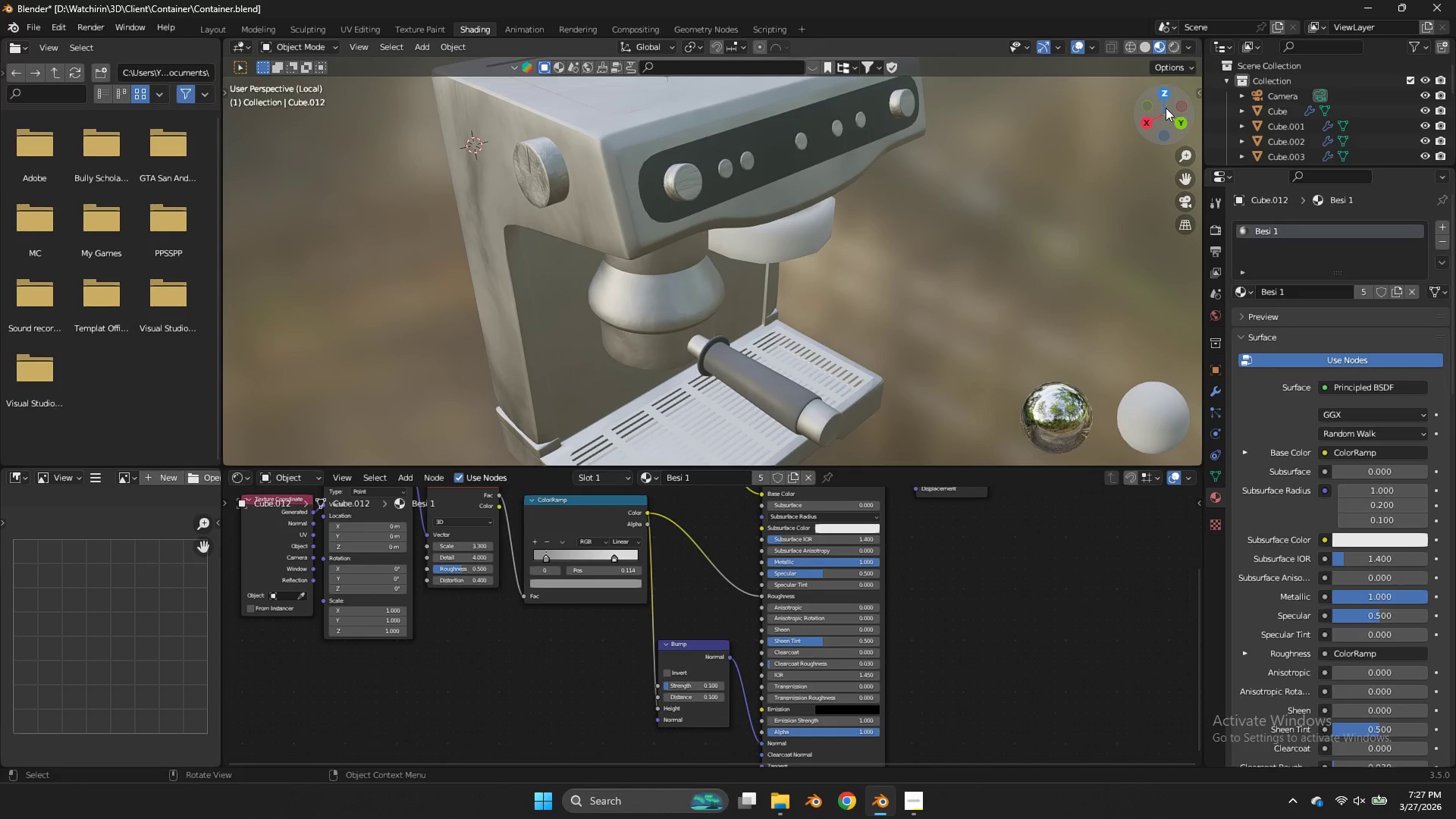 
left_click_drag(start_coordinate=[1167, 108], to_coordinate=[250, 115])
 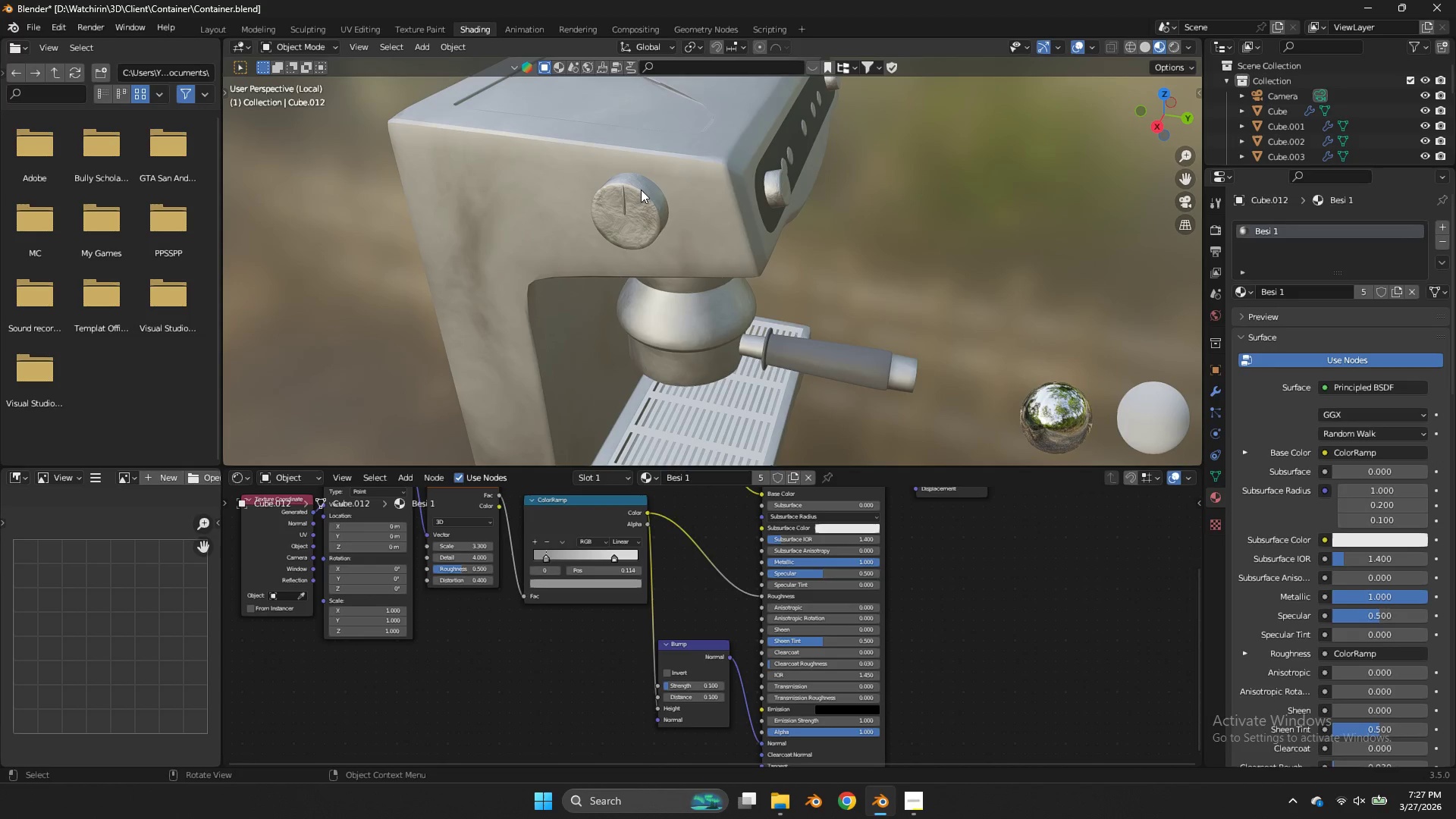 
left_click([641, 190])
 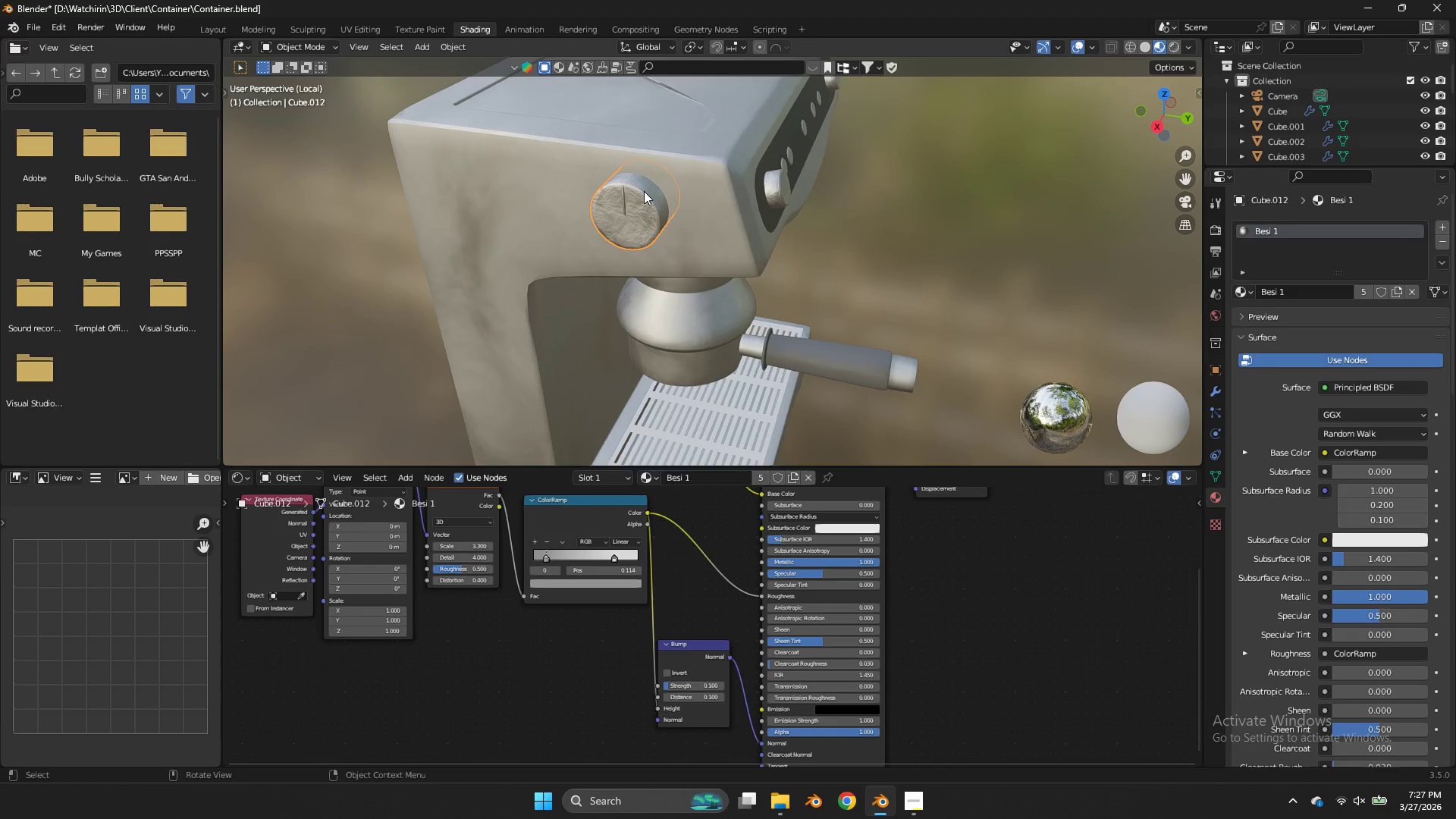 
scroll: coordinate [644, 191], scroll_direction: up, amount: 1.0
 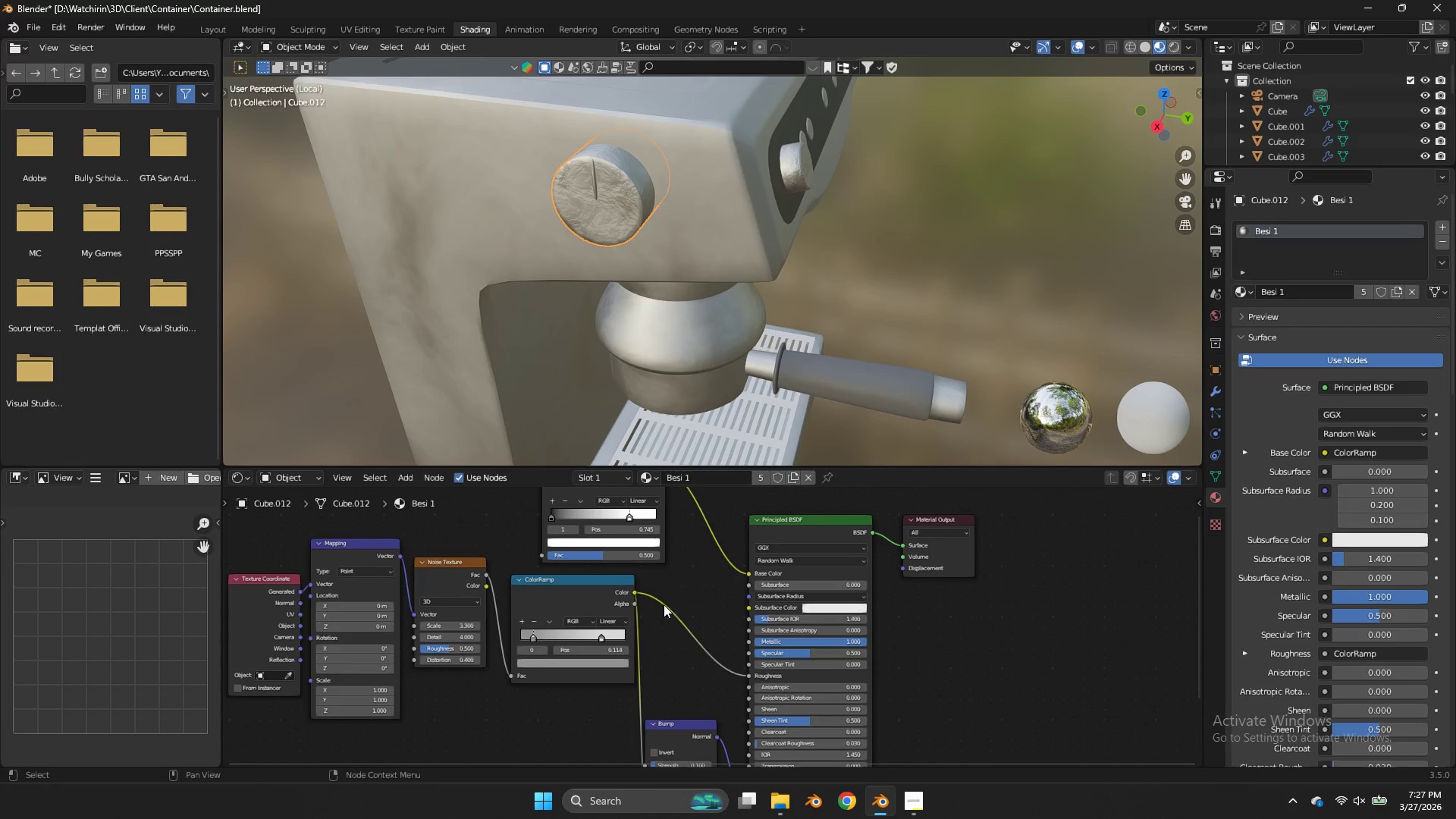 
left_click_drag(start_coordinate=[630, 514], to_coordinate=[636, 514])
 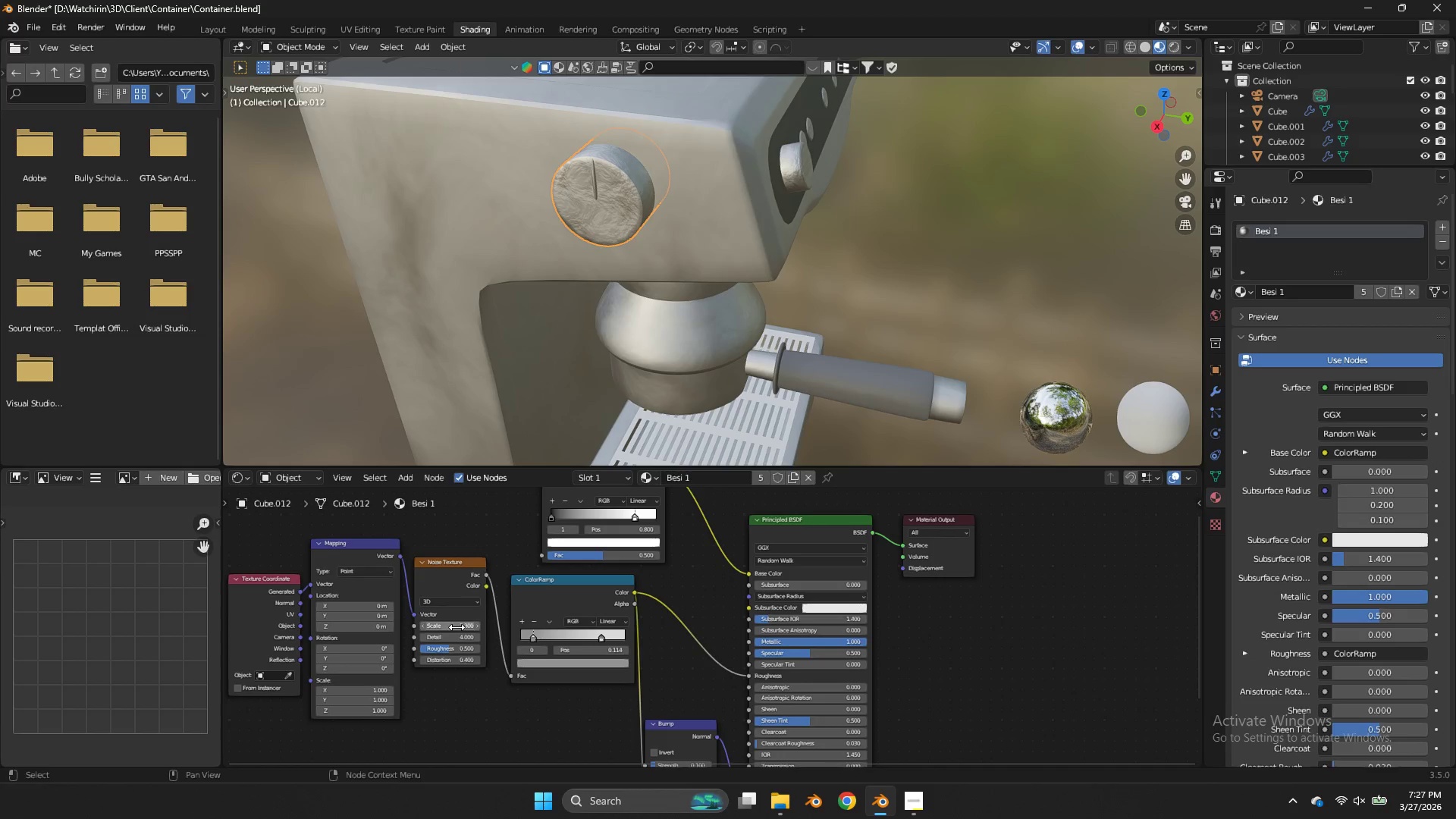 
left_click_drag(start_coordinate=[457, 629], to_coordinate=[806, 441])
 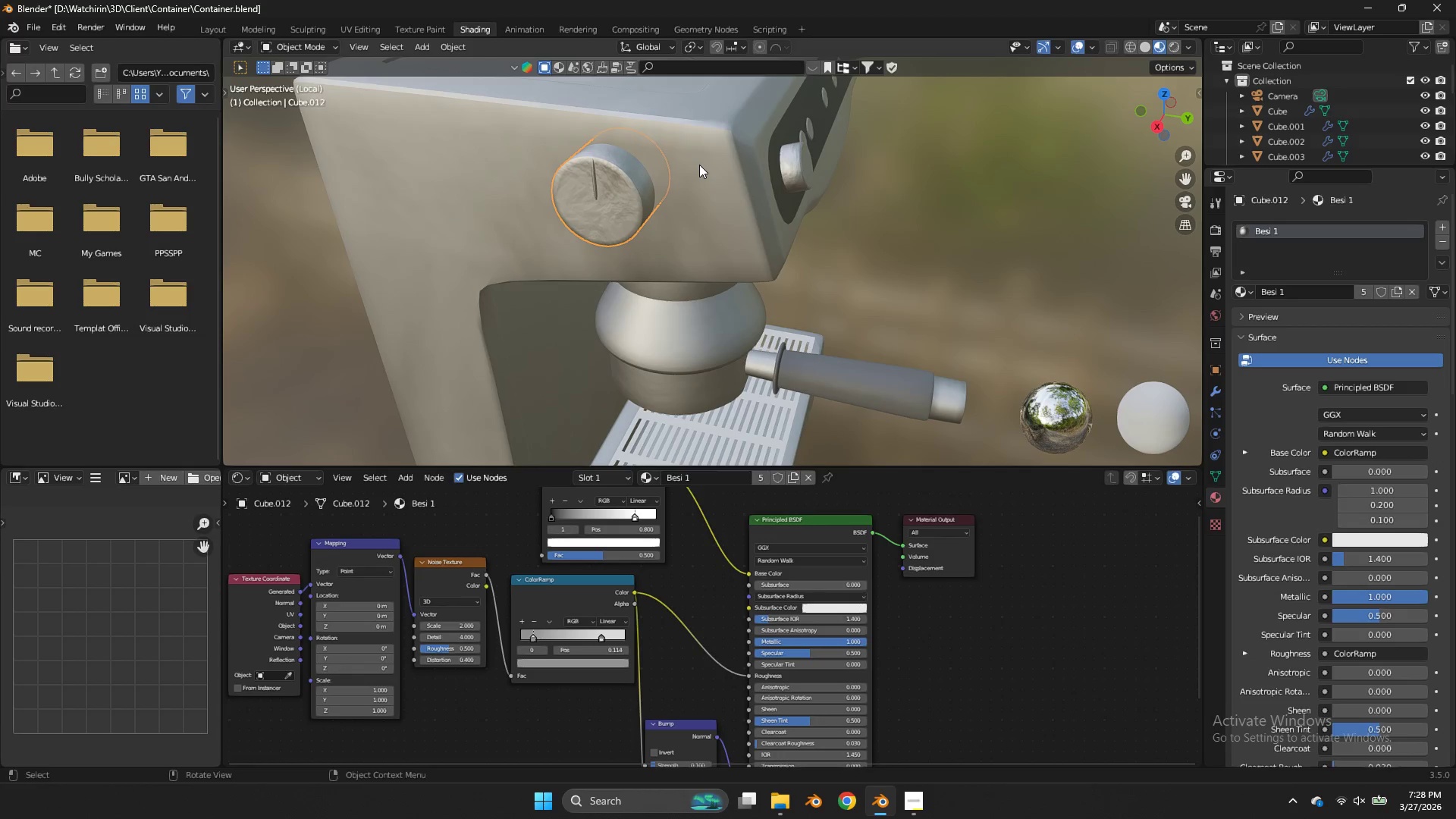 
key(Control+ControlLeft)
 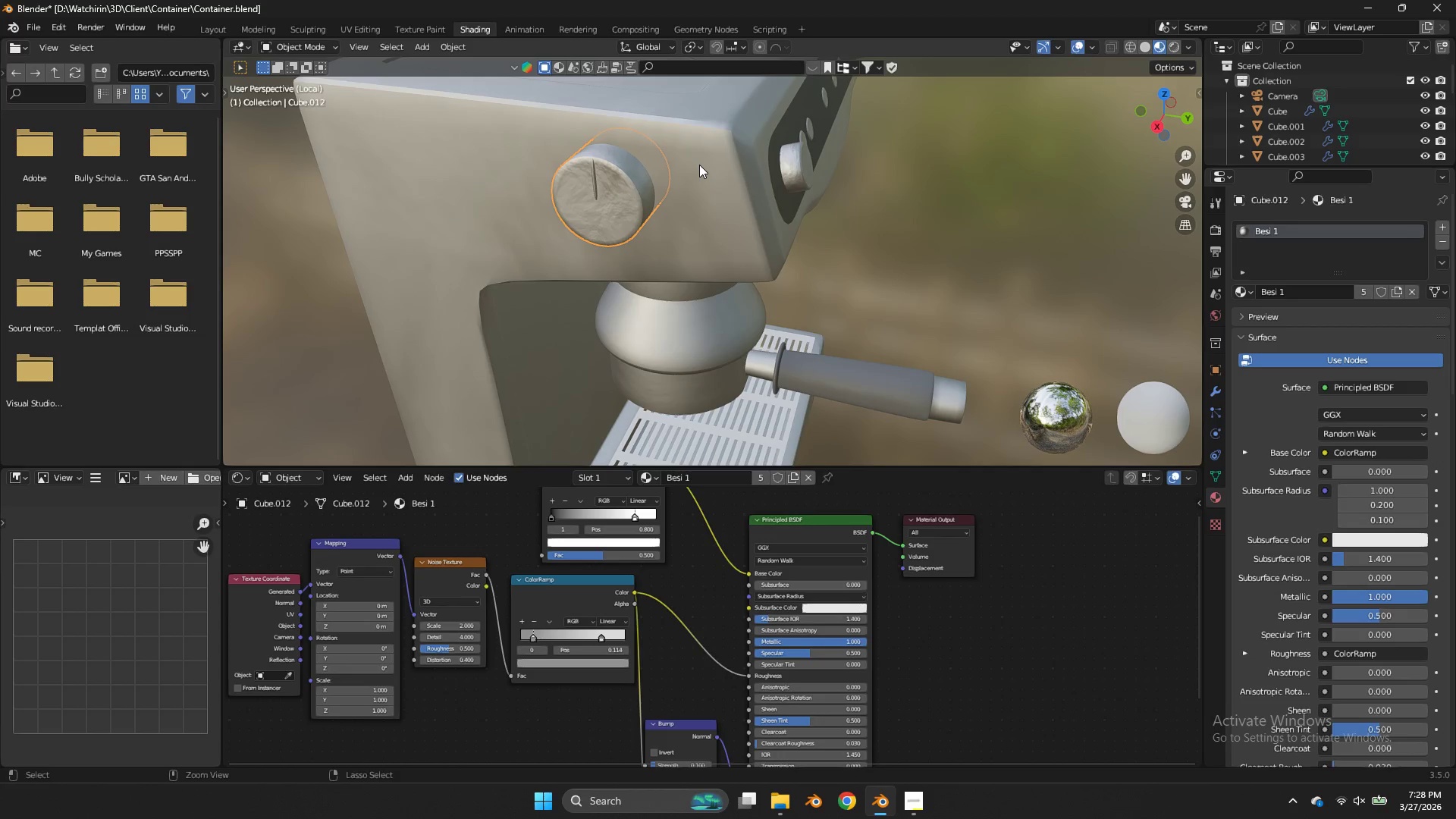 
key(Control+Z)
 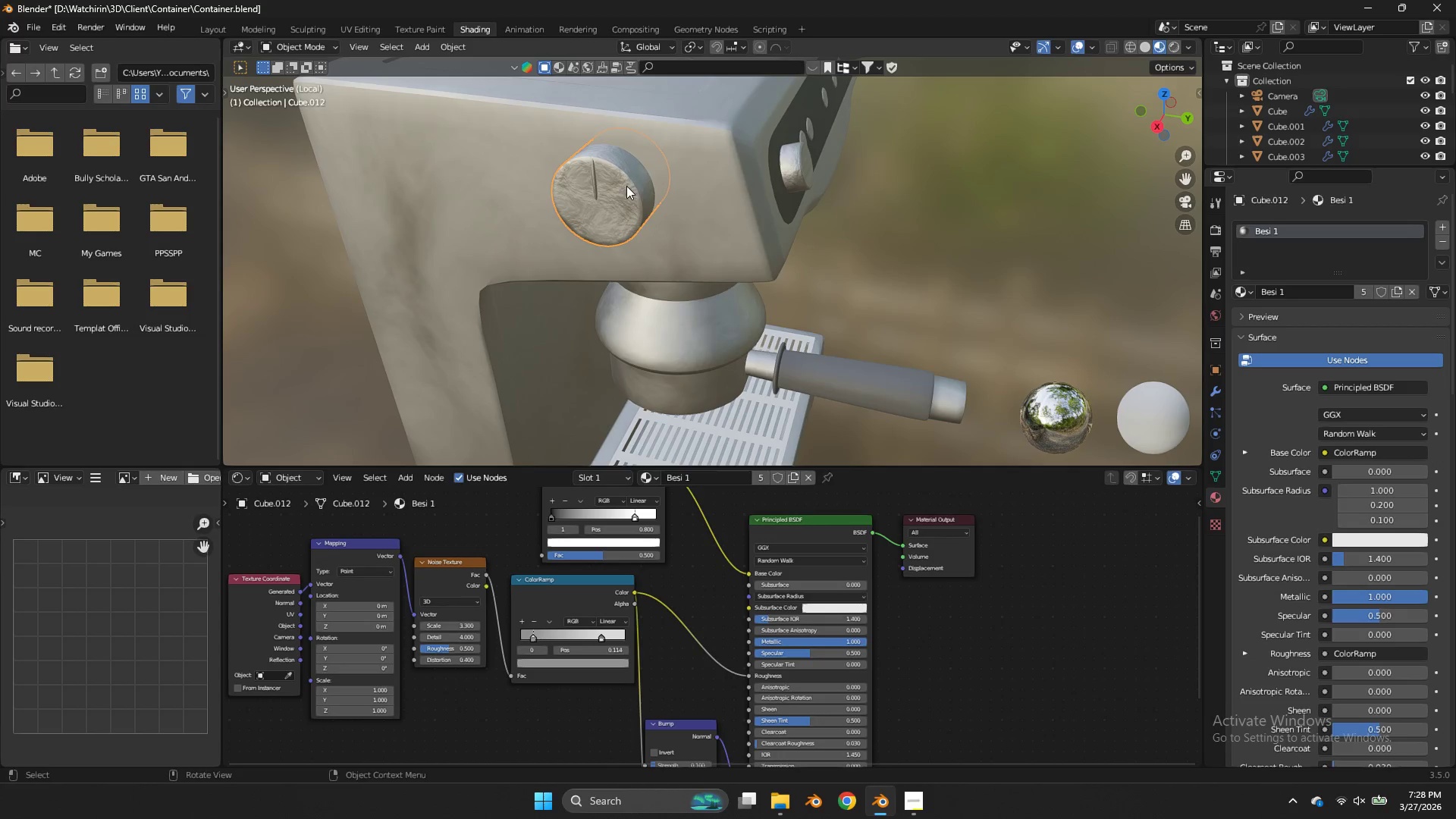 
left_click([619, 189])
 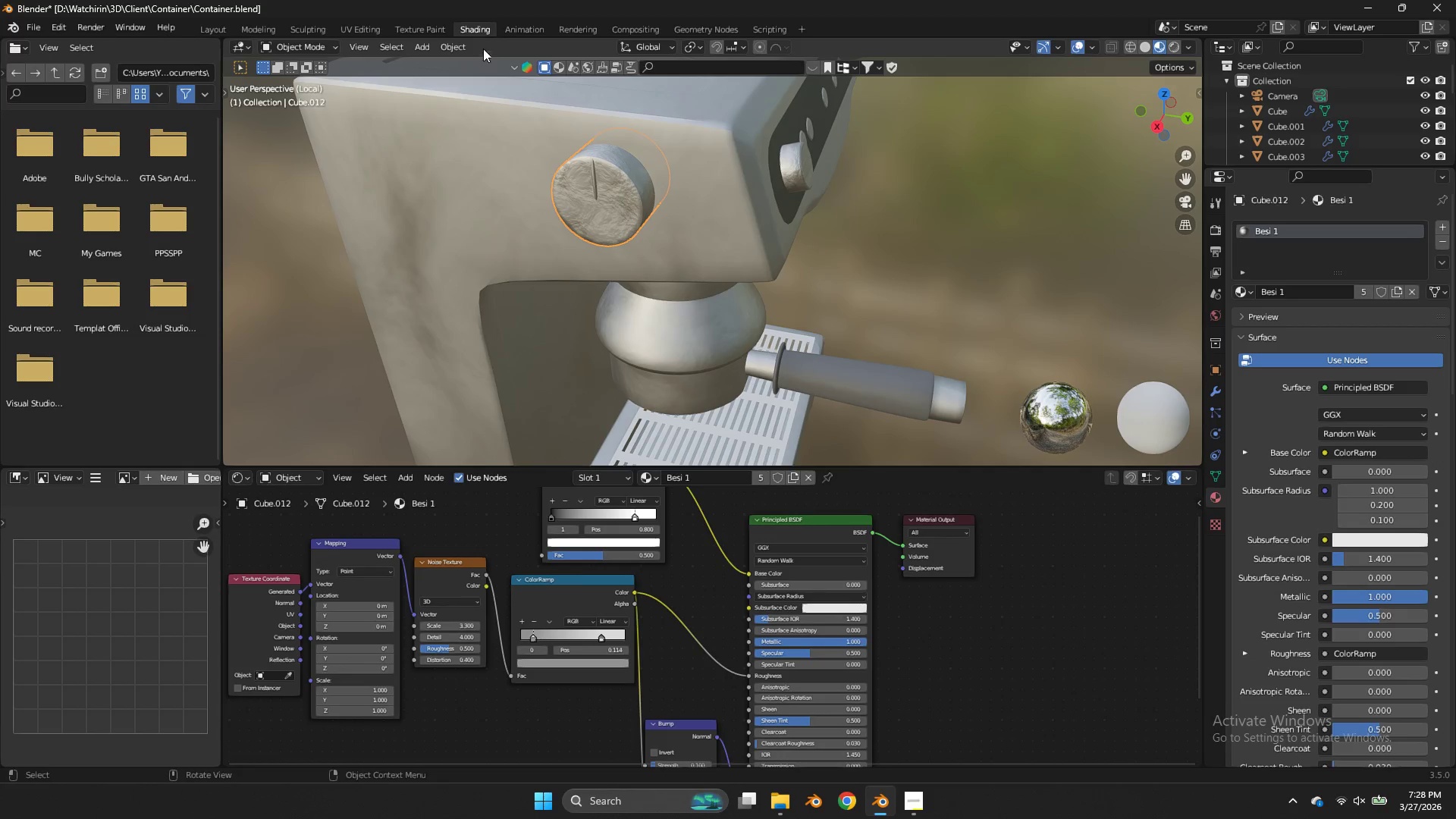 
left_click([466, 42])
 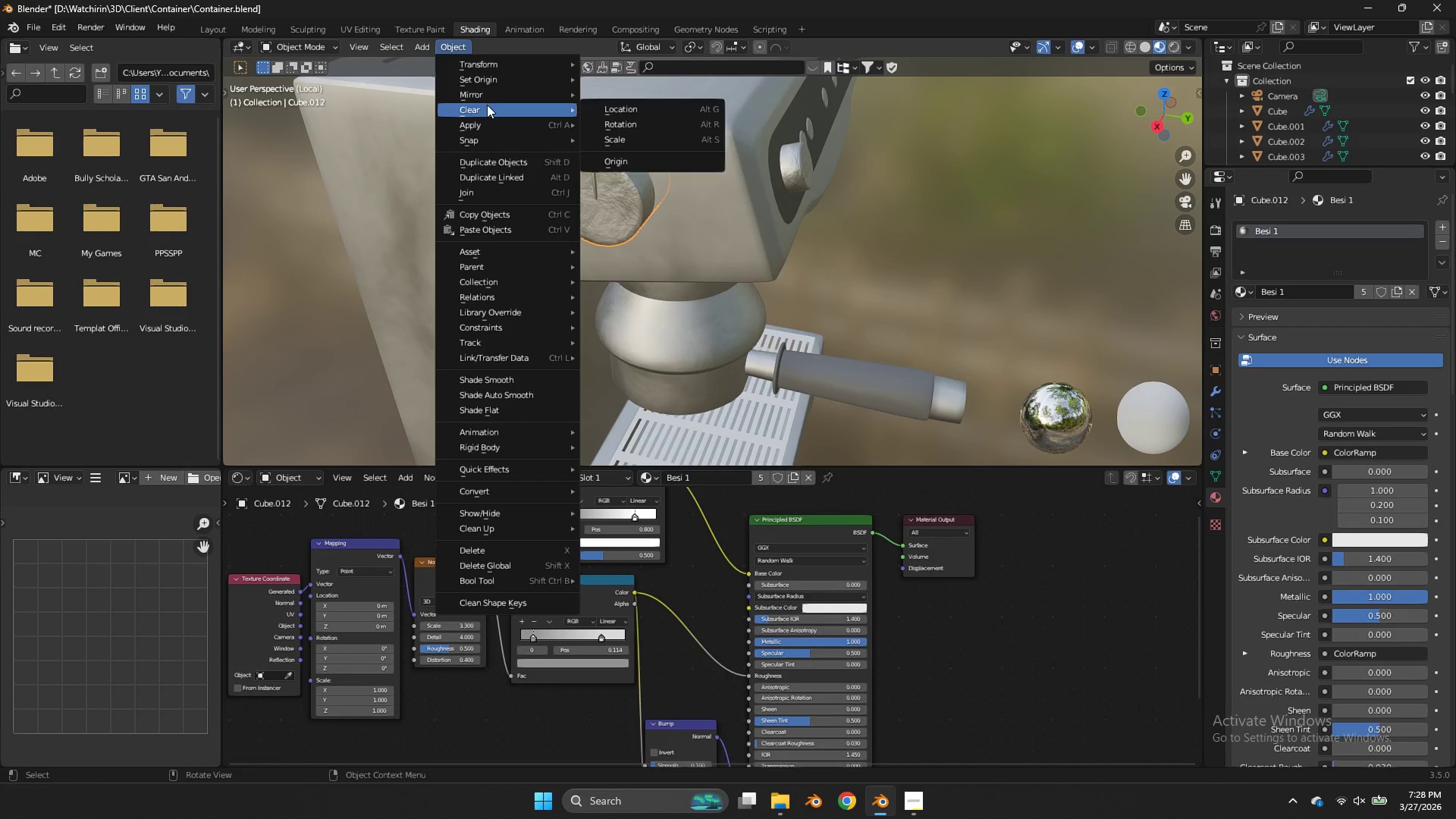 
left_click_drag(start_coordinate=[488, 106], to_coordinate=[496, 117])
 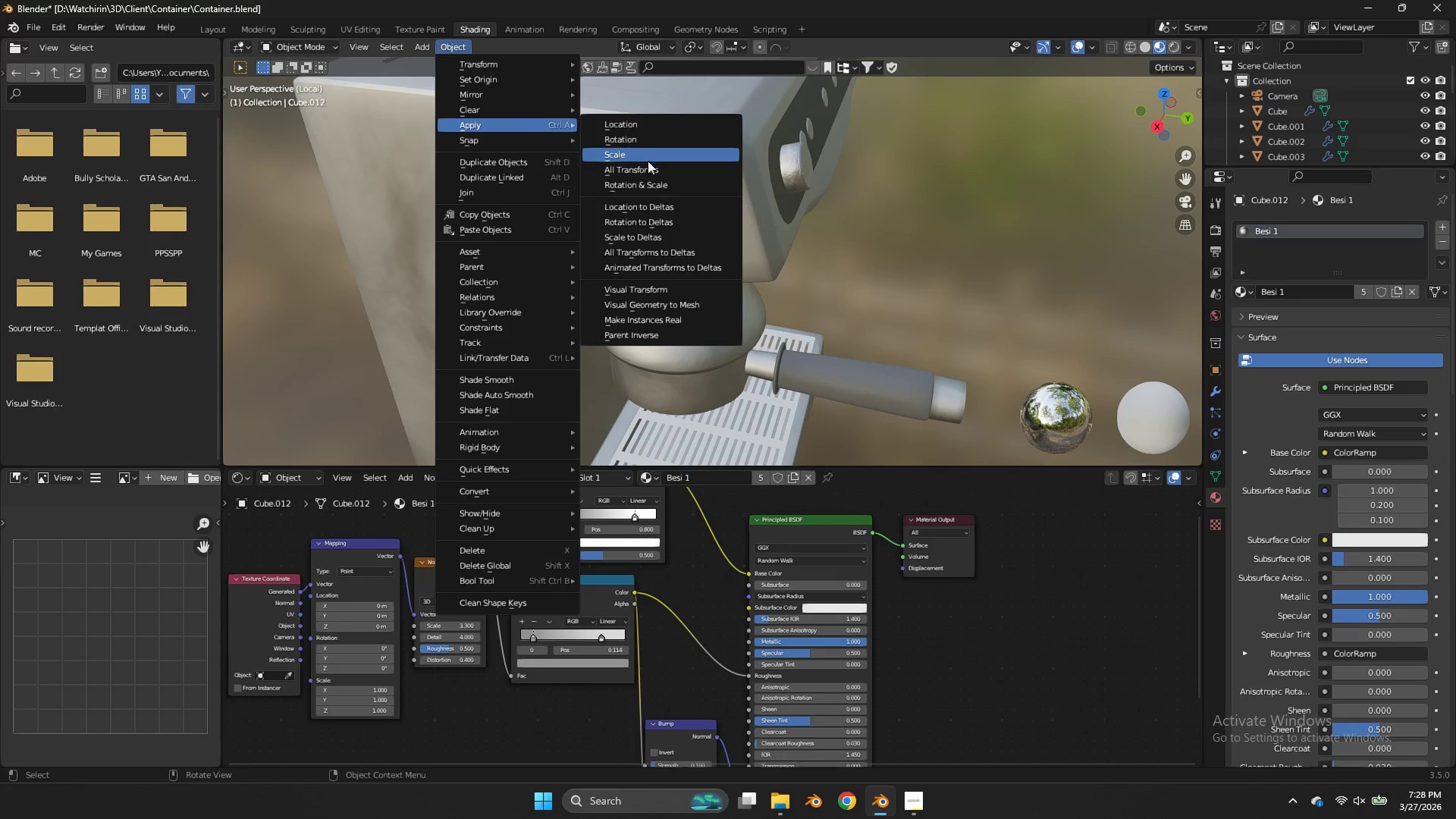 
left_click([645, 171])
 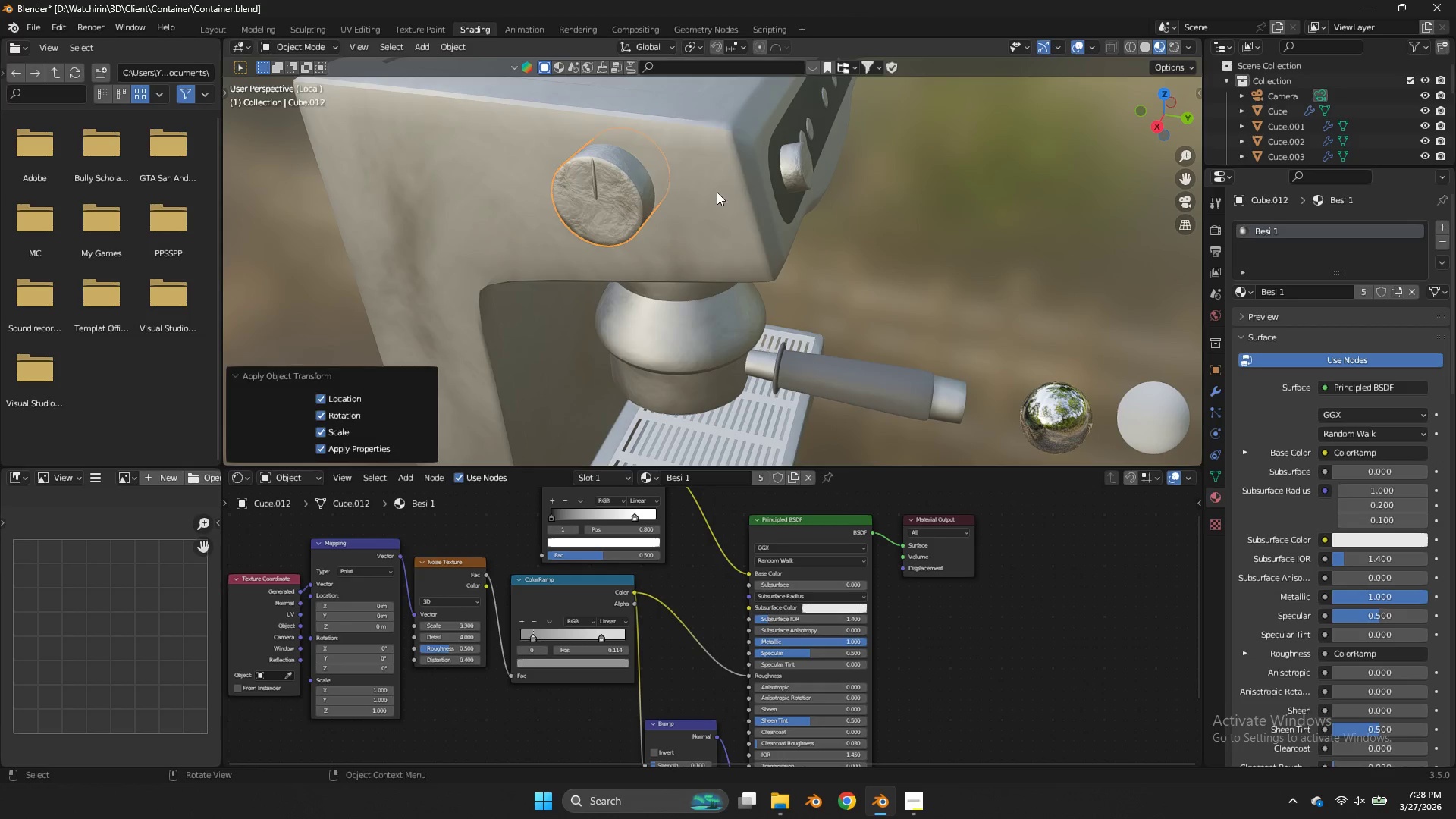 
key(Tab)
 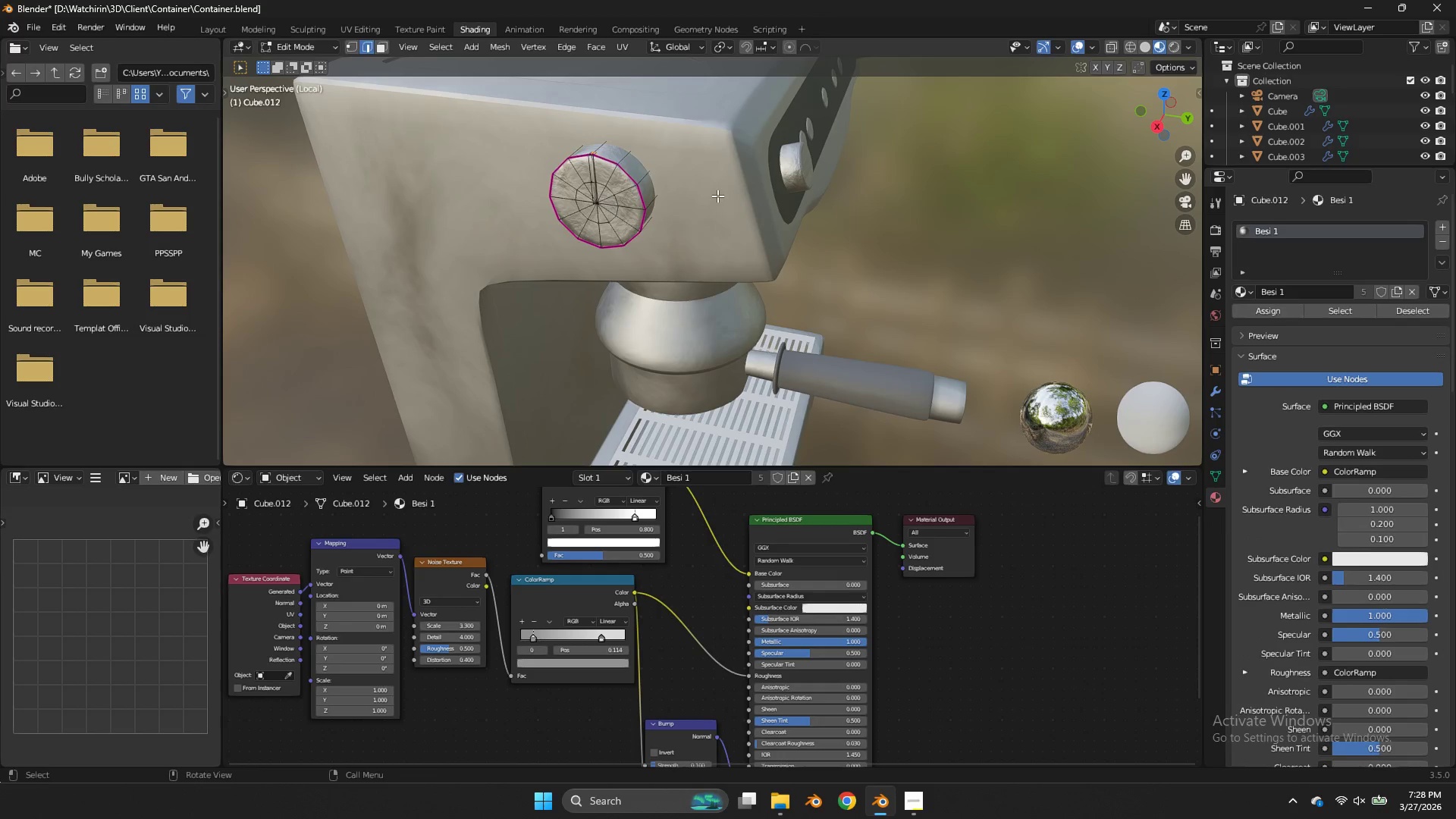 
key(Tab)
 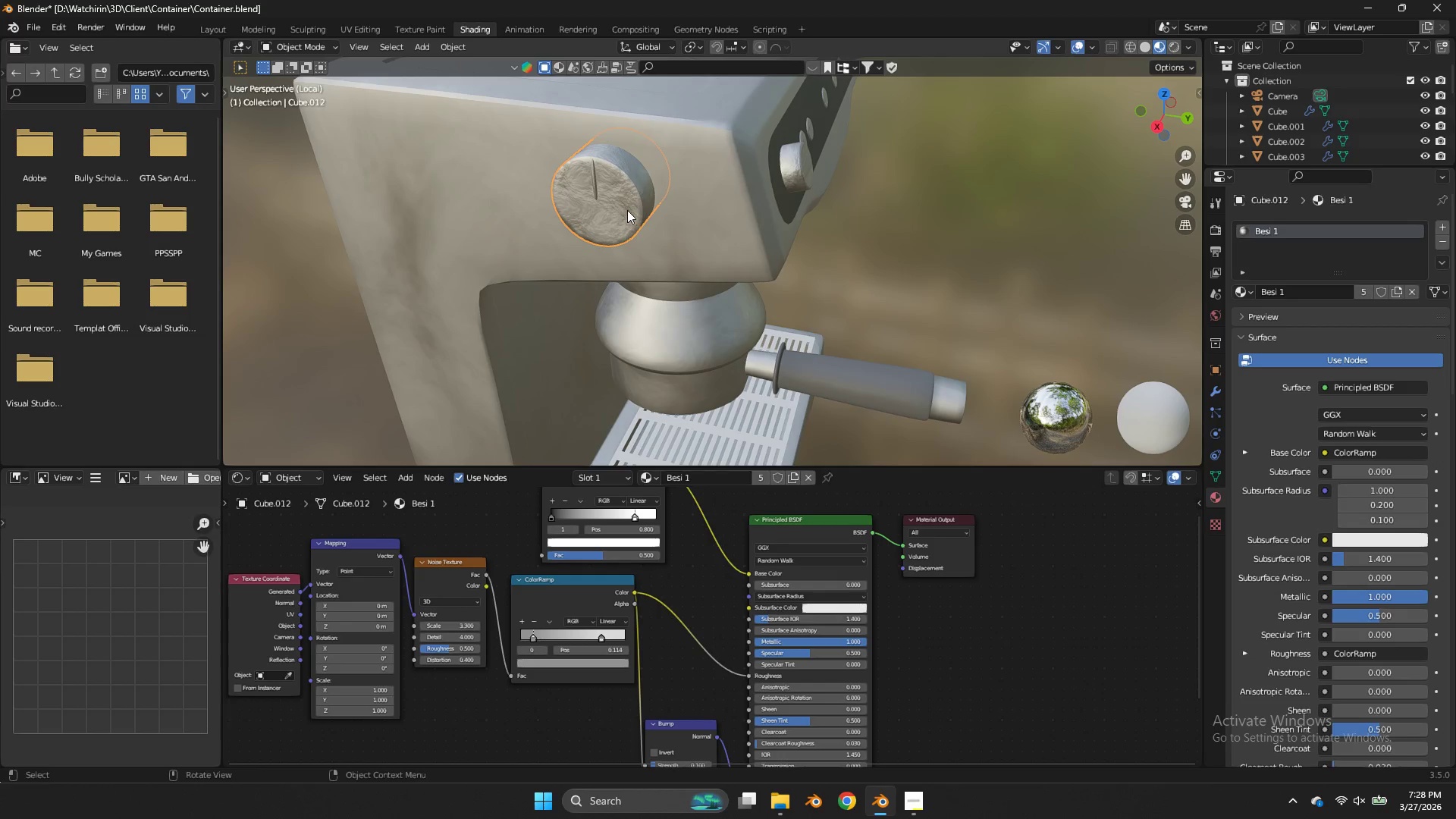 
left_click([627, 210])
 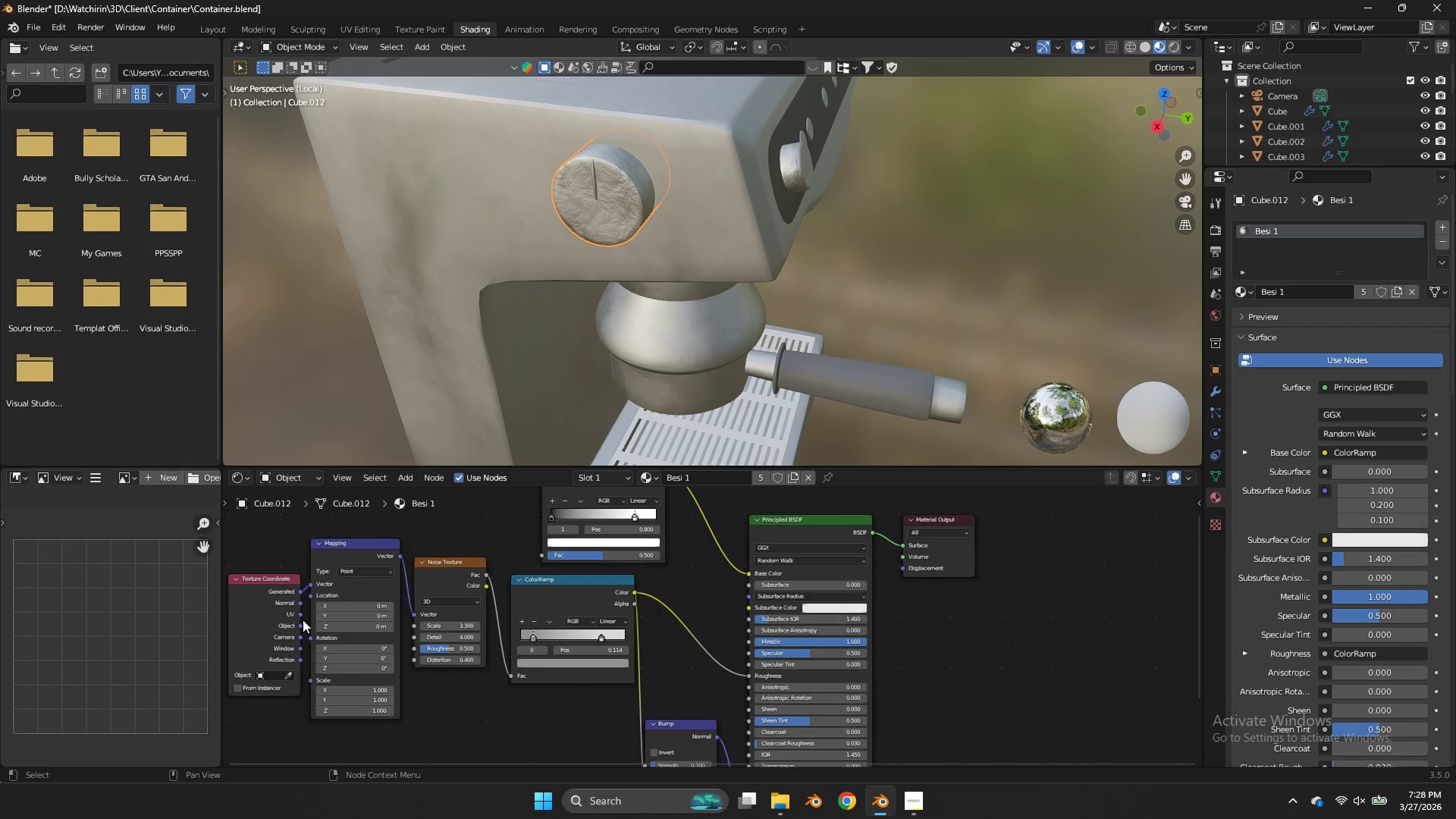 
left_click_drag(start_coordinate=[300, 625], to_coordinate=[312, 585])
 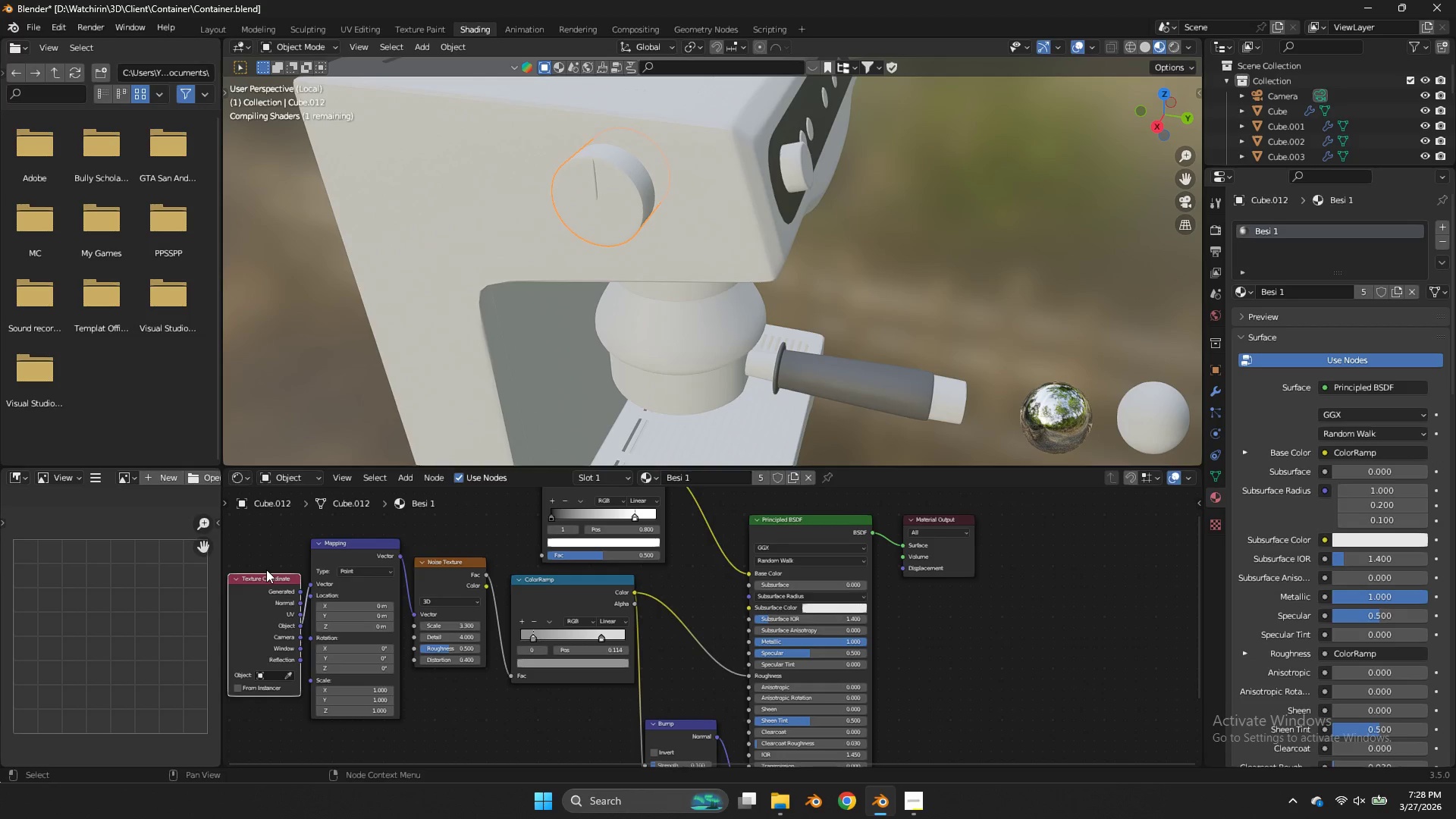 
left_click_drag(start_coordinate=[263, 570], to_coordinate=[238, 573])
 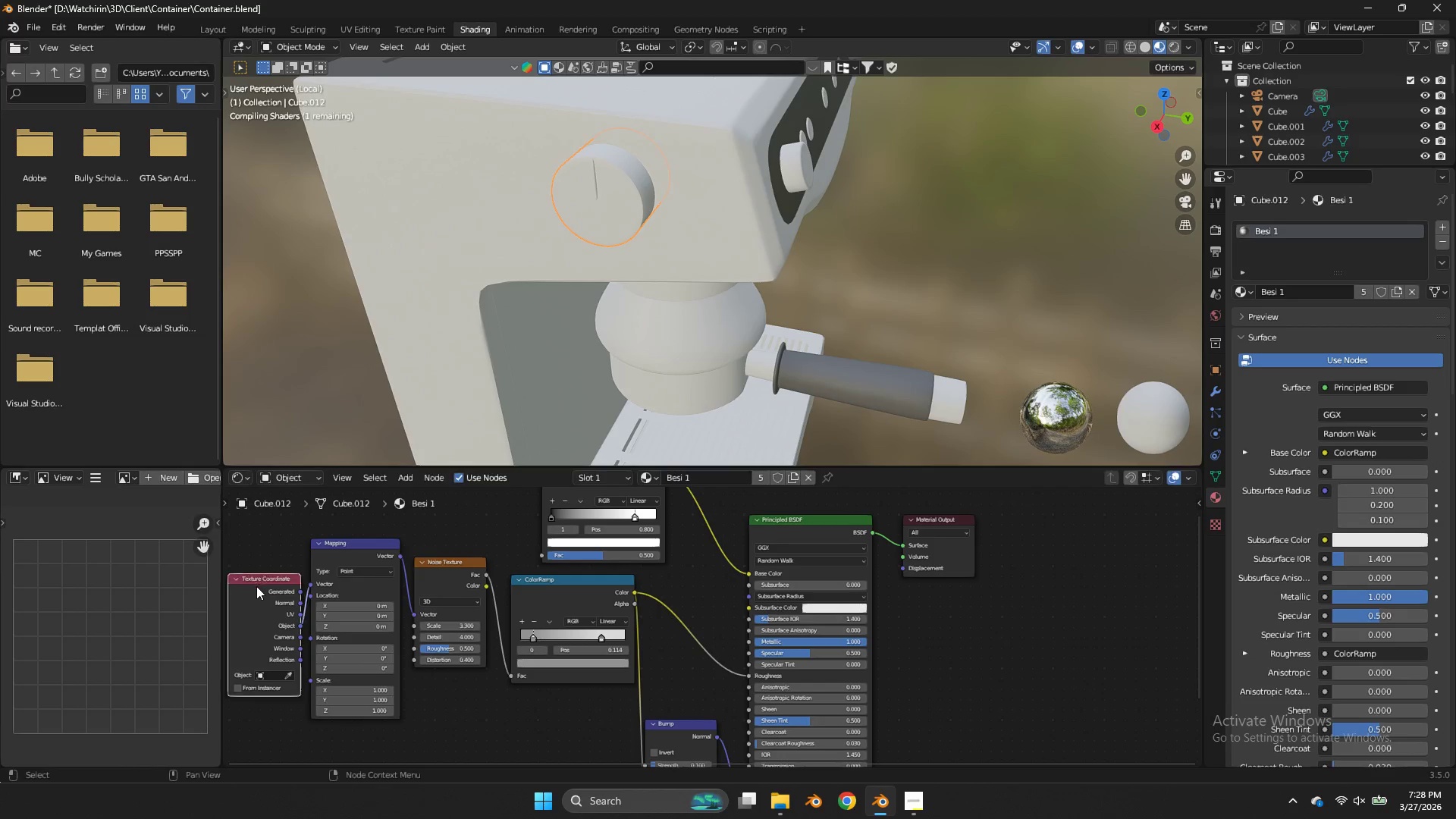 
left_click_drag(start_coordinate=[256, 585], to_coordinate=[229, 581])
 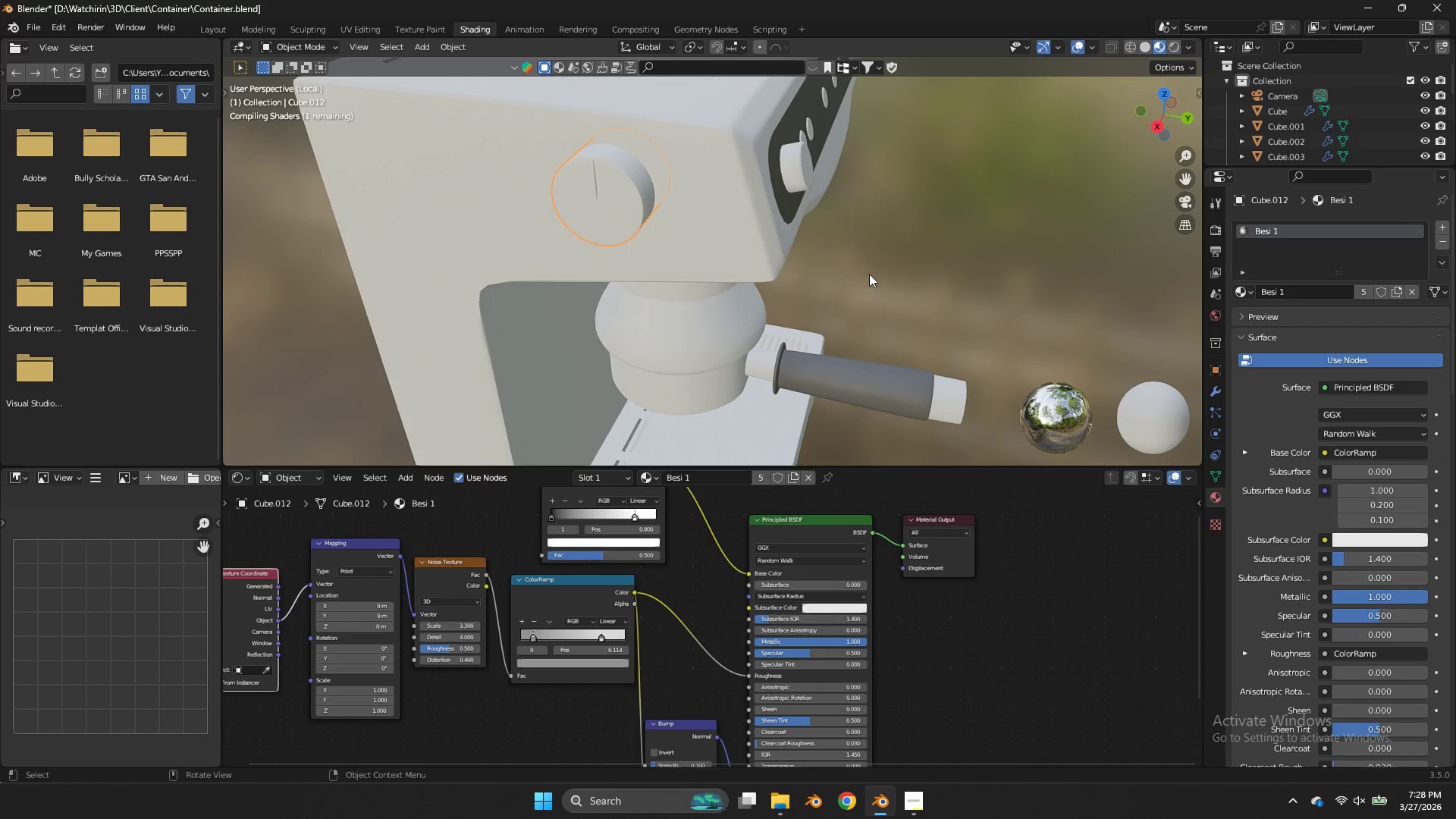 
left_click_drag(start_coordinate=[342, 554], to_coordinate=[356, 551])
 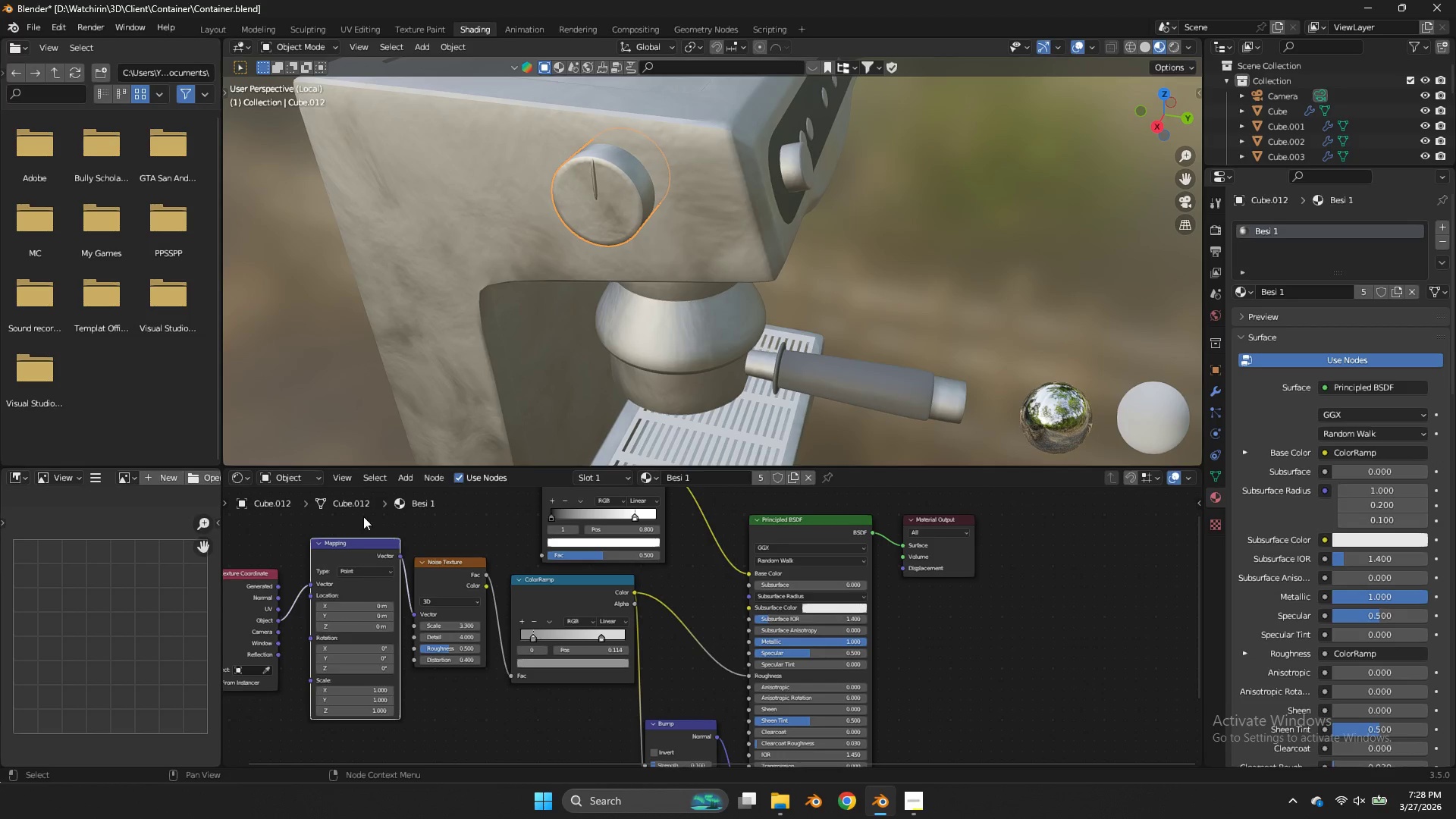 
left_click_drag(start_coordinate=[1143, 118], to_coordinate=[1121, 73])
 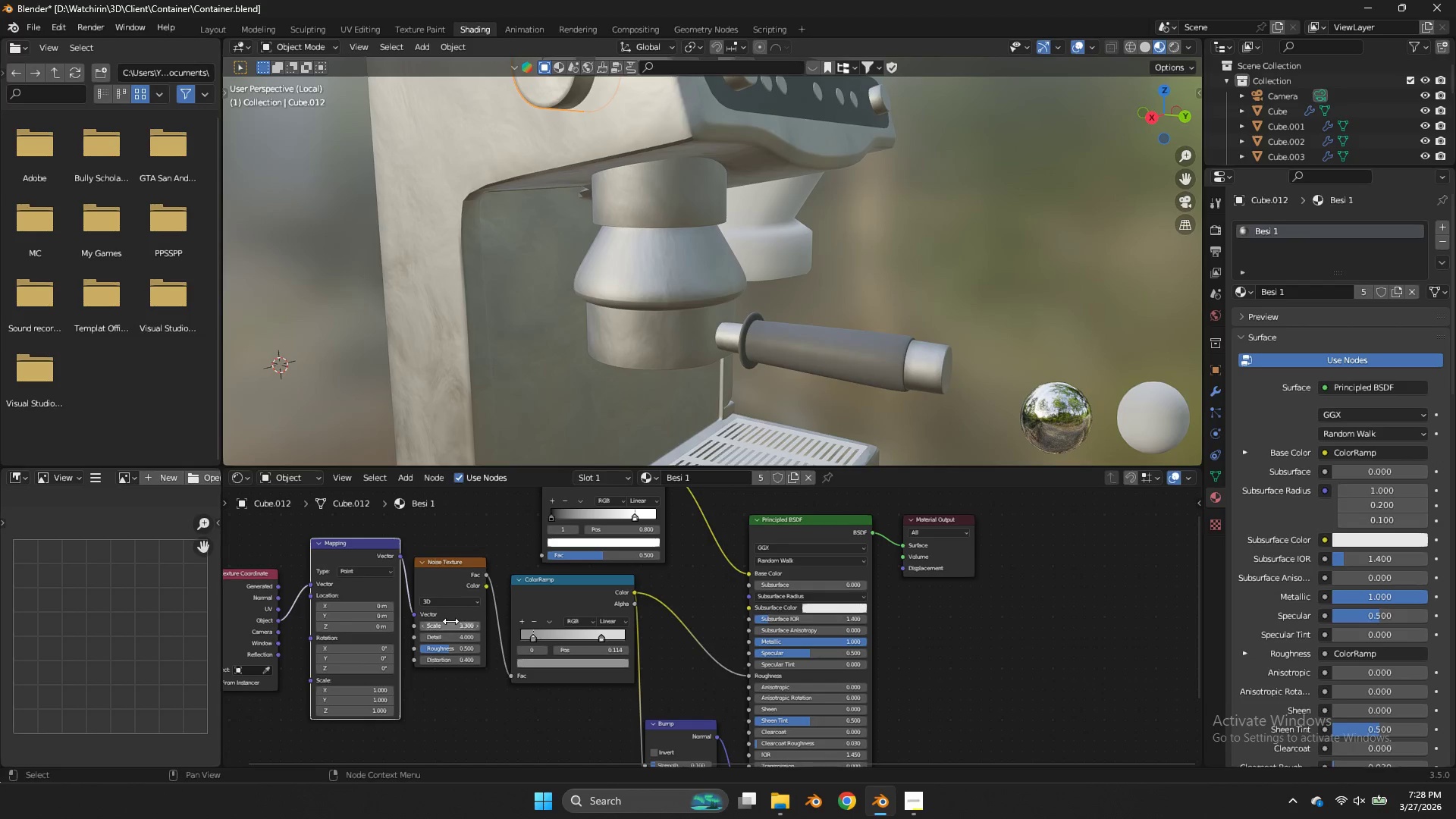 
left_click_drag(start_coordinate=[451, 624], to_coordinate=[820, 432])
 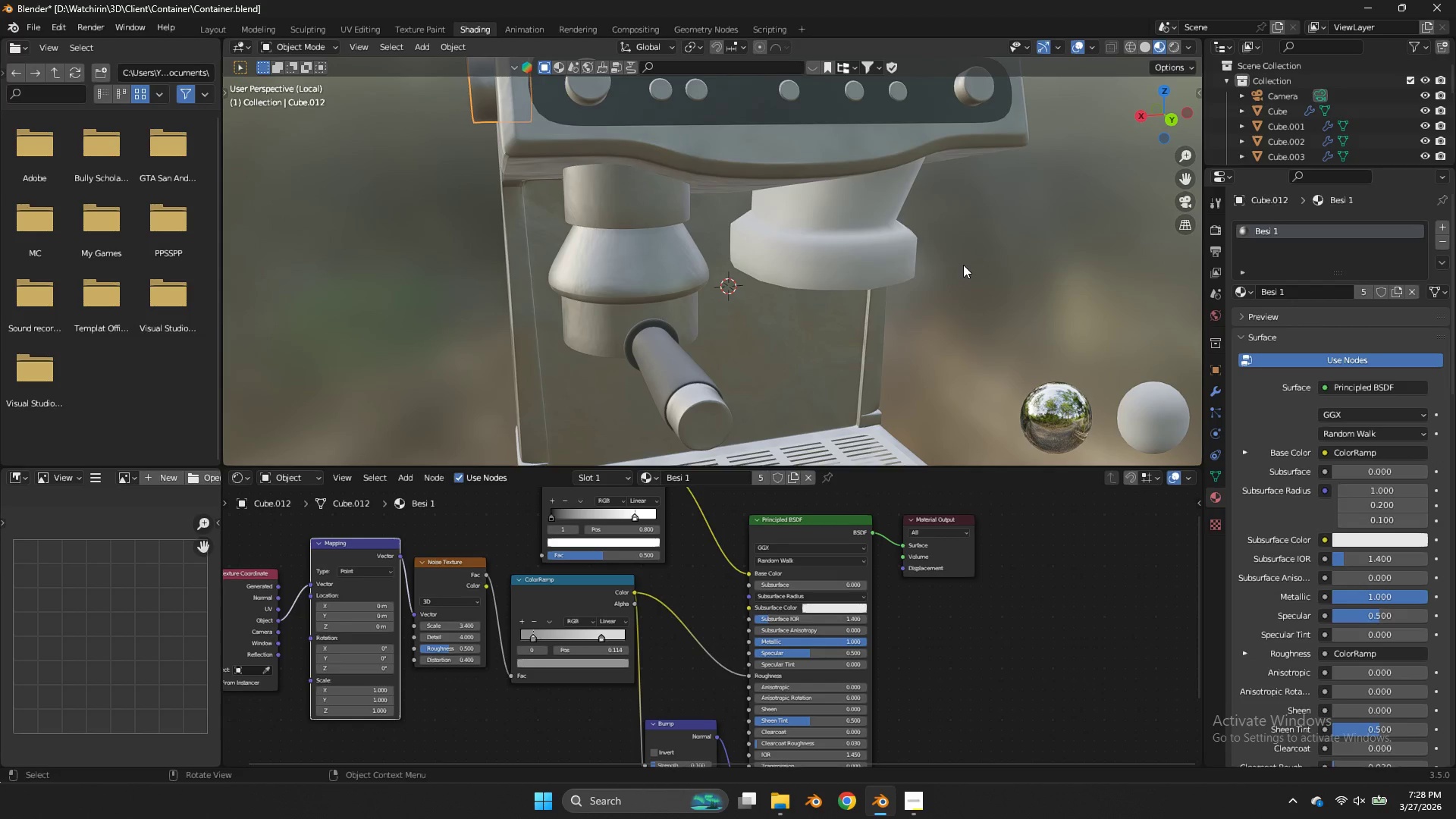 
left_click([855, 253])
 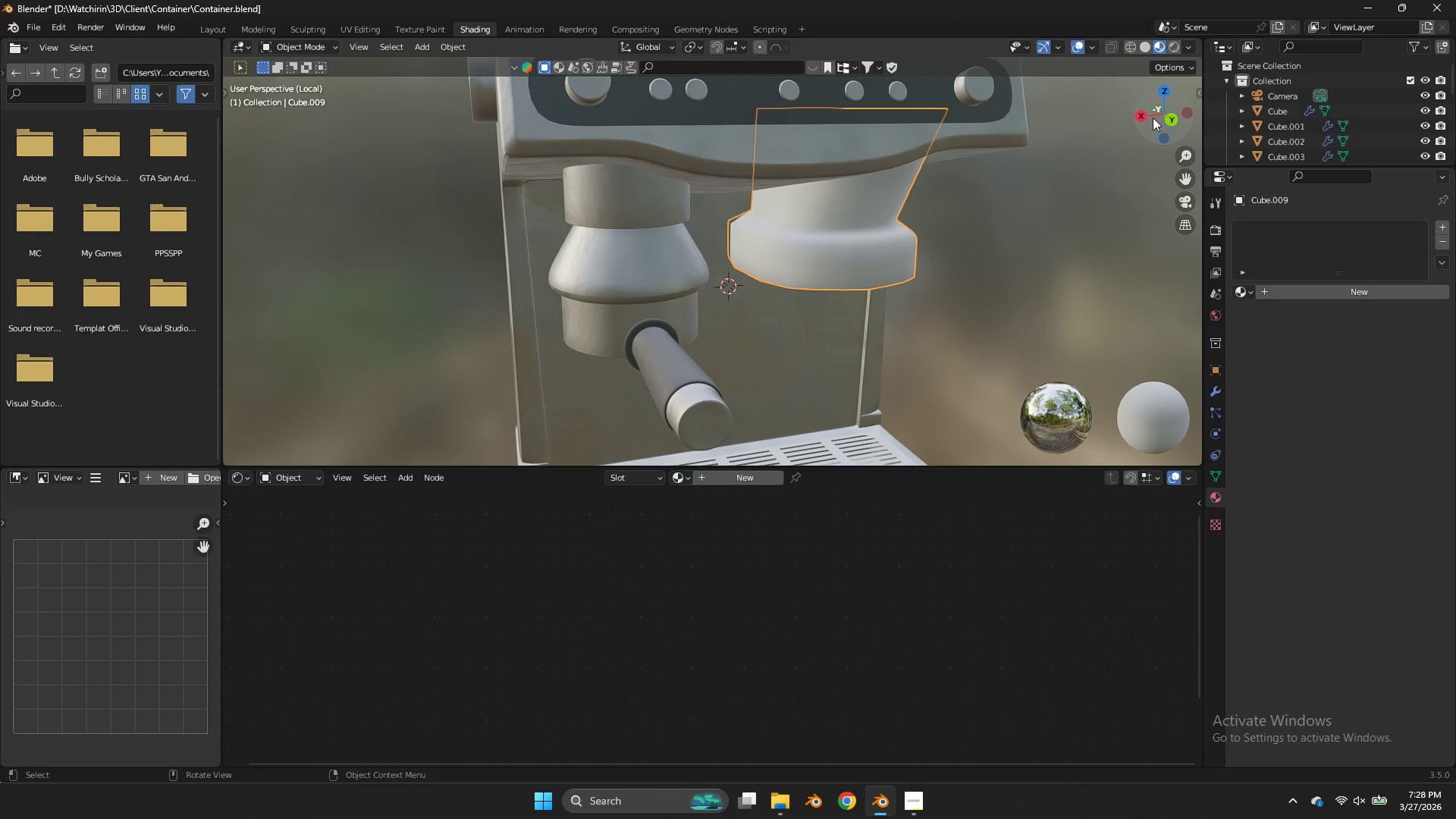 
key(Tab)
 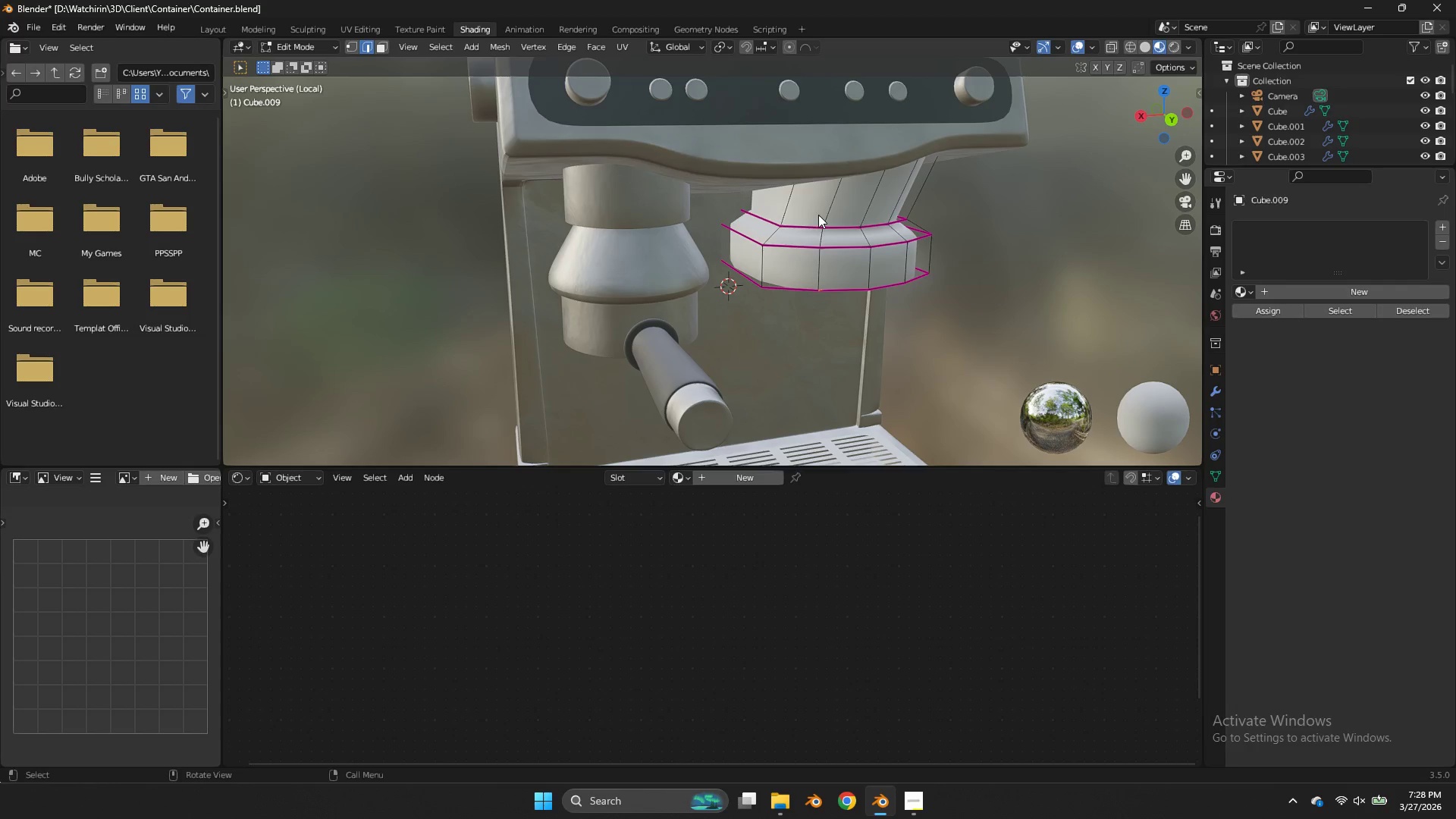 
hold_key(key=AltLeft, duration=0.55)
left_click([808, 223])
 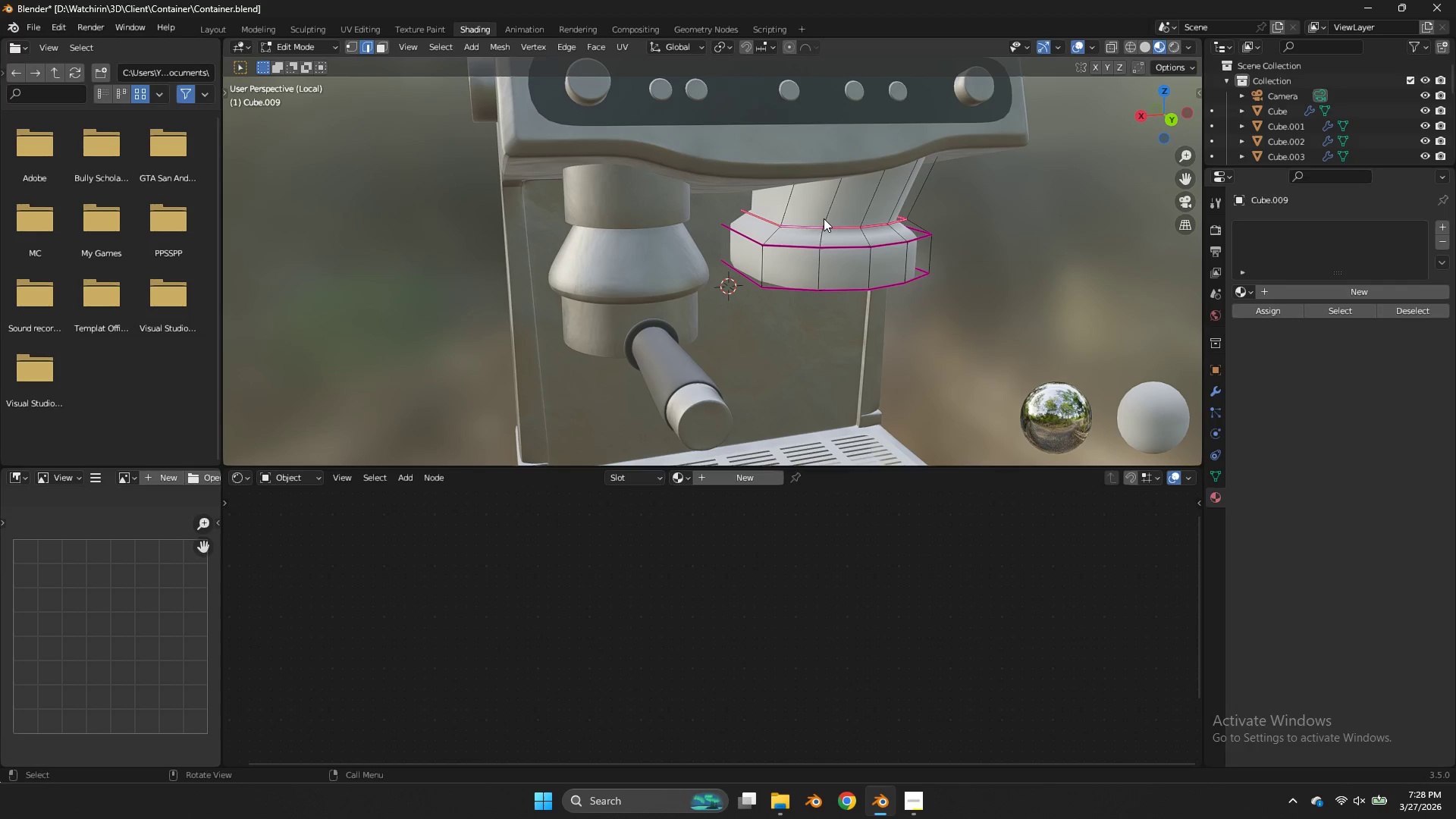 
key(U)
 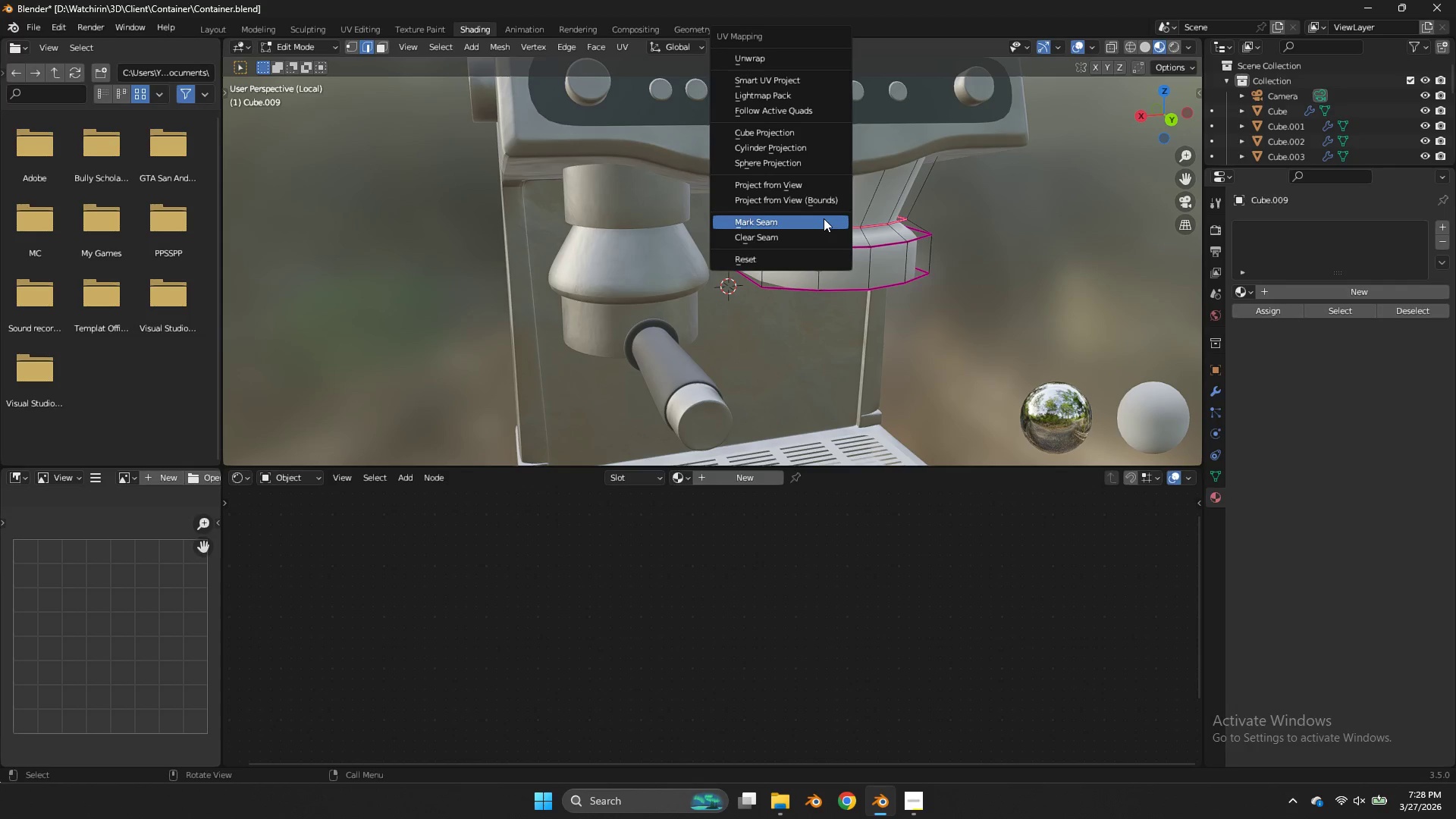 
left_click([824, 218])
 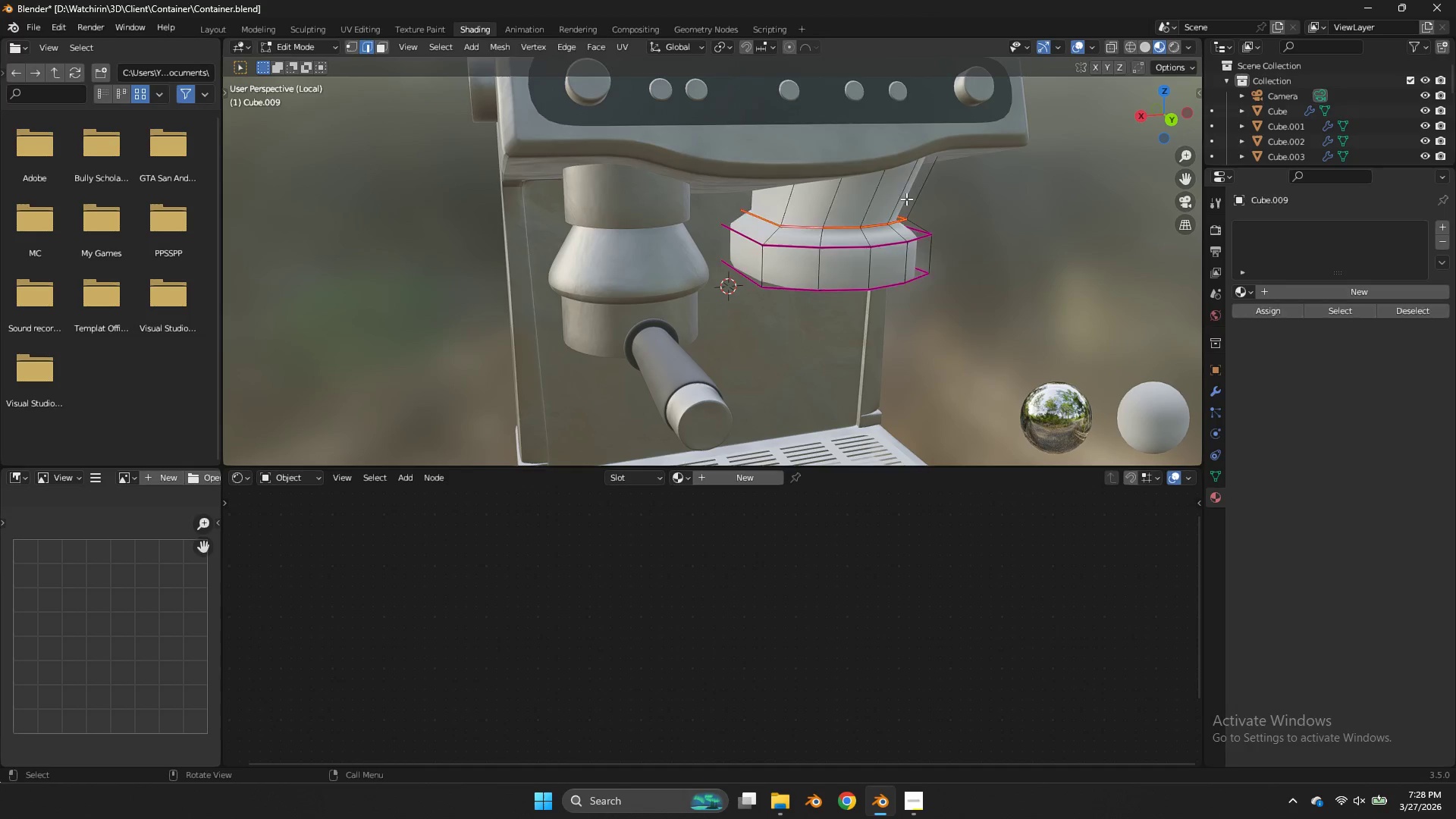 
key(Tab)
 